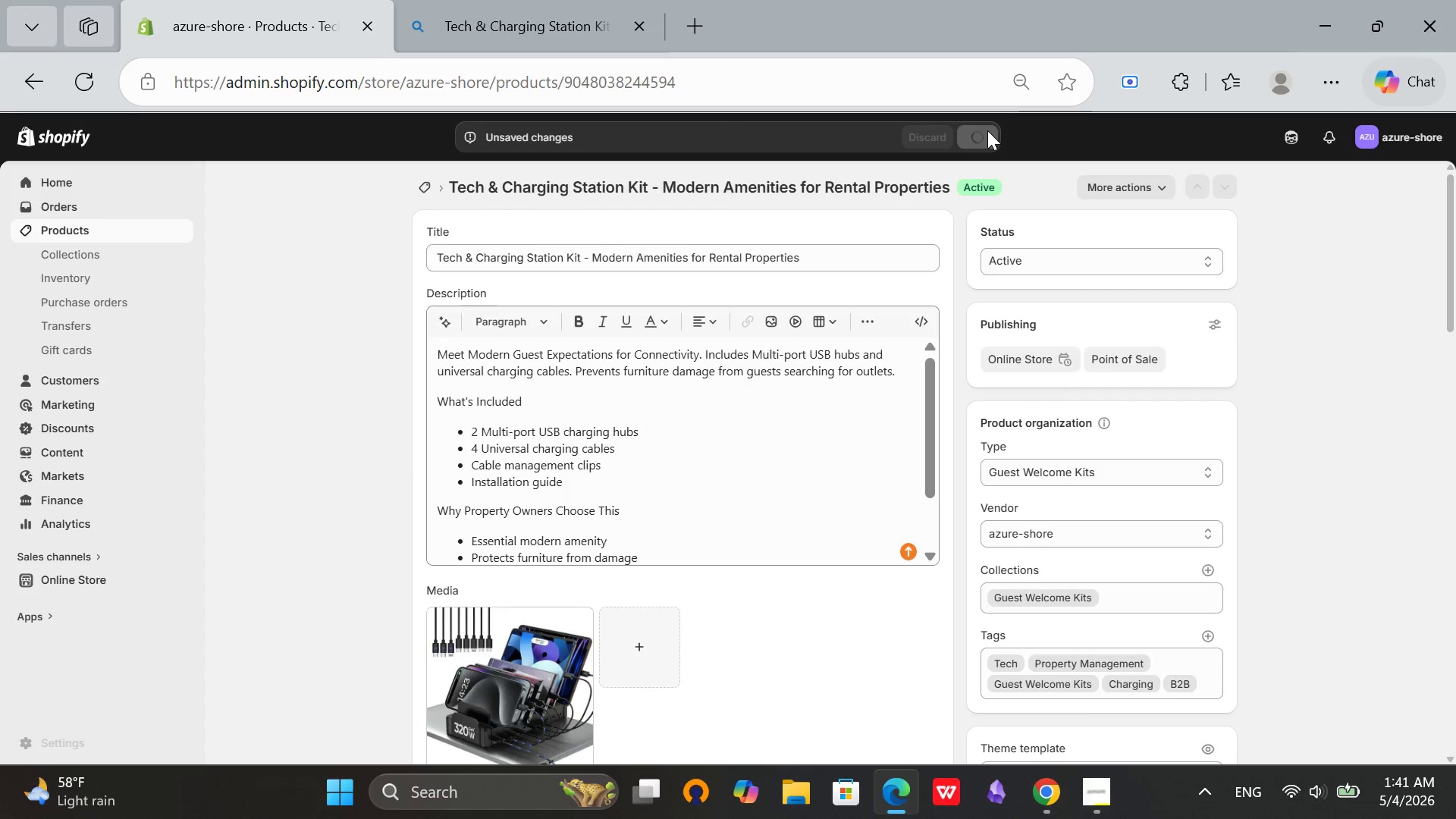 
left_click([425, 186])
 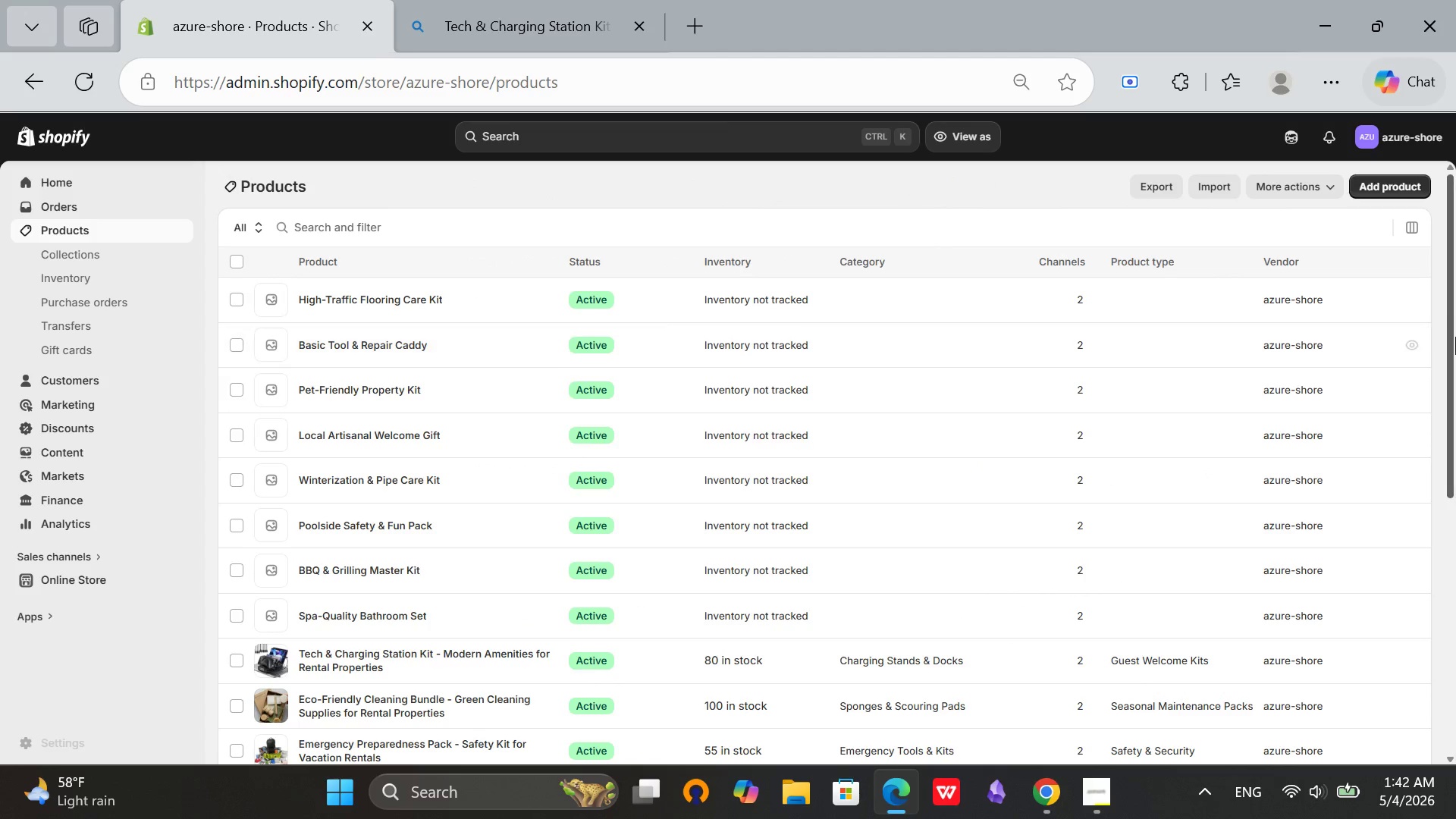 
left_click_drag(start_coordinate=[1449, 322], to_coordinate=[1439, 614])
 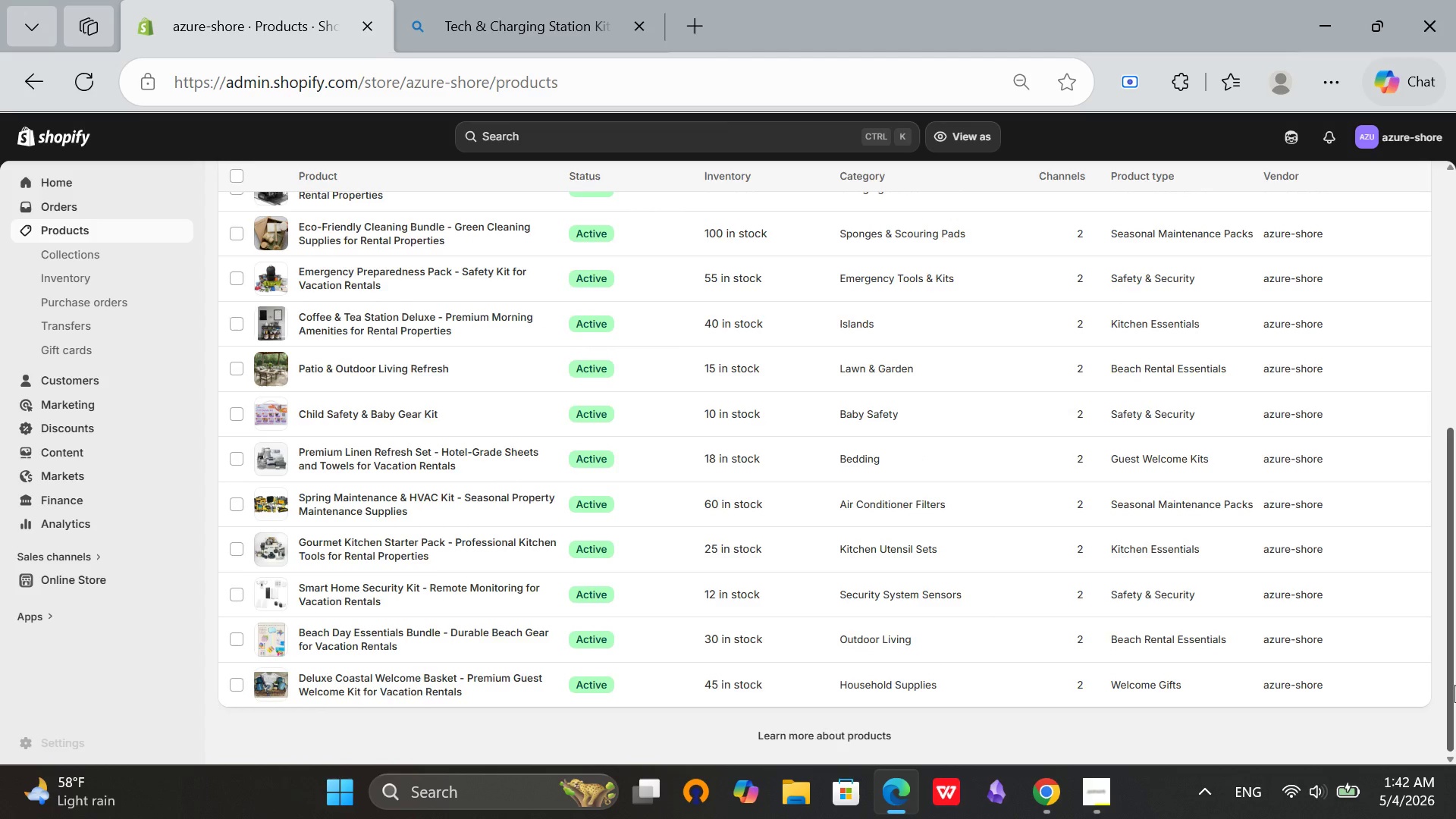 
left_click_drag(start_coordinate=[1454, 685], to_coordinate=[1454, 381])
 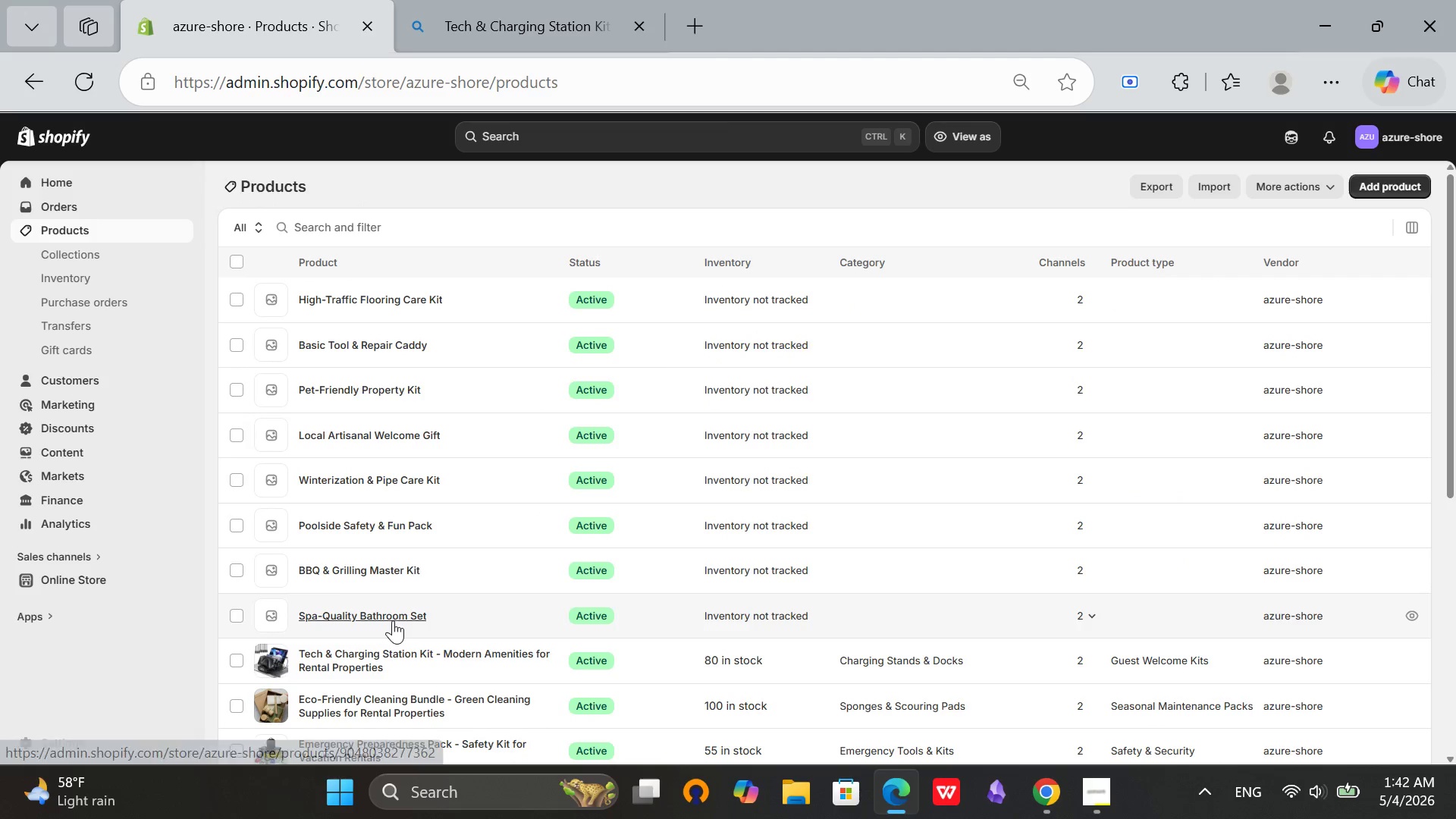 
left_click([391, 620])
 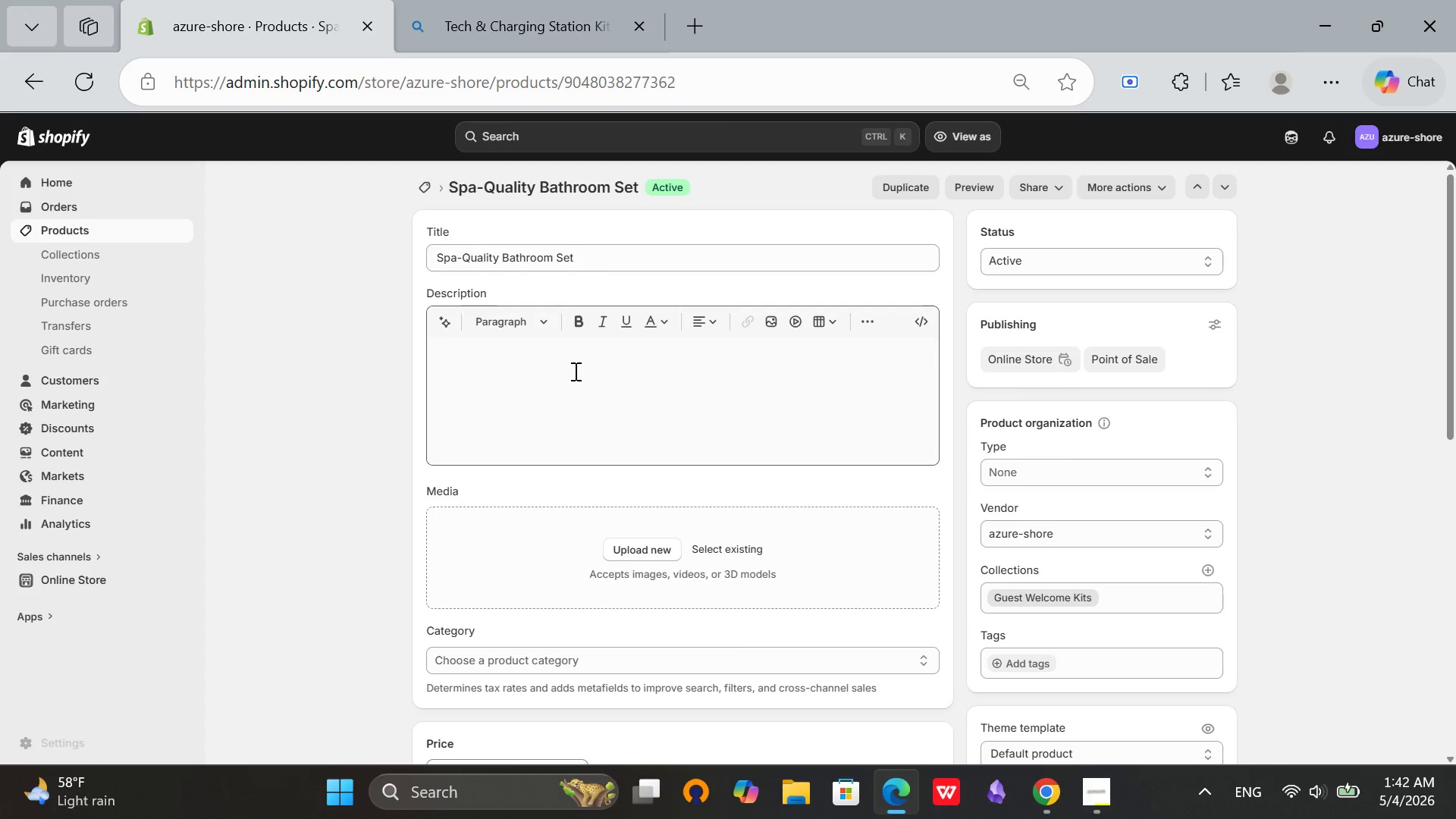 
wait(10.0)
 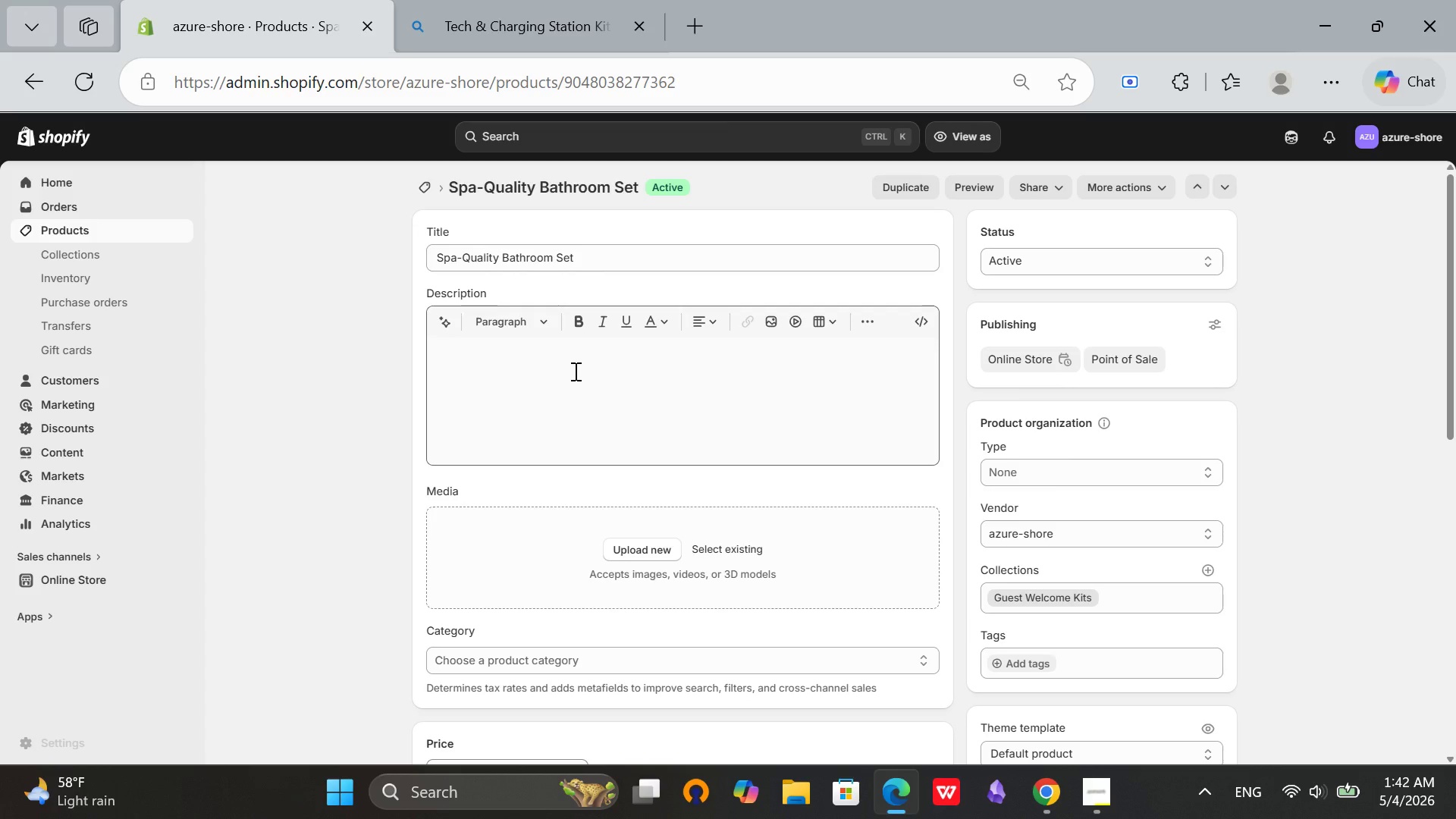 
left_click([619, 257])
 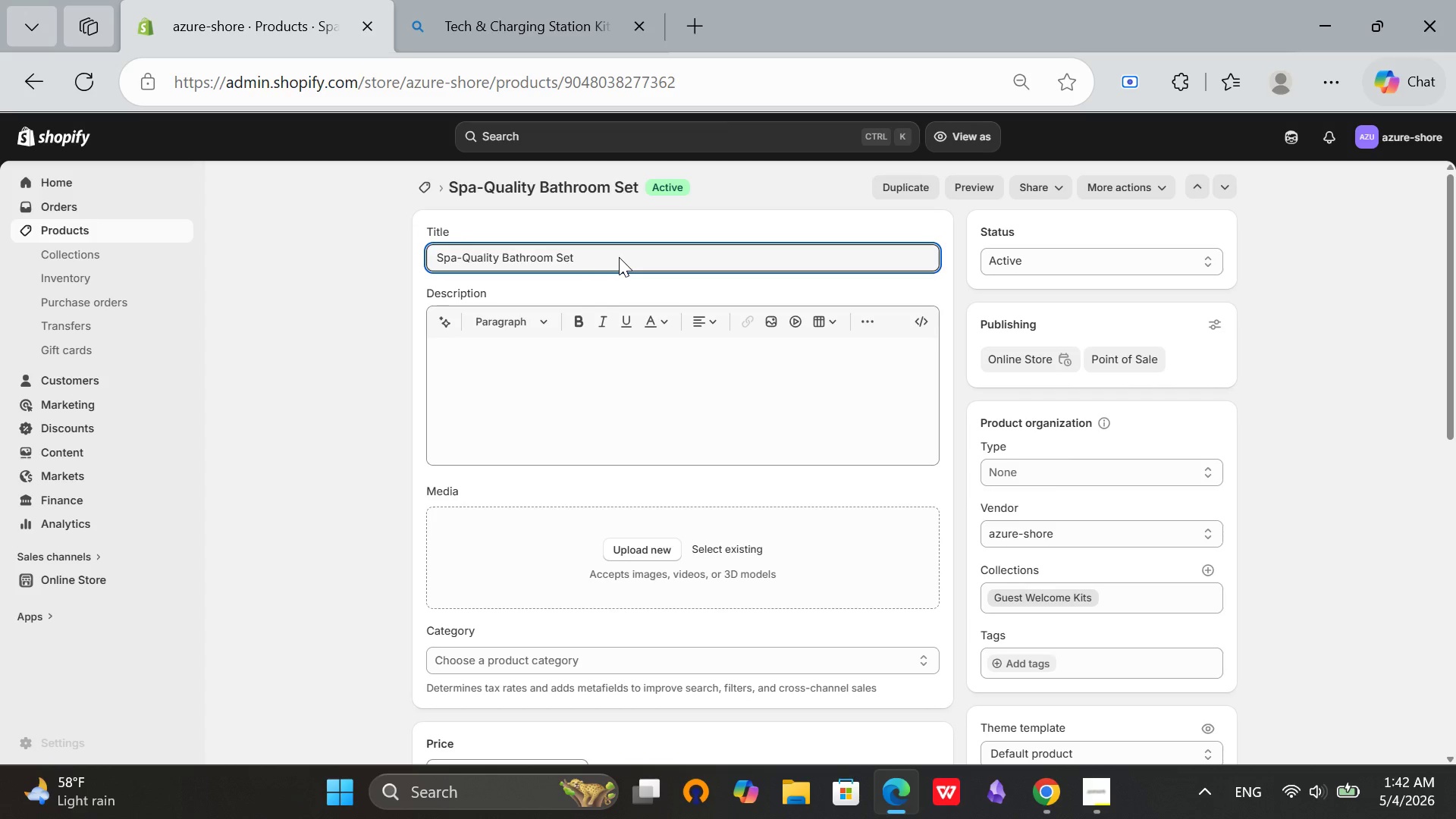 
key(Control+ControlLeft)
 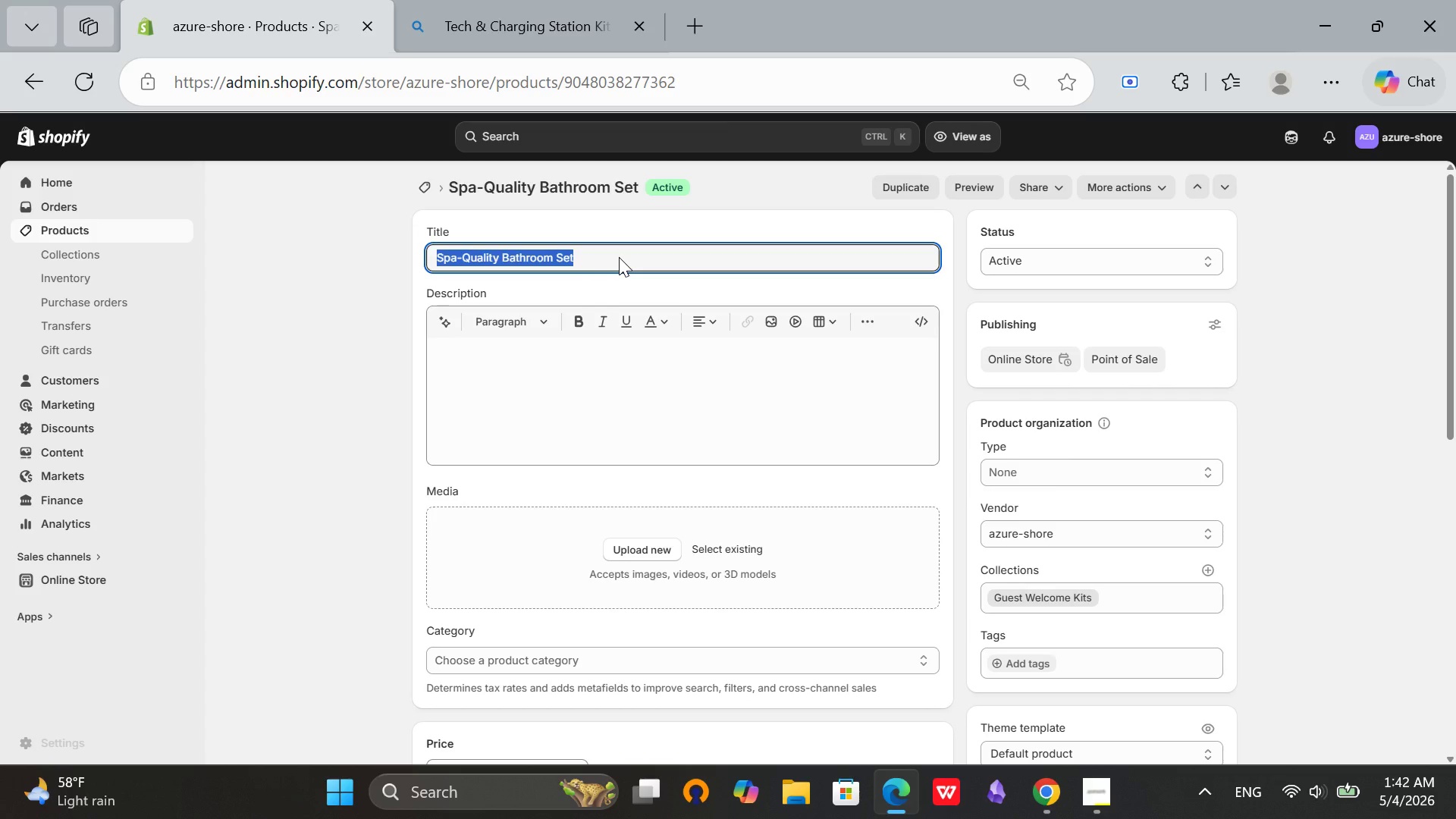 
key(Control+A)
 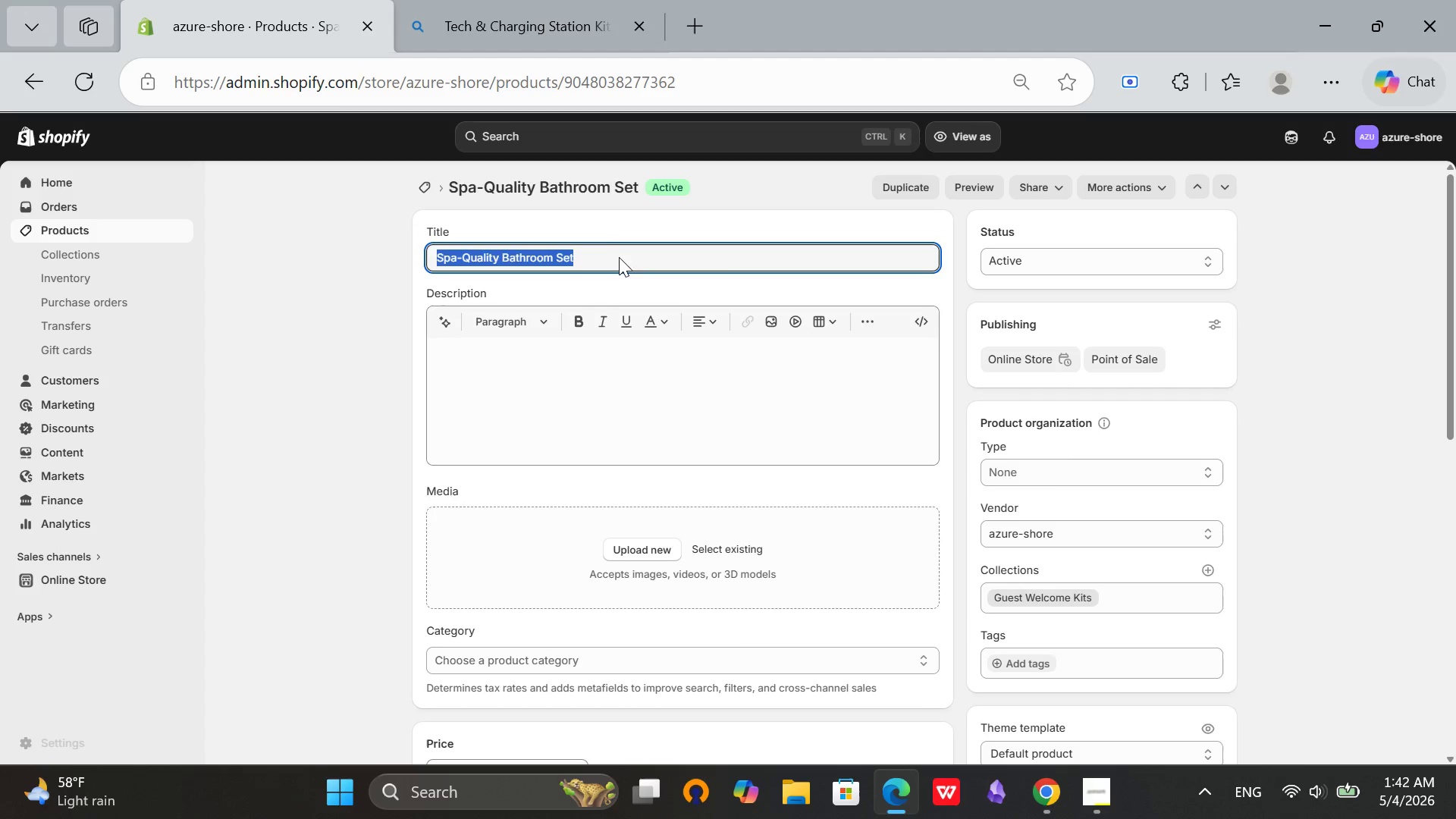 
key(Control+C)
 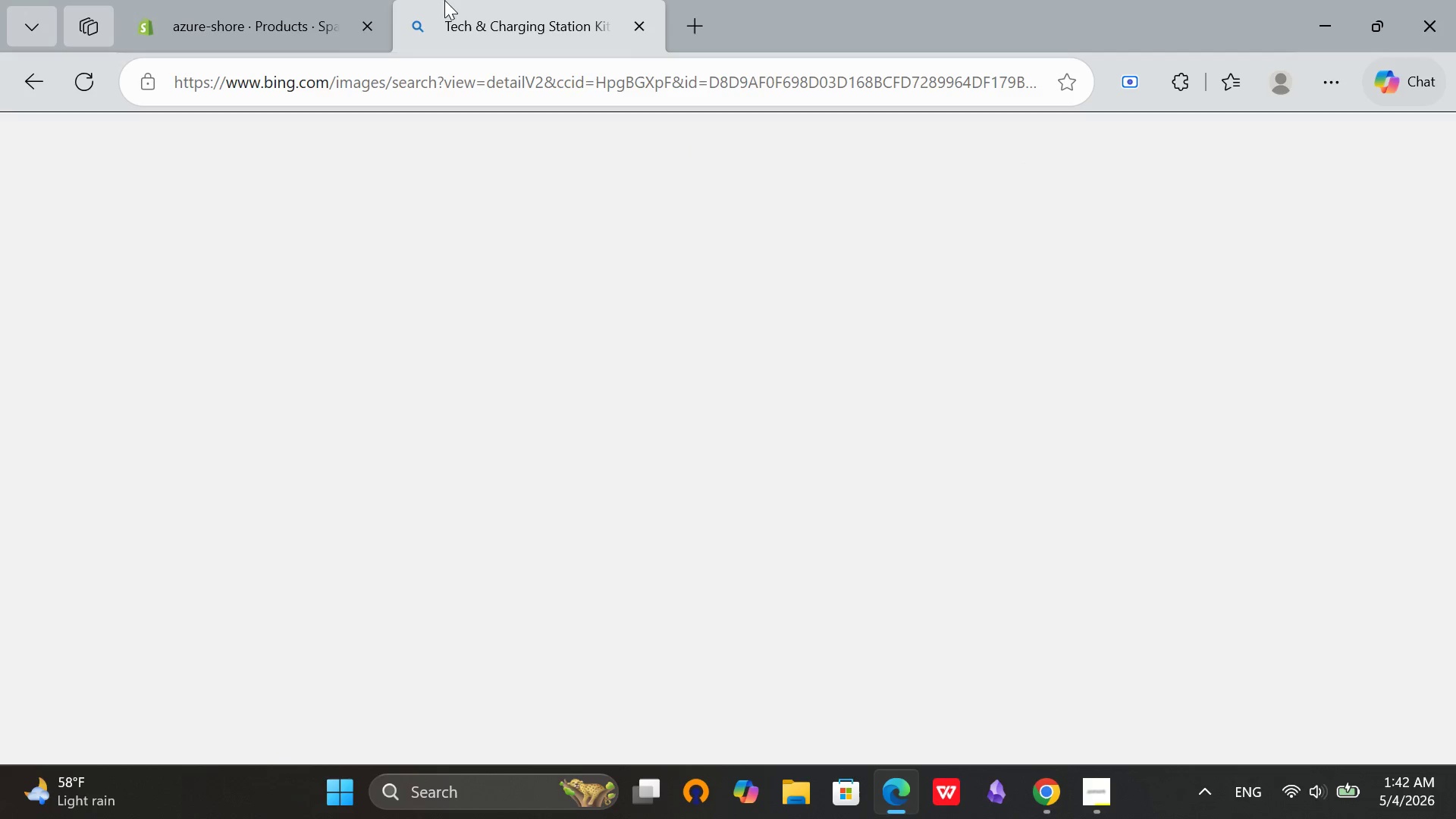 
left_click([444, 0])
 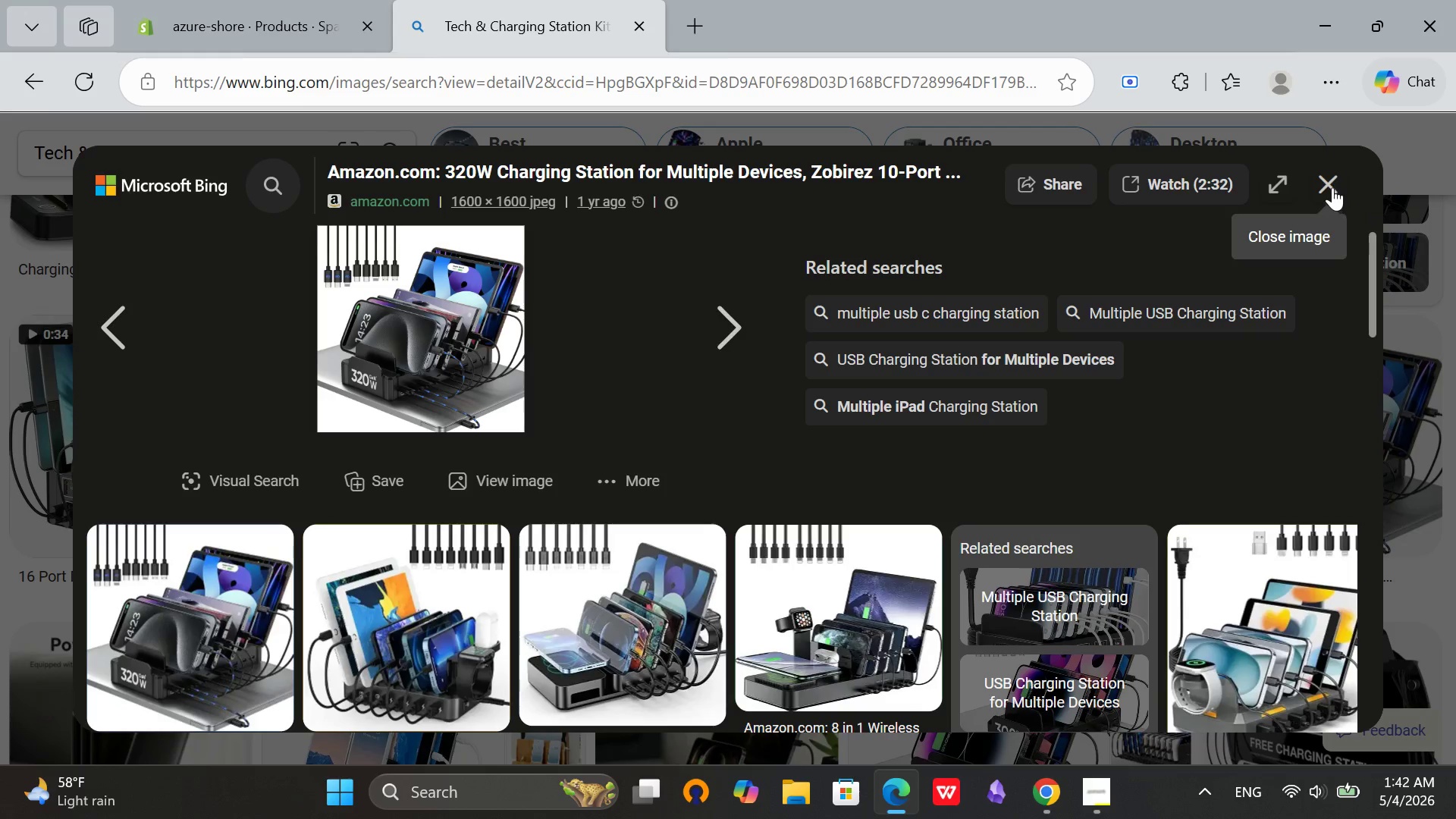 
left_click([1332, 186])
 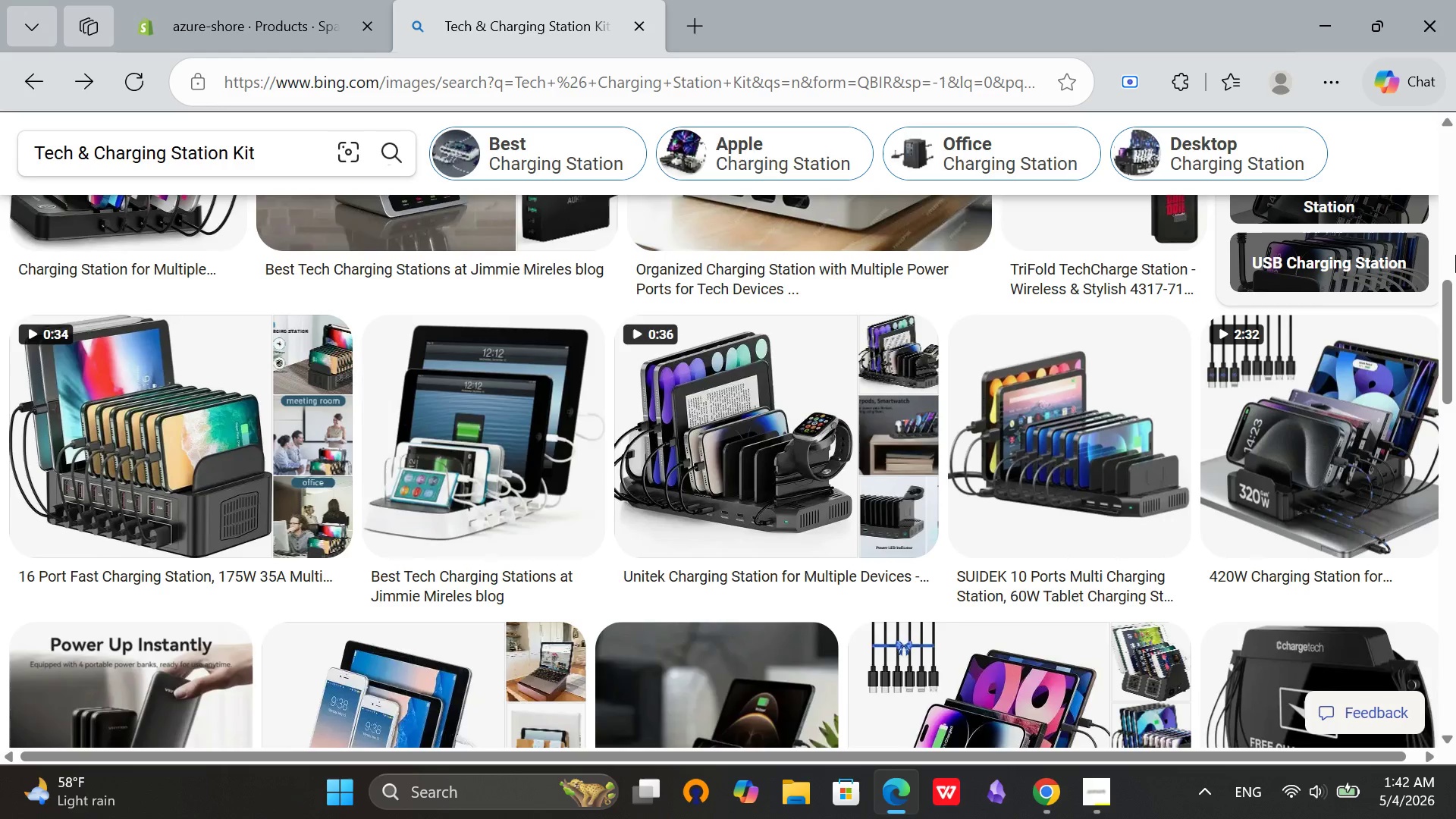 
scroll: coordinate [1455, 266], scroll_direction: up, amount: 8.0
 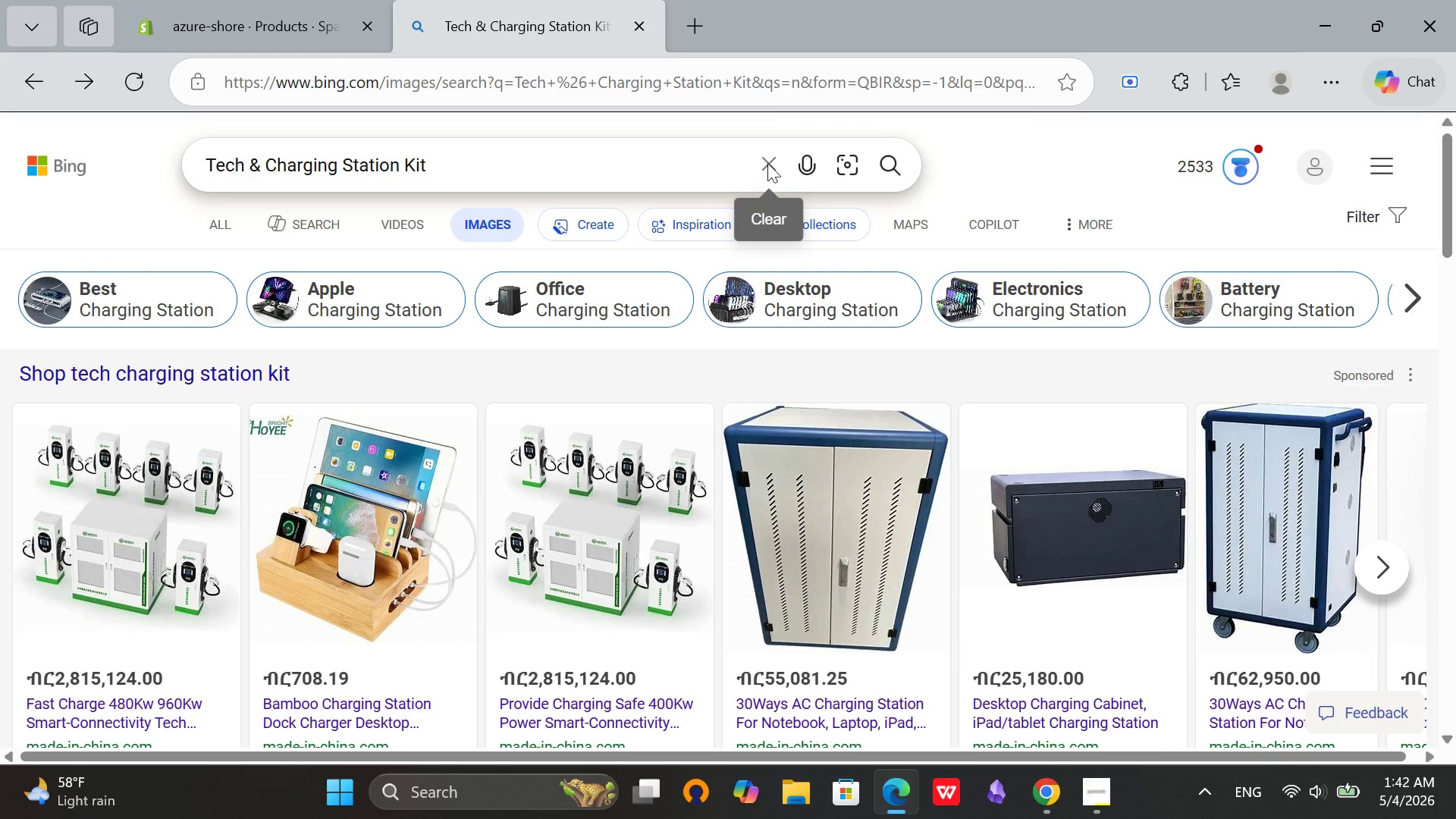 
key(Control+V)
 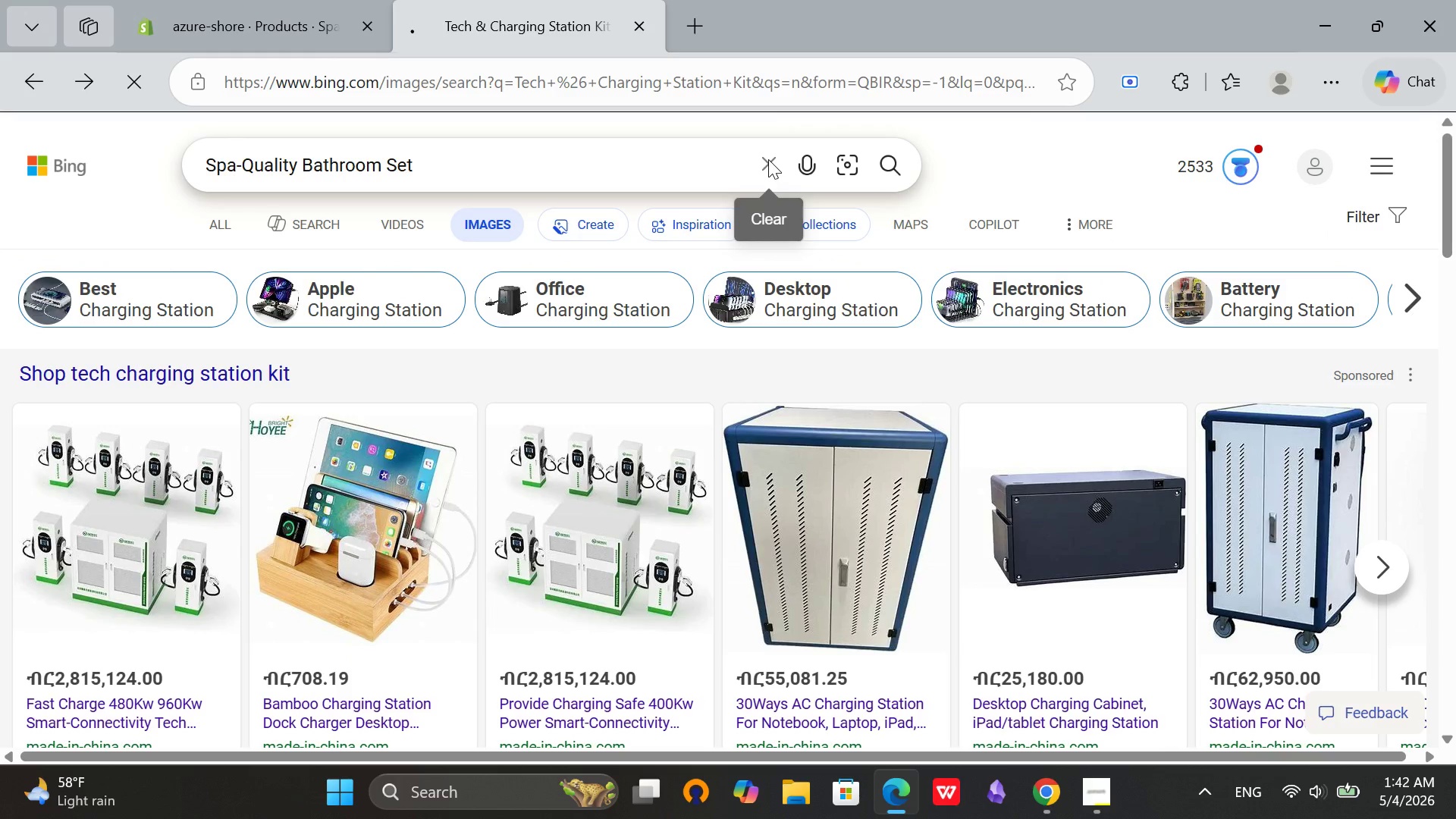 
key(Enter)
 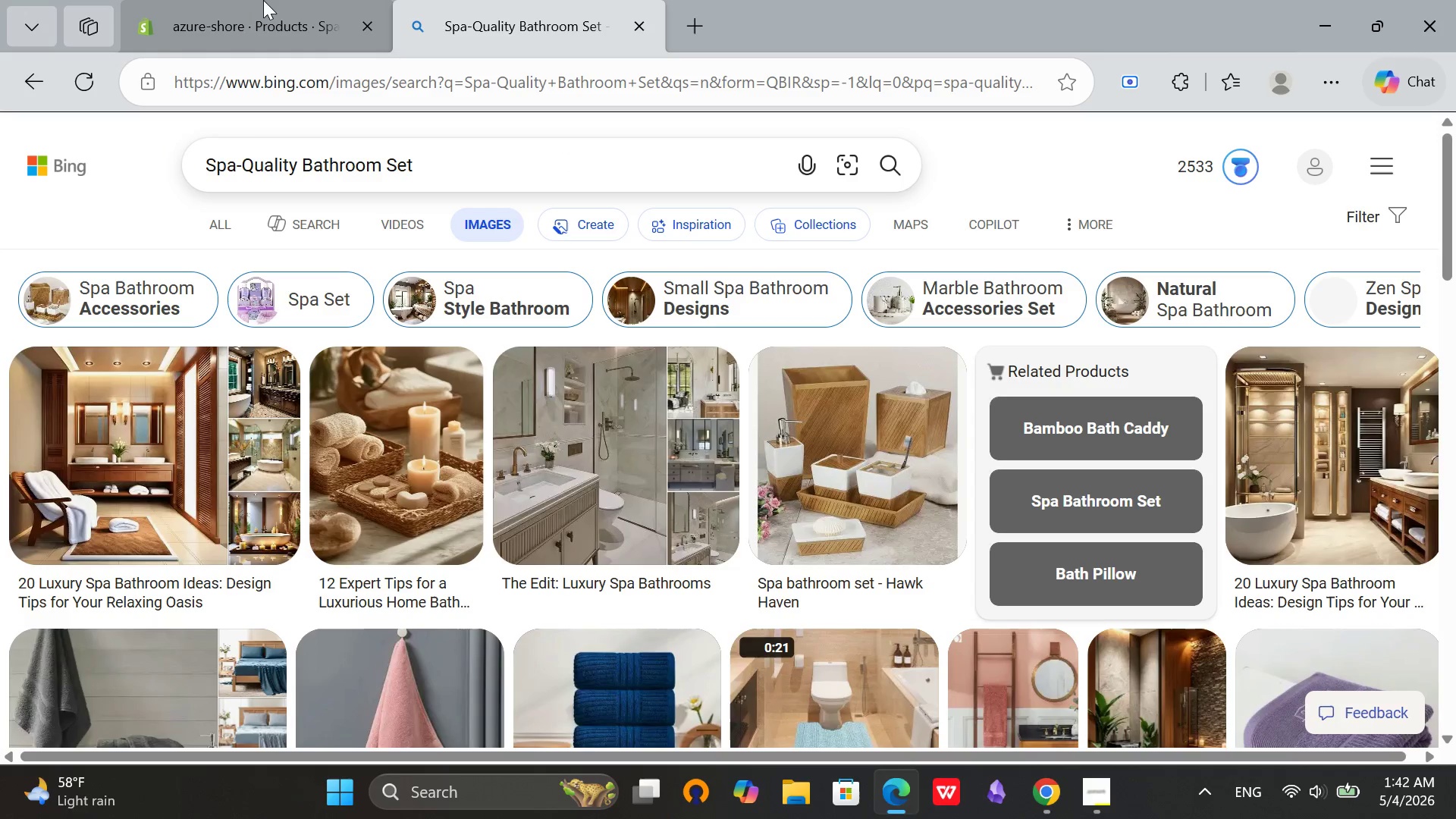 
left_click([277, 0])
 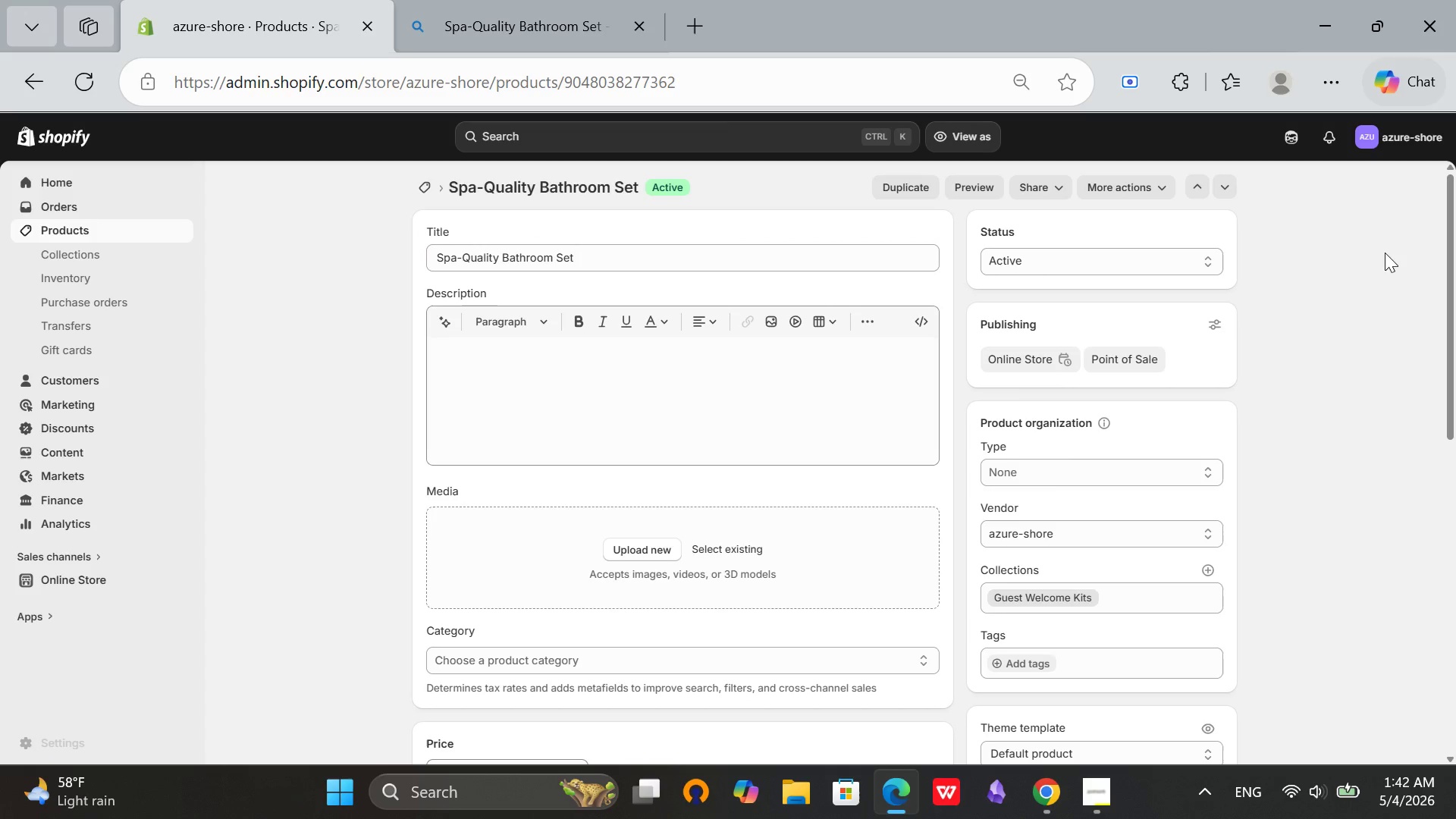 
left_click([1385, 253])
 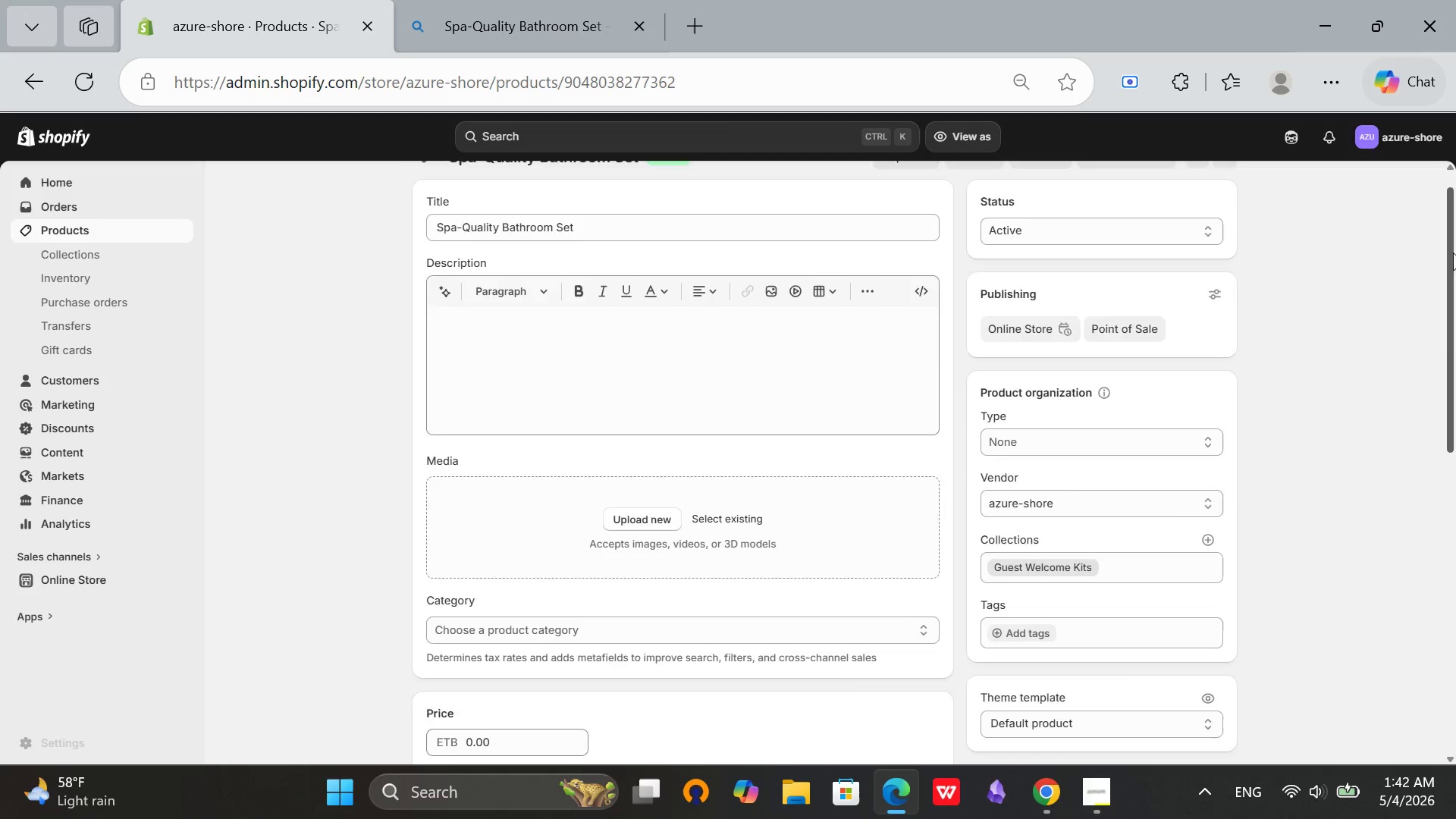 
left_click_drag(start_coordinate=[1454, 222], to_coordinate=[1452, 709])
 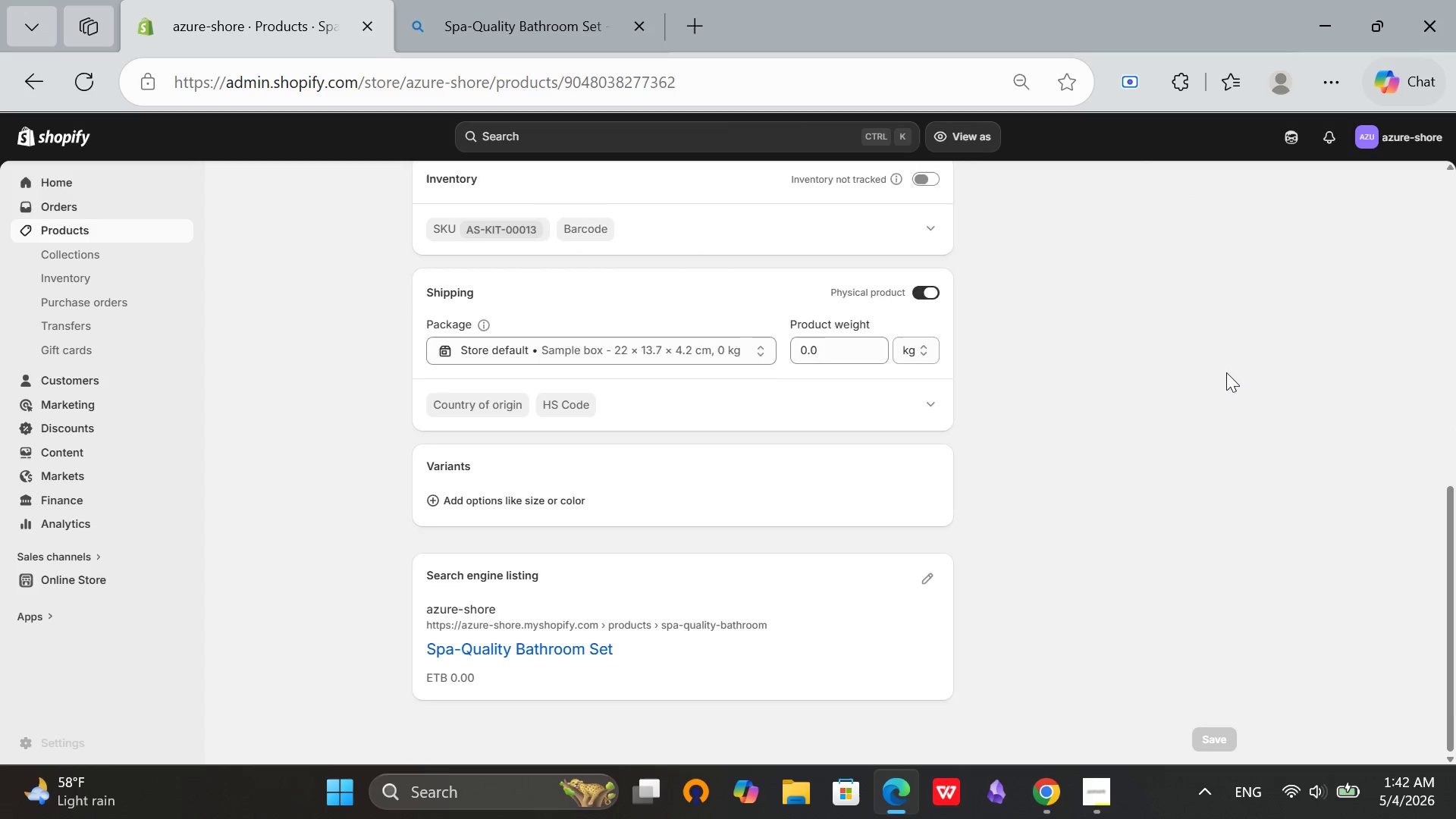 
scroll: coordinate [1301, 341], scroll_direction: up, amount: 3.0
 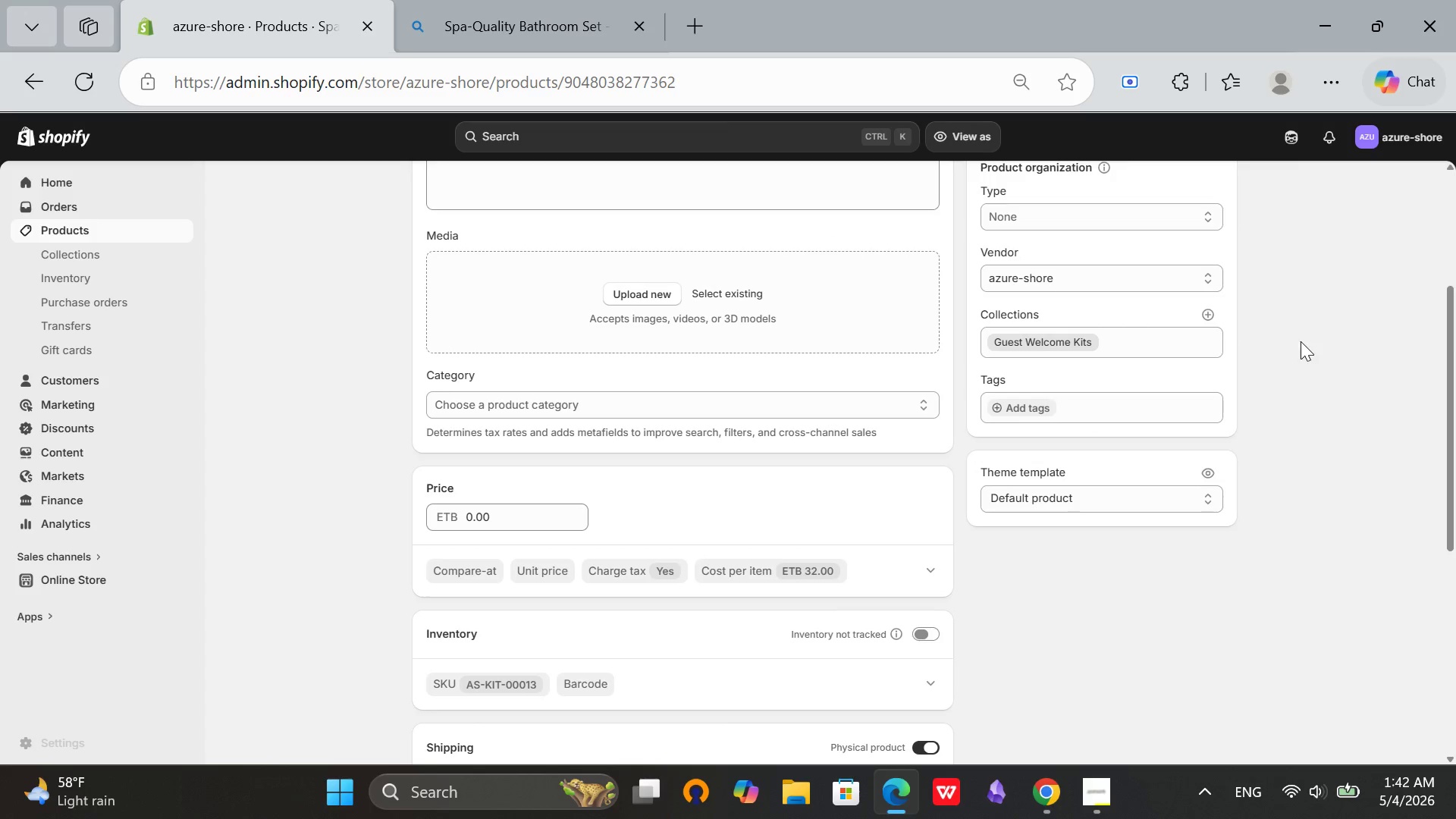 
scroll: coordinate [1101, 528], scroll_direction: down, amount: 6.0
 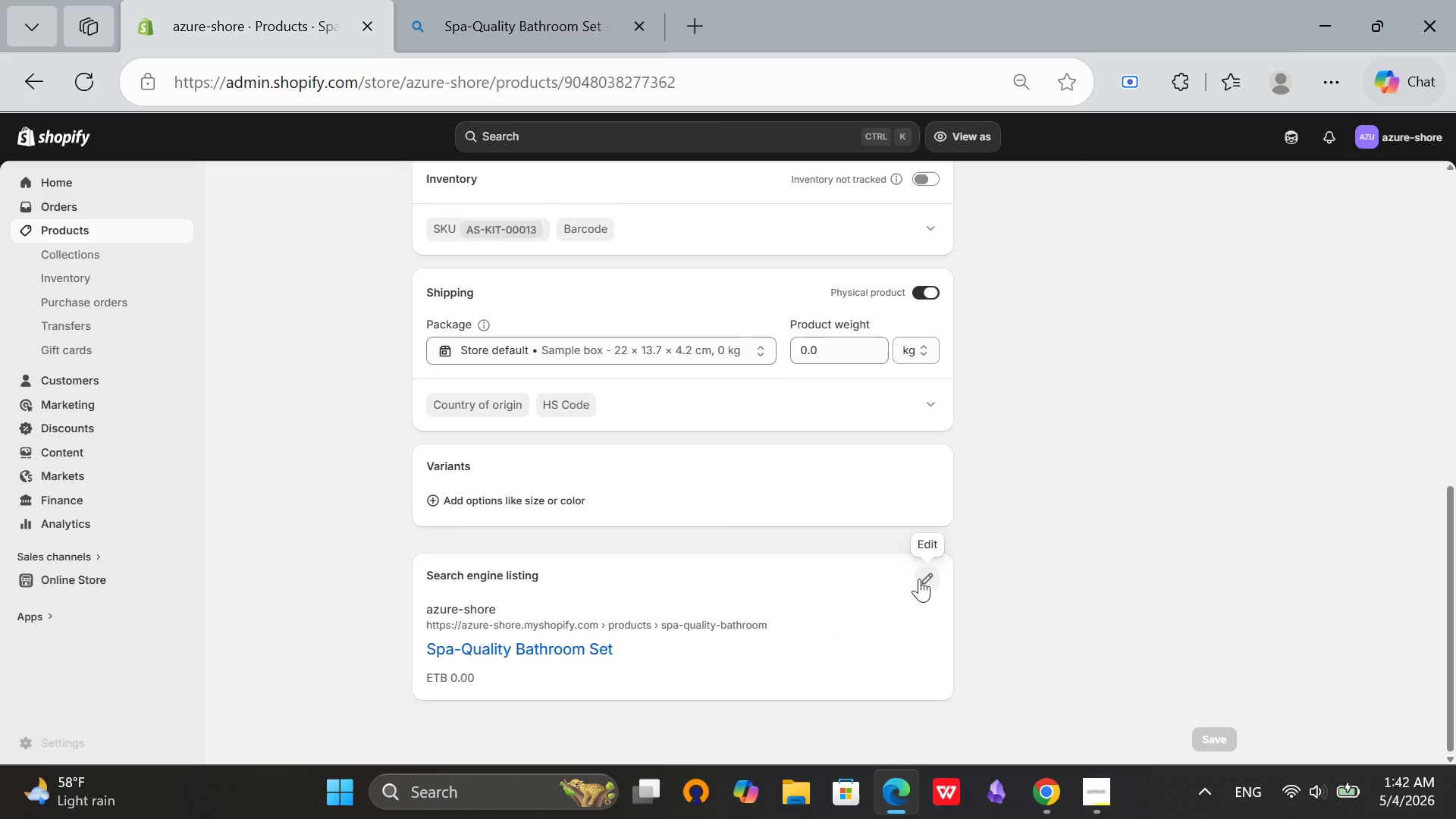 
left_click([919, 579])
 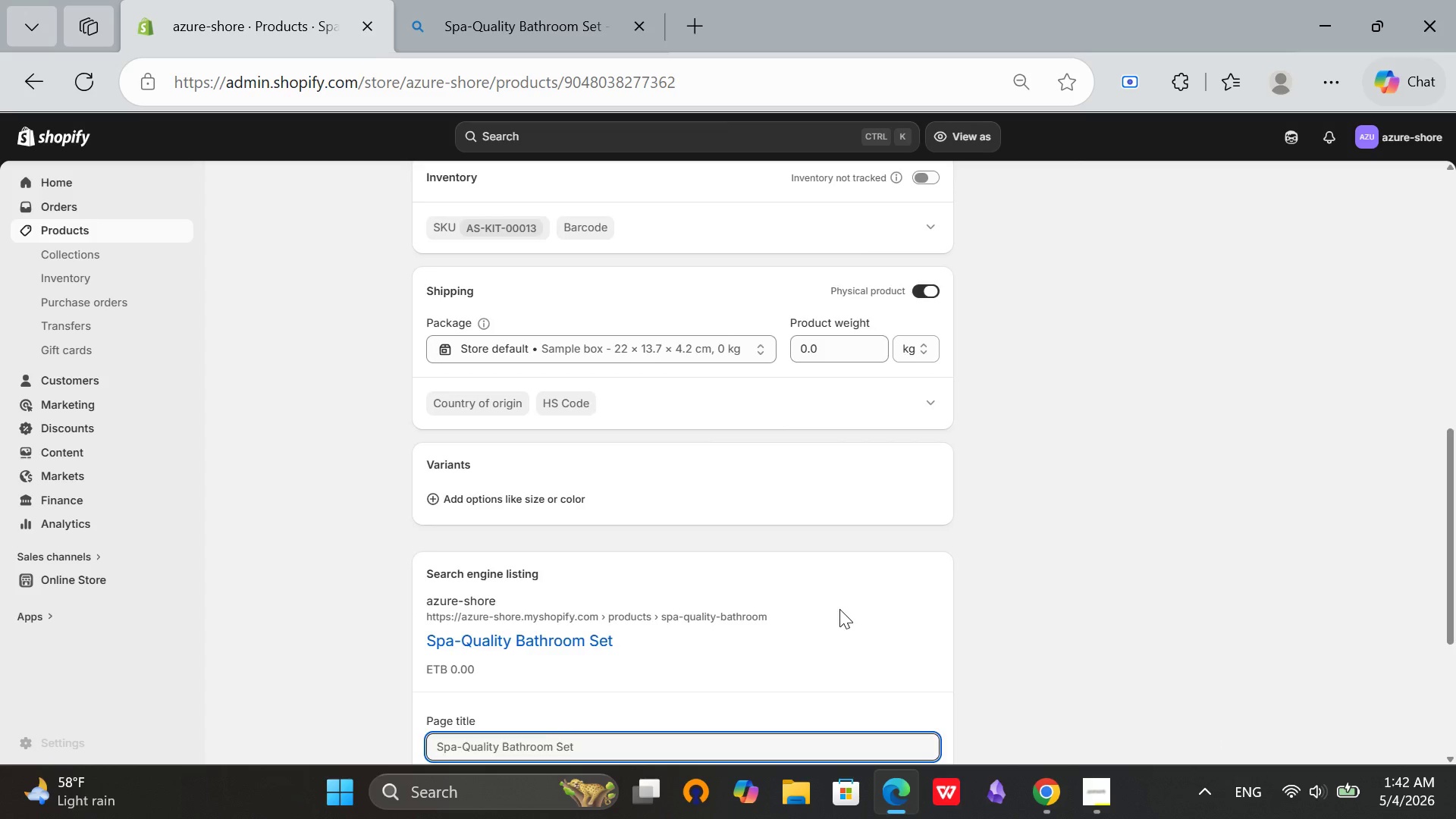 
scroll: coordinate [833, 613], scroll_direction: down, amount: 3.0
 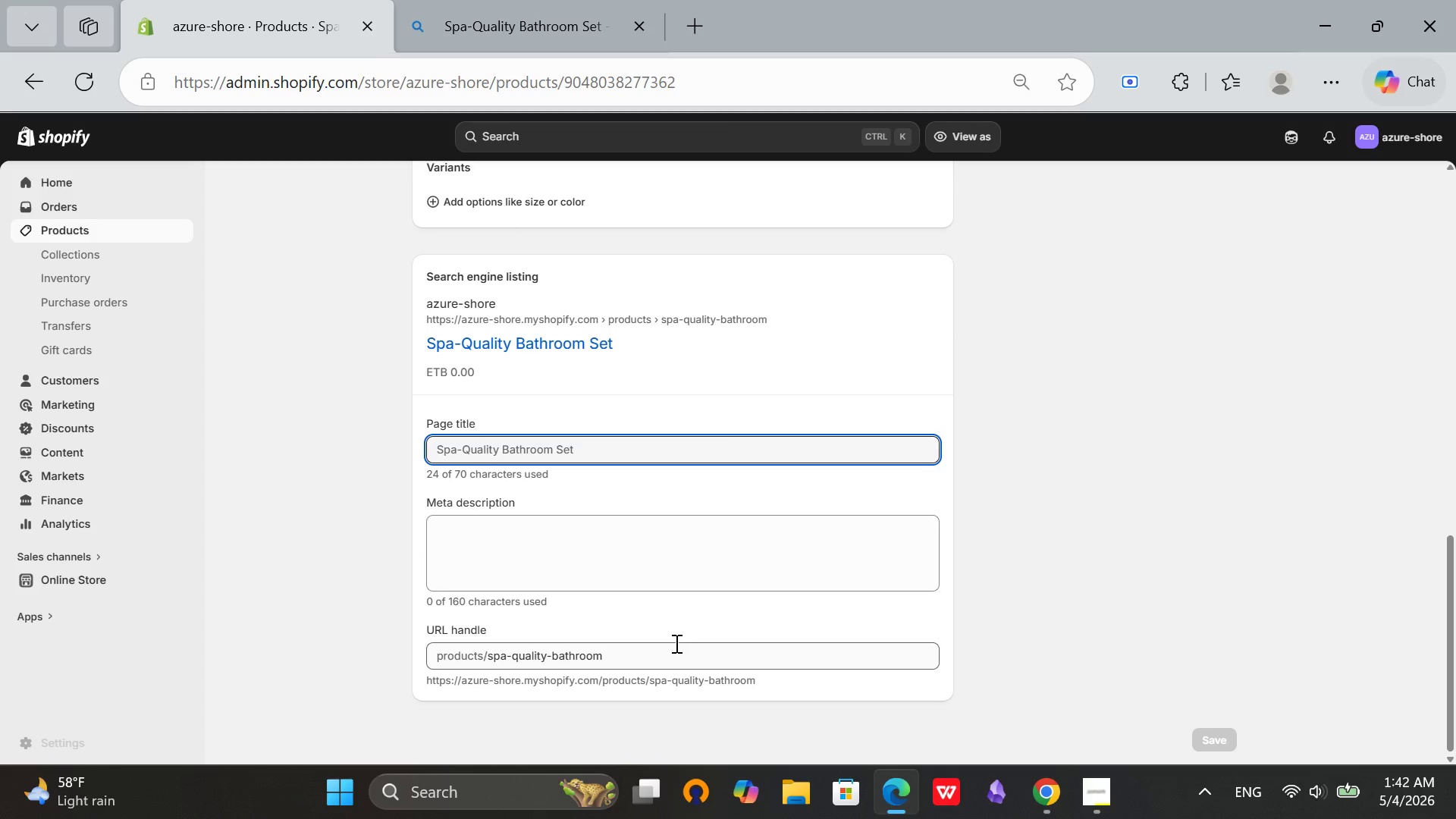 
left_click([675, 643])
 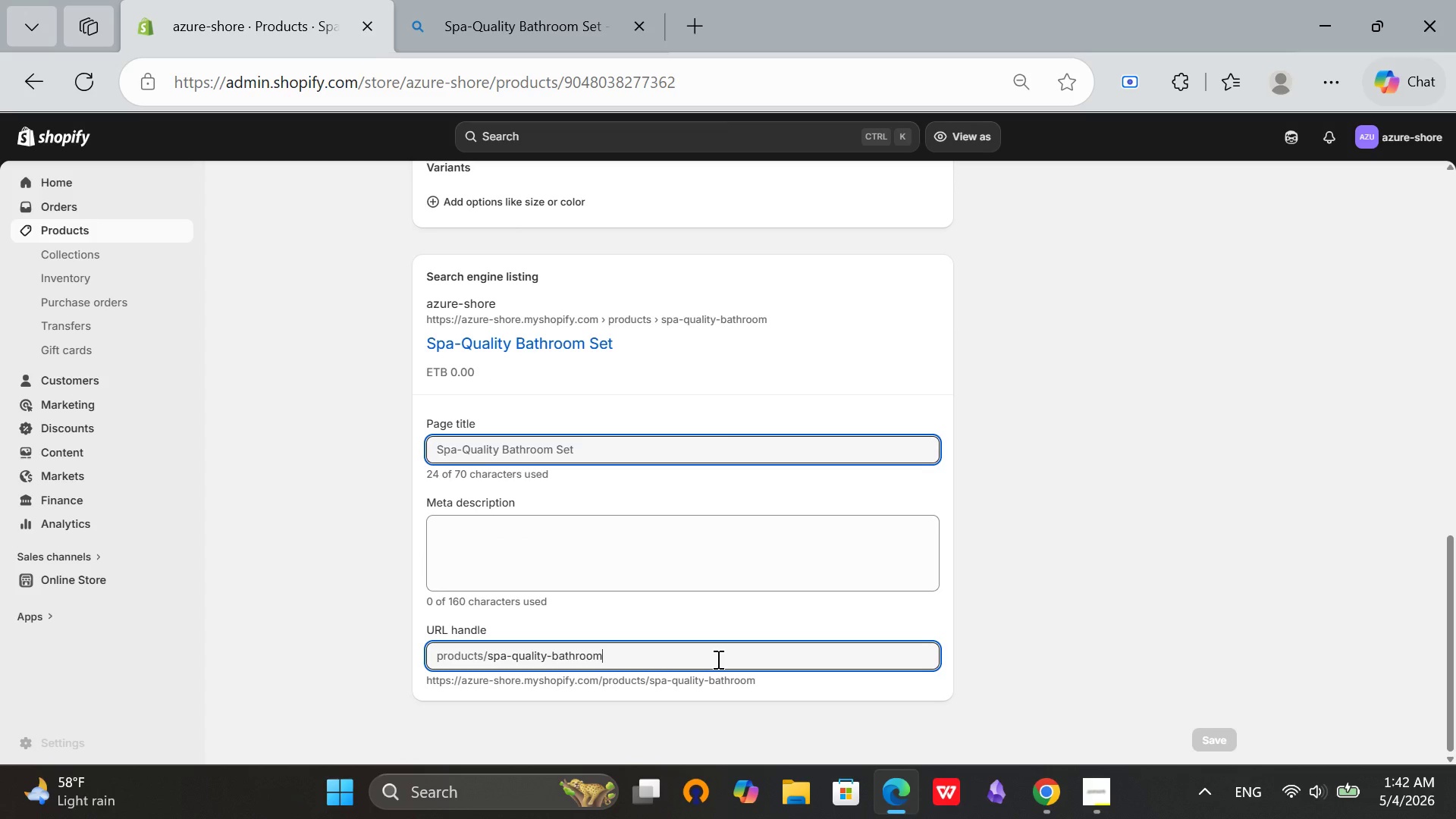 
type(-set)
 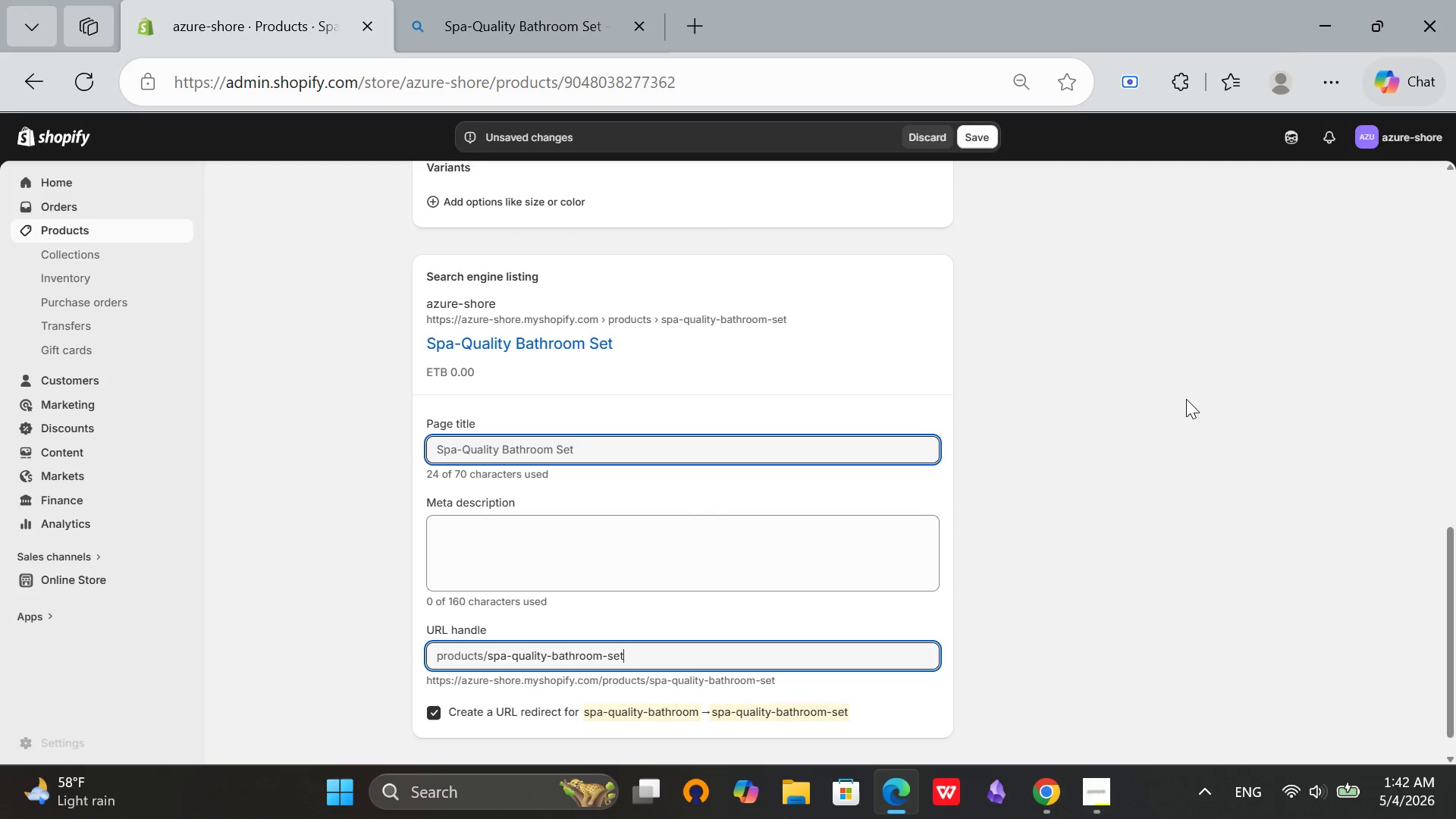 
left_click([1176, 445])
 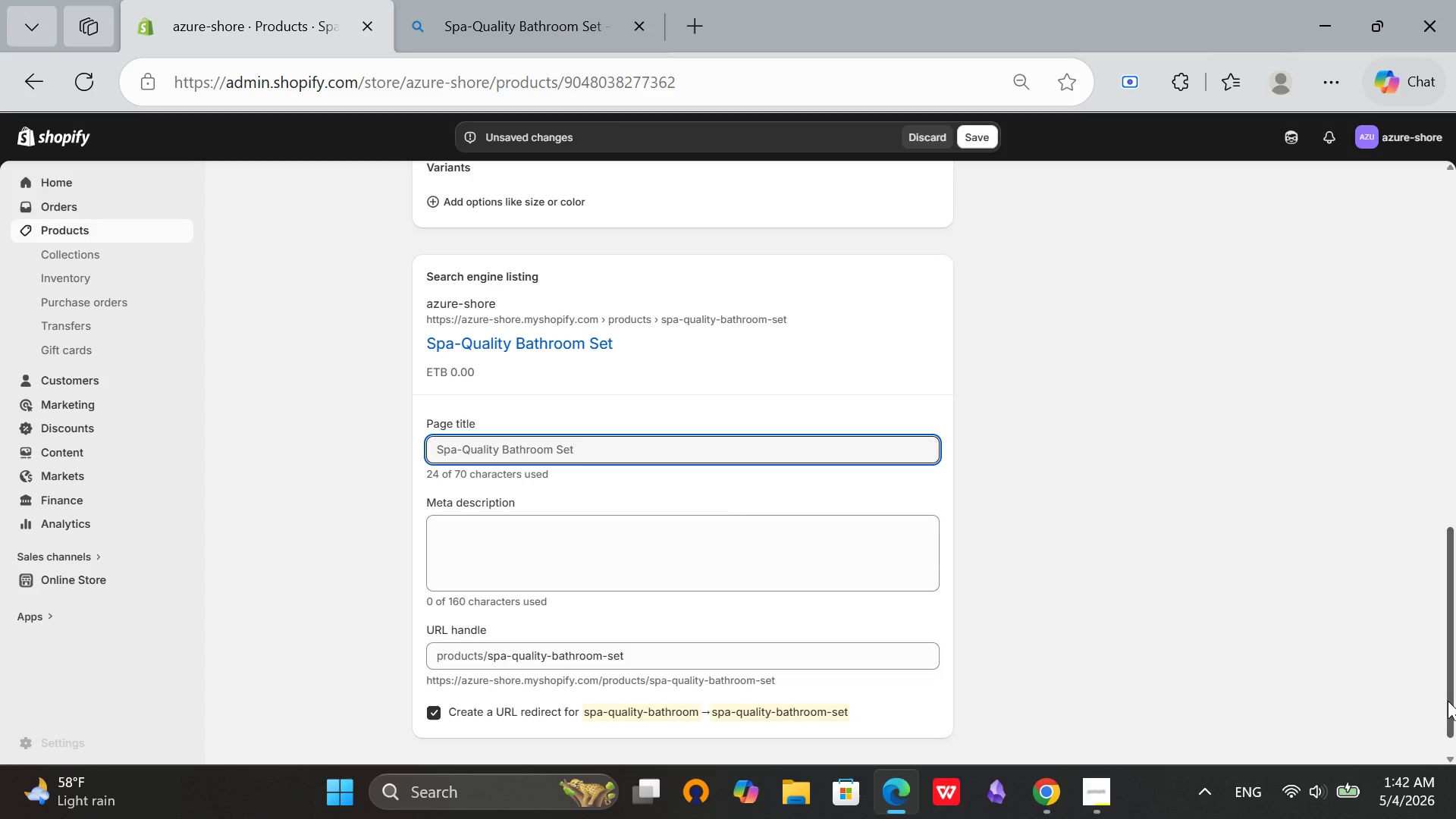 
left_click_drag(start_coordinate=[1448, 701], to_coordinate=[1455, 231])
 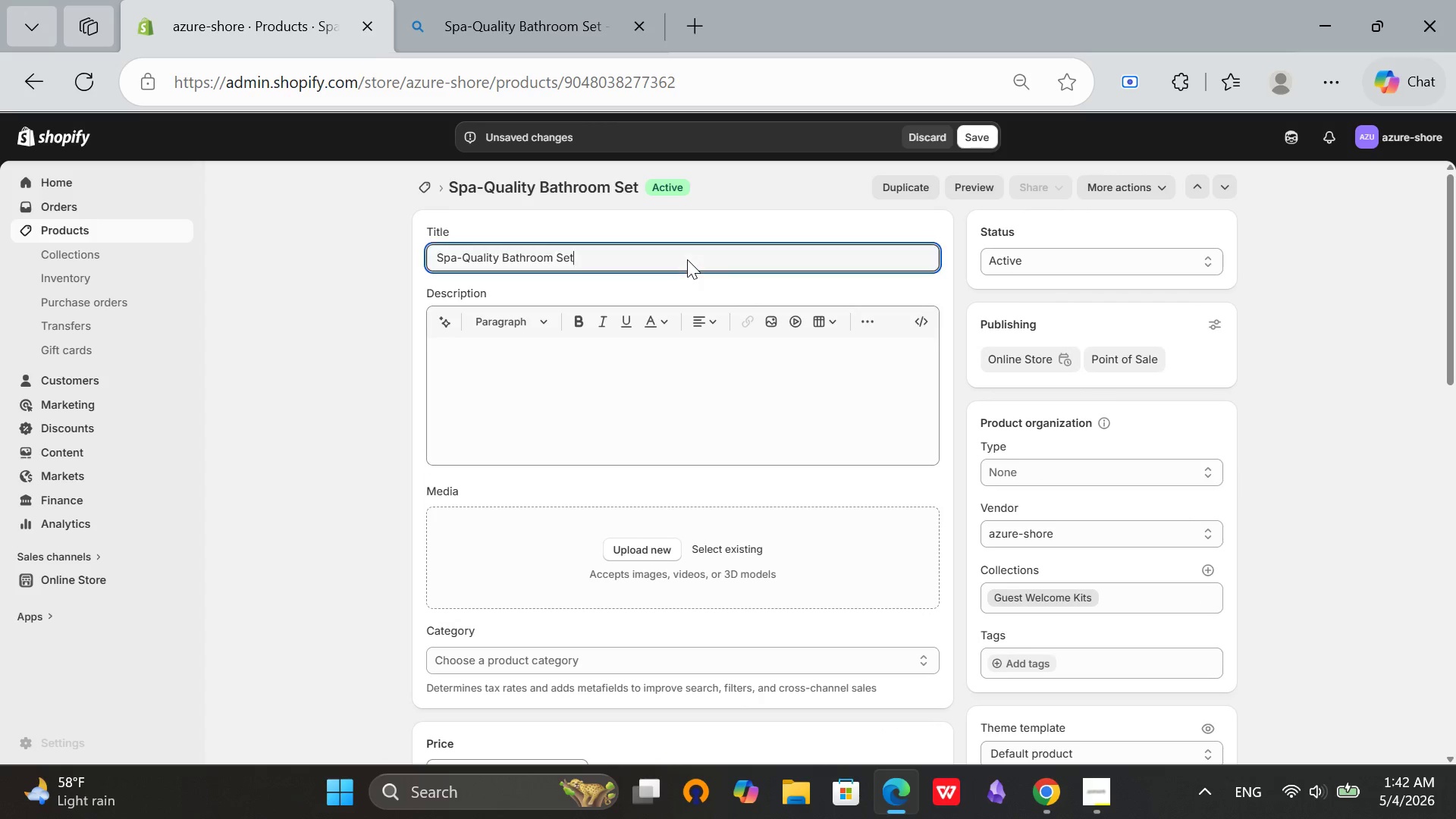 
left_click([687, 259])
 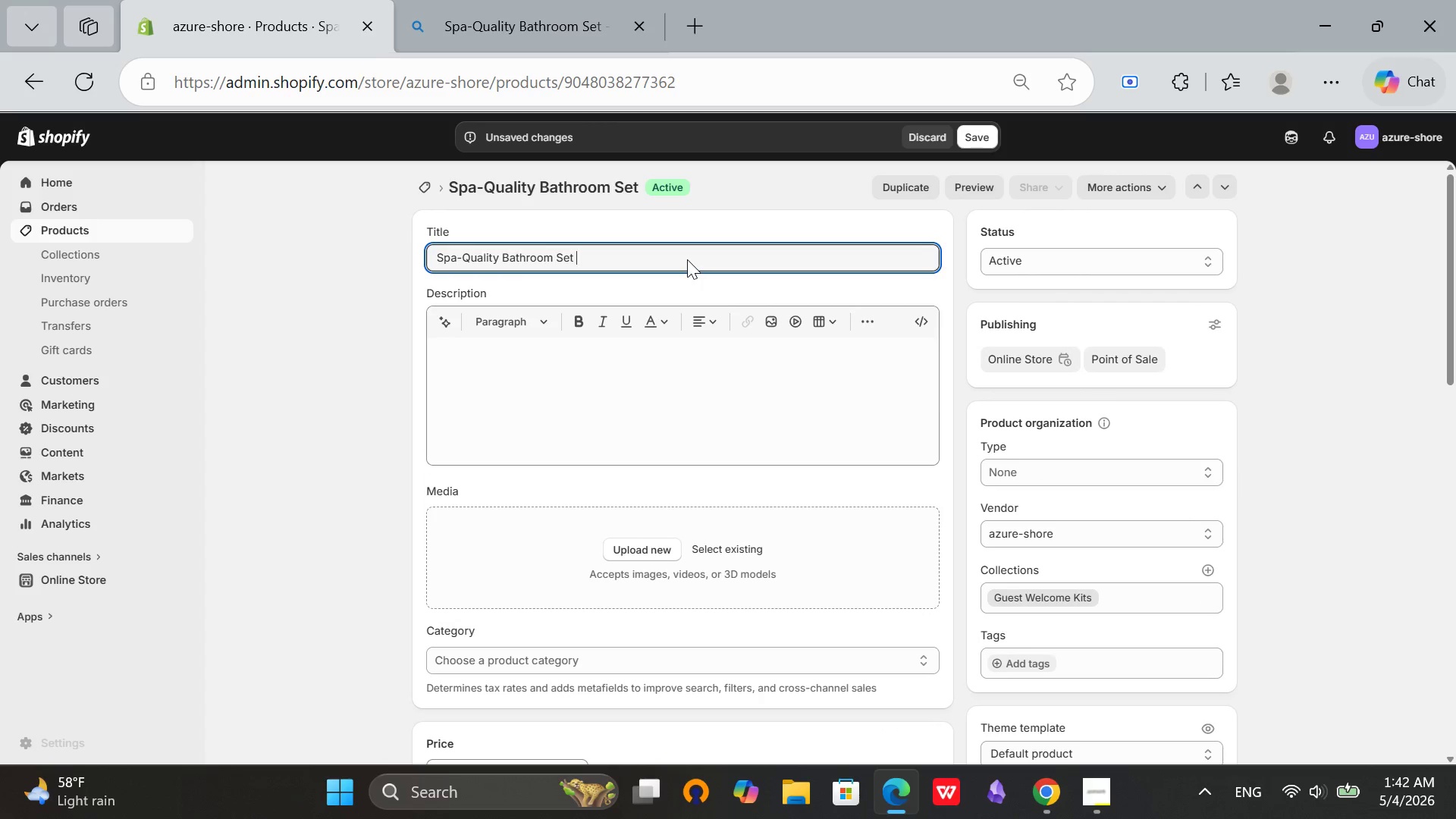 
type( - Eco-Friendly Bath Amen)
 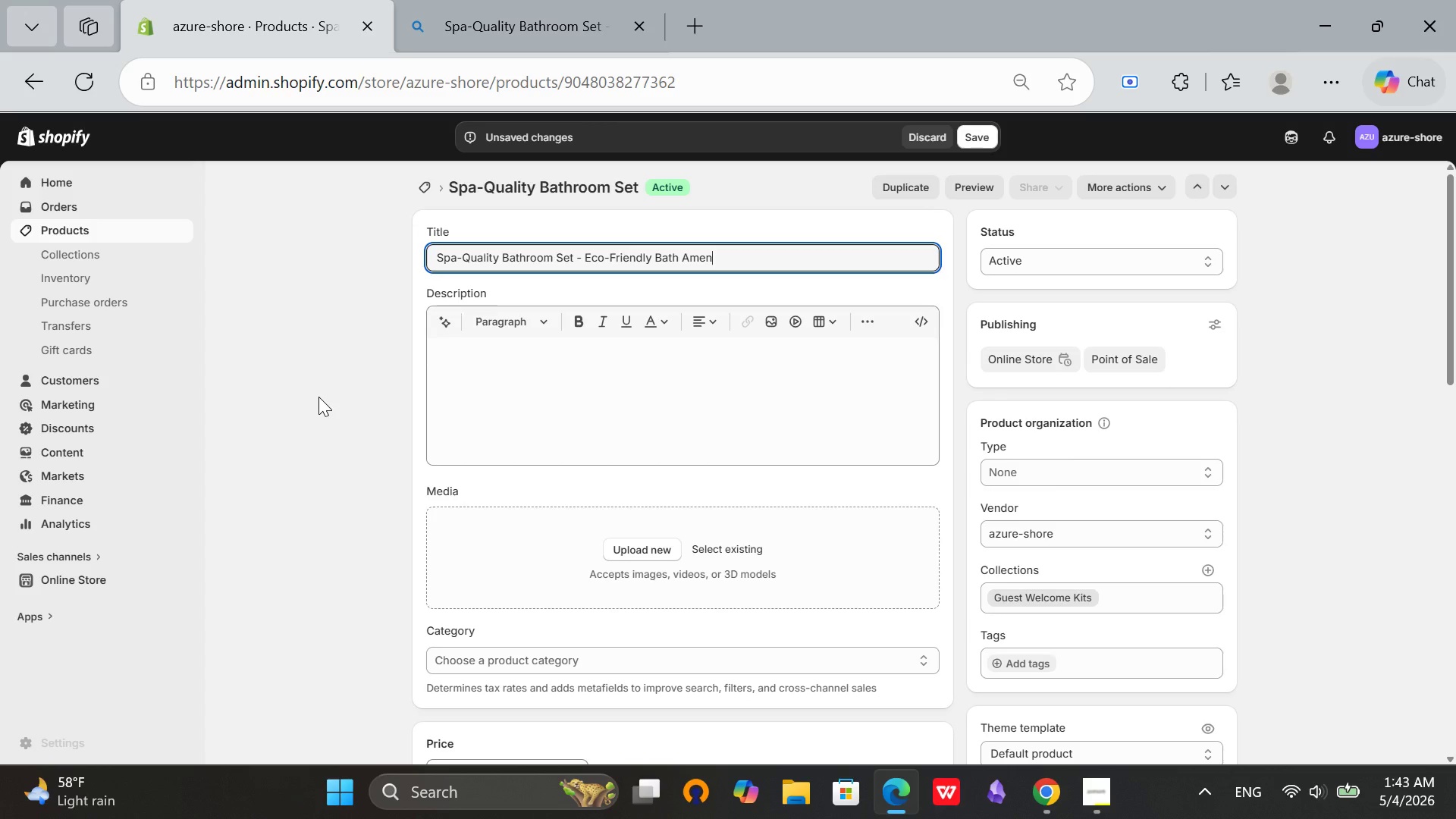 
type(ities for Vacattion)
key(Backspace)
key(Backspace)
key(Backspace)
key(Backspace)
type(ion Rentals)
 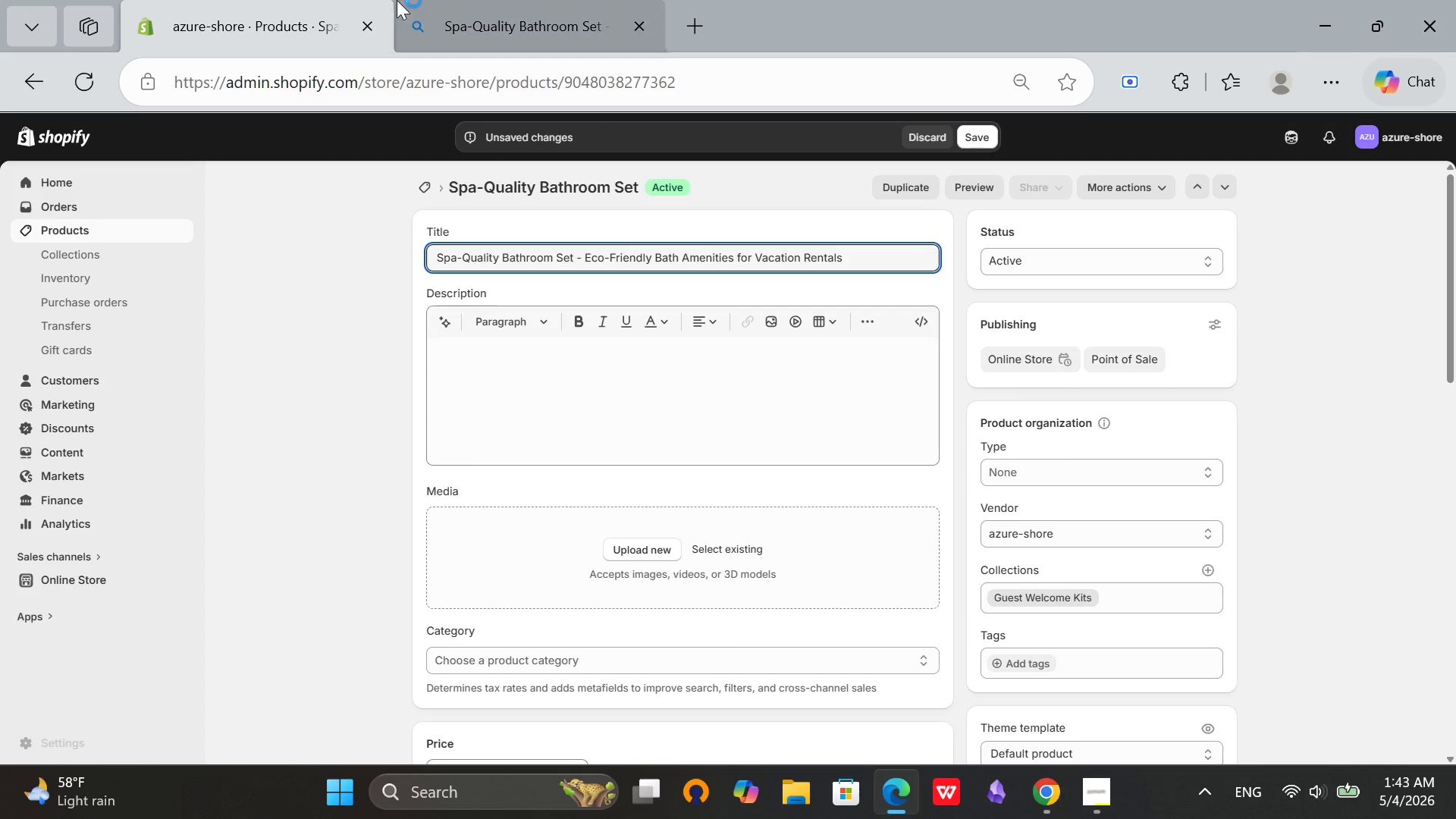 
left_click([498, 0])
 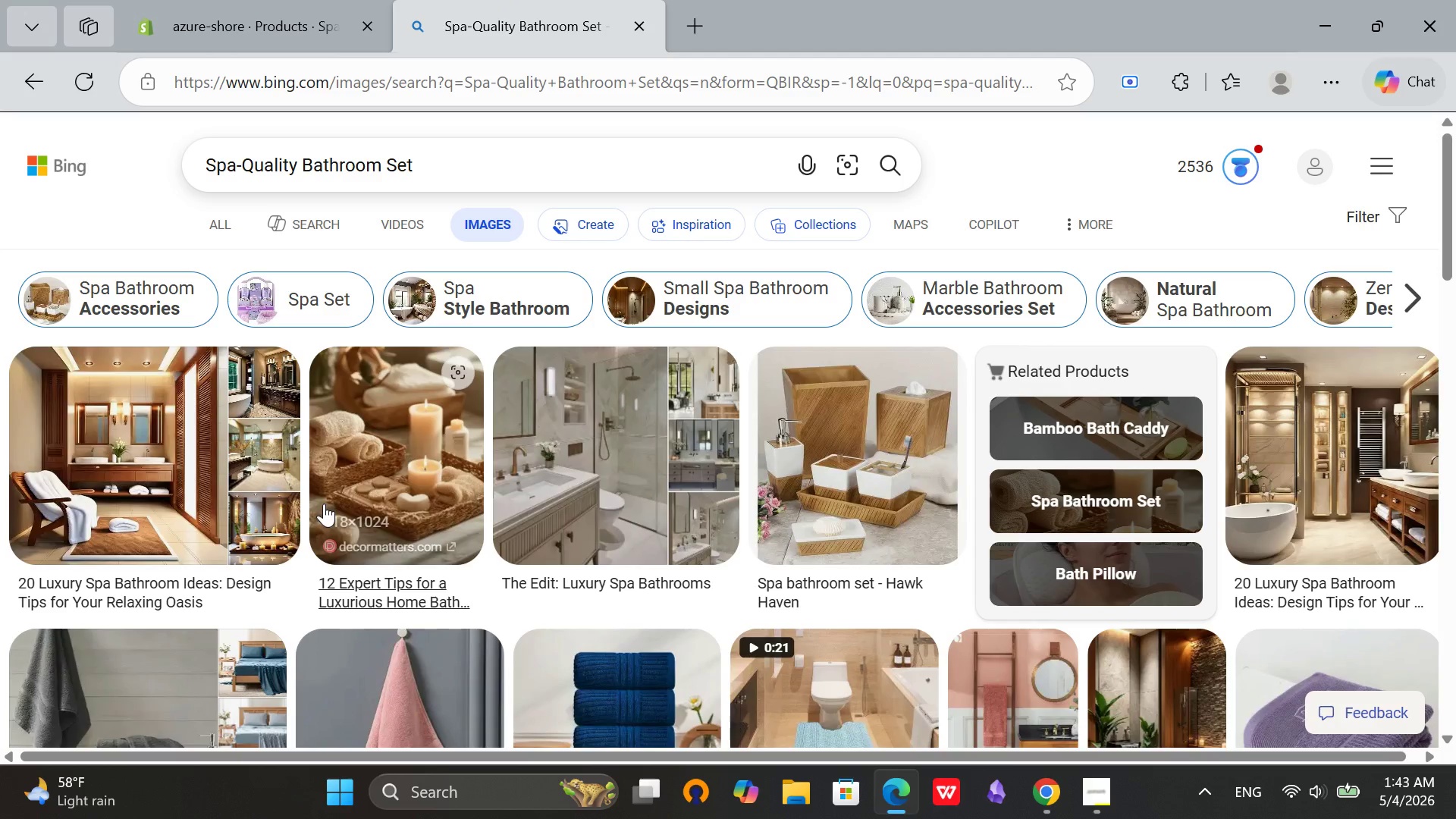 
scroll: coordinate [904, 440], scroll_direction: down, amount: 1.0
 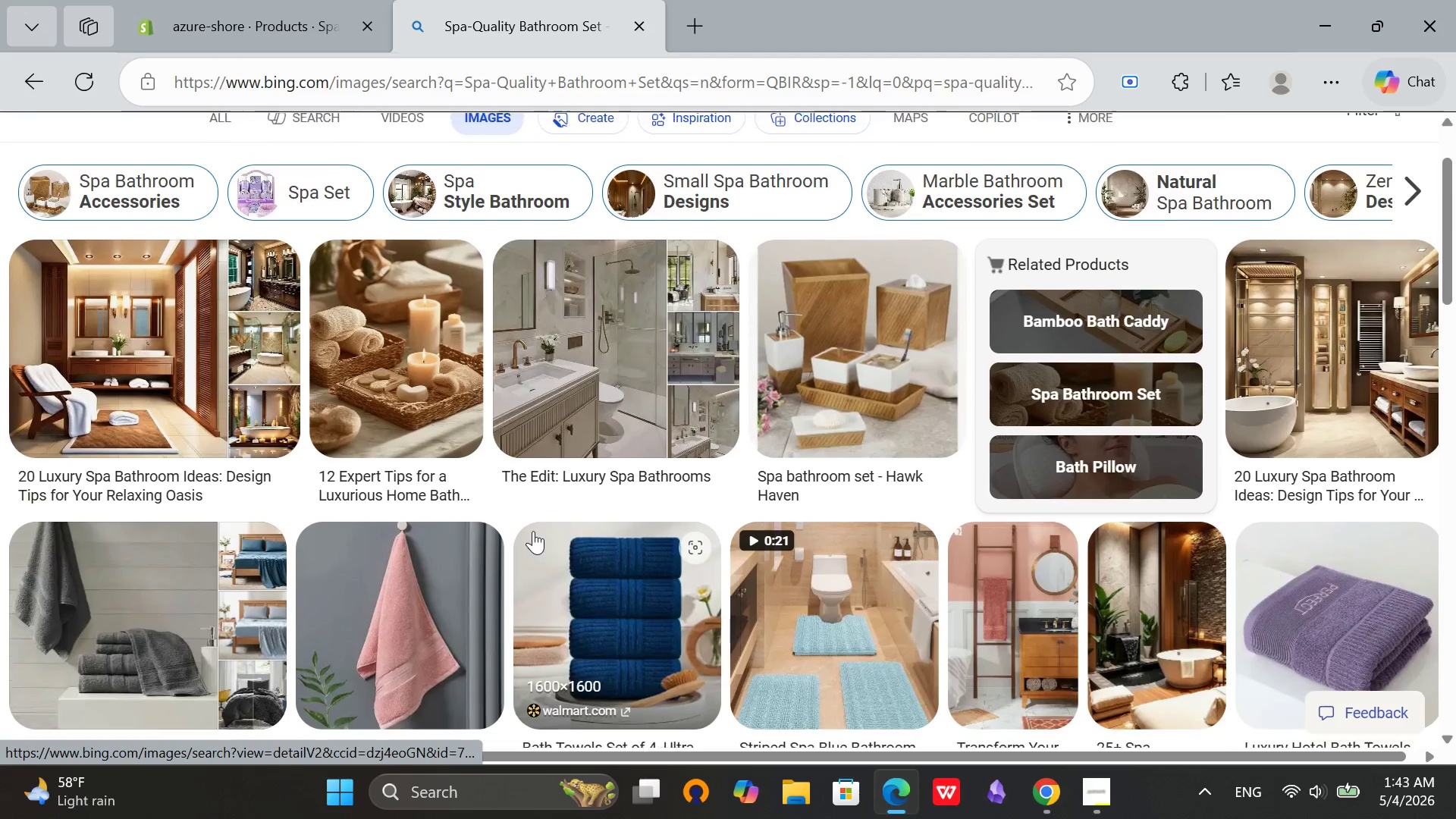 
scroll: coordinate [533, 531], scroll_direction: up, amount: 3.0
 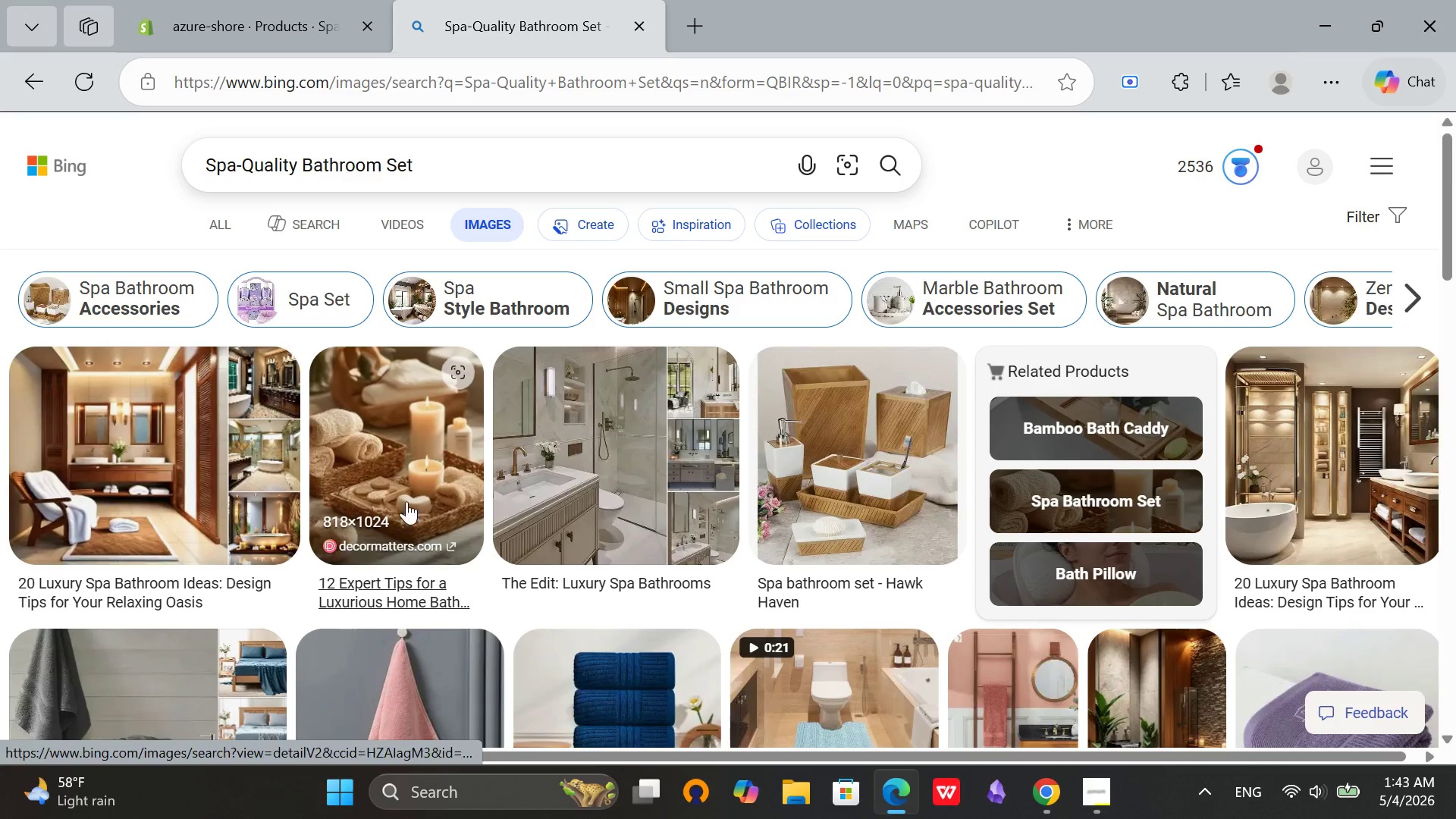 
left_click([372, 425])
 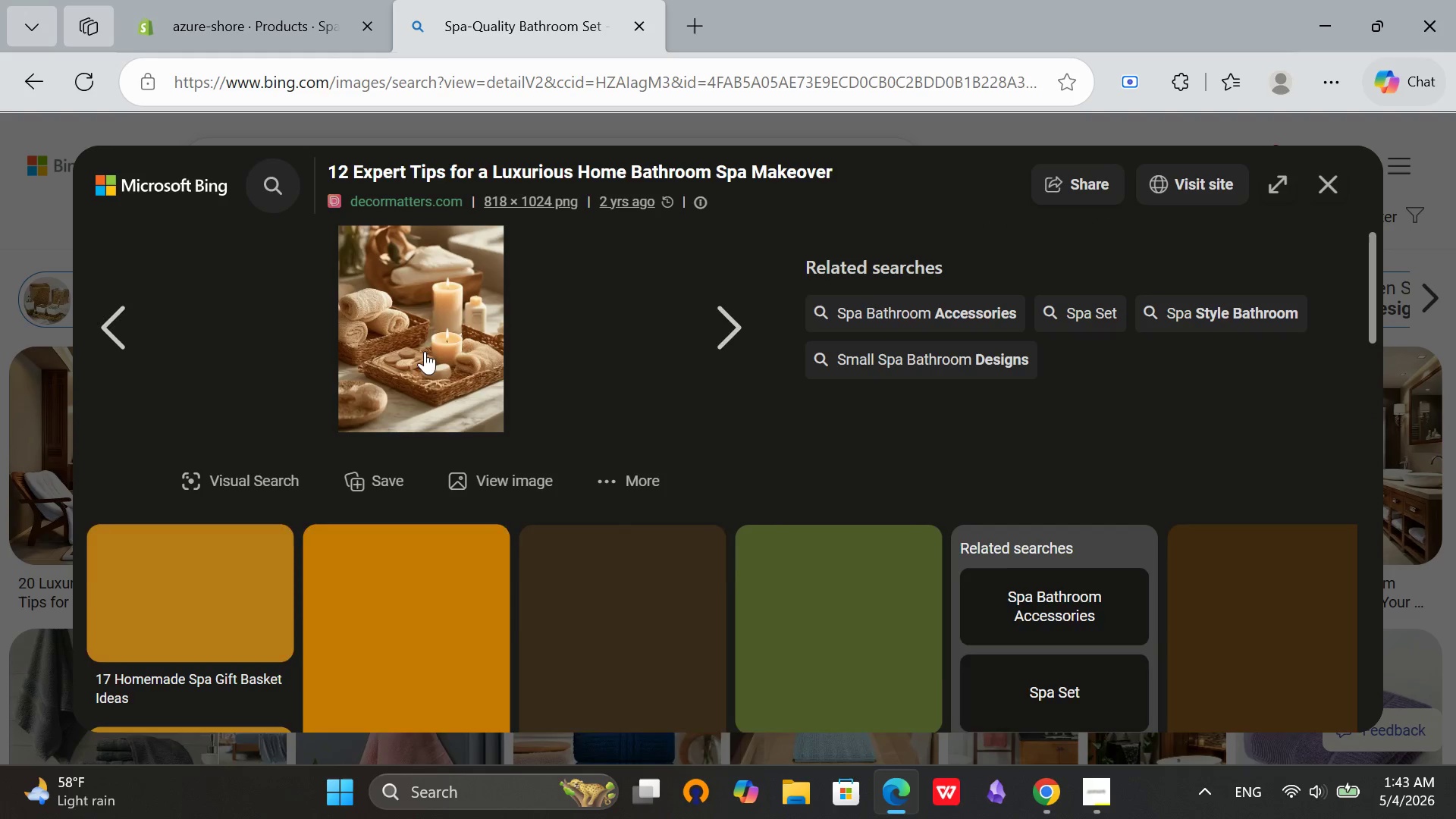 
mouse_move([432, 285])
 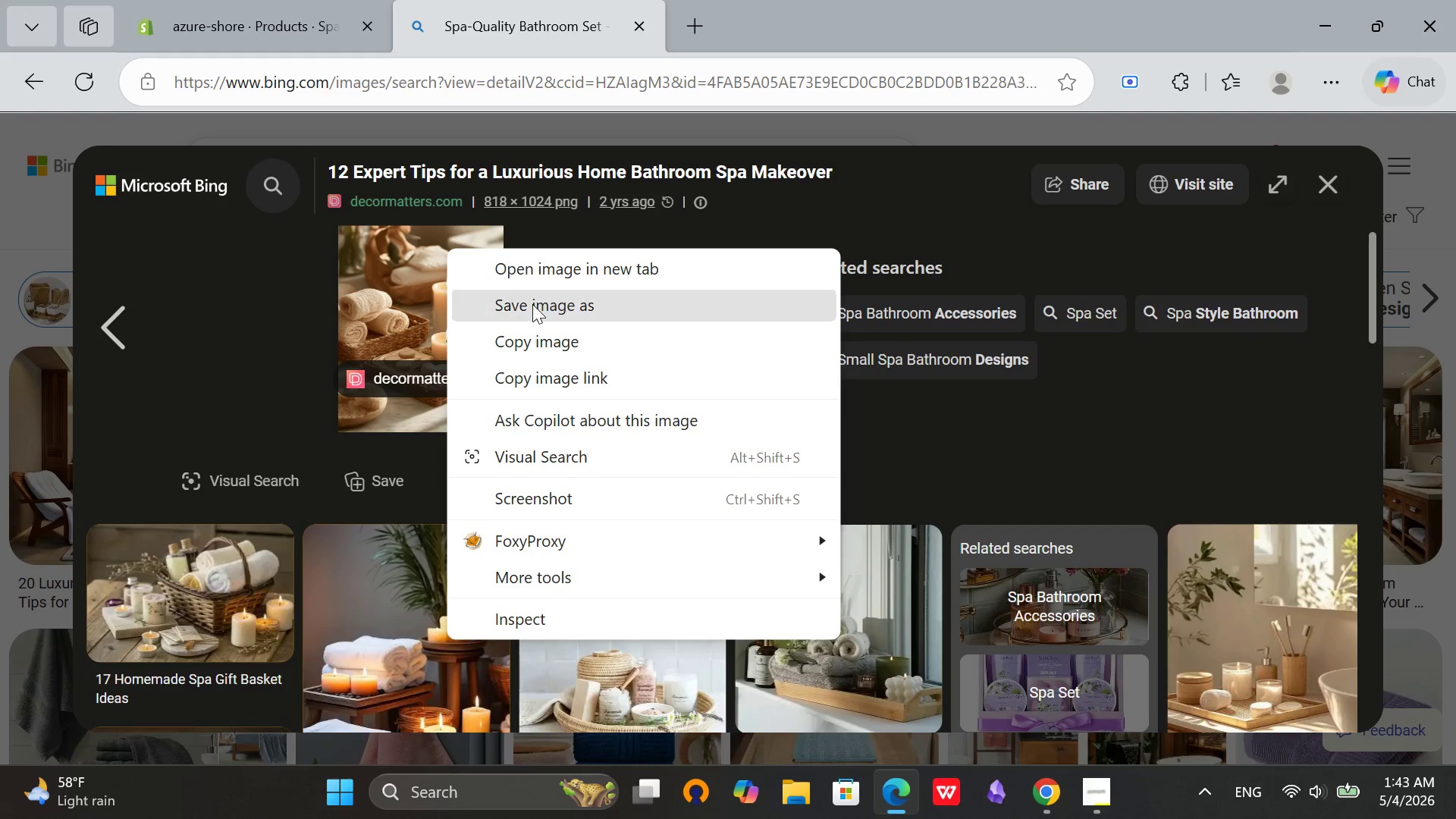 
left_click([535, 303])
 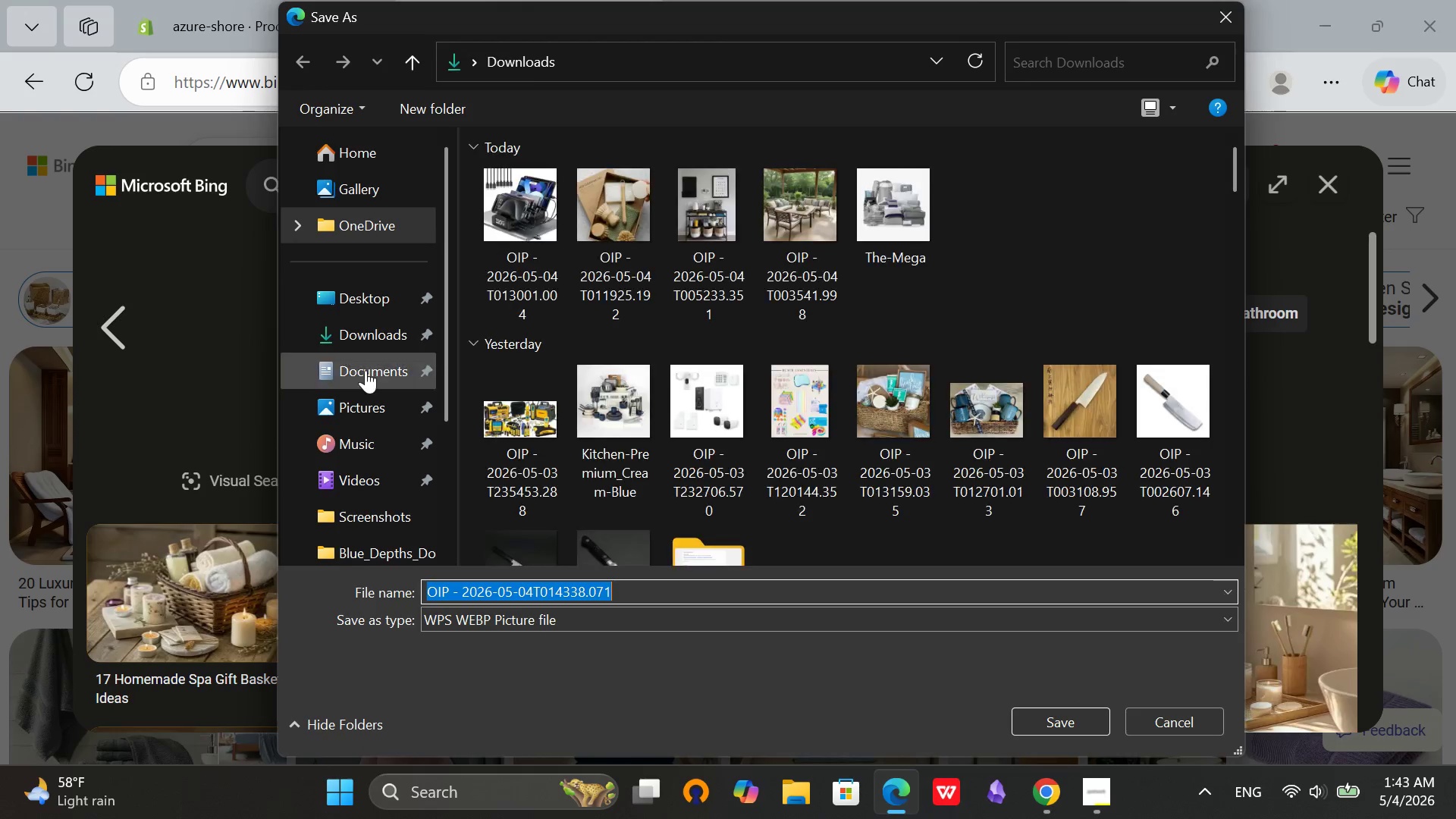 
left_click([341, 326])
 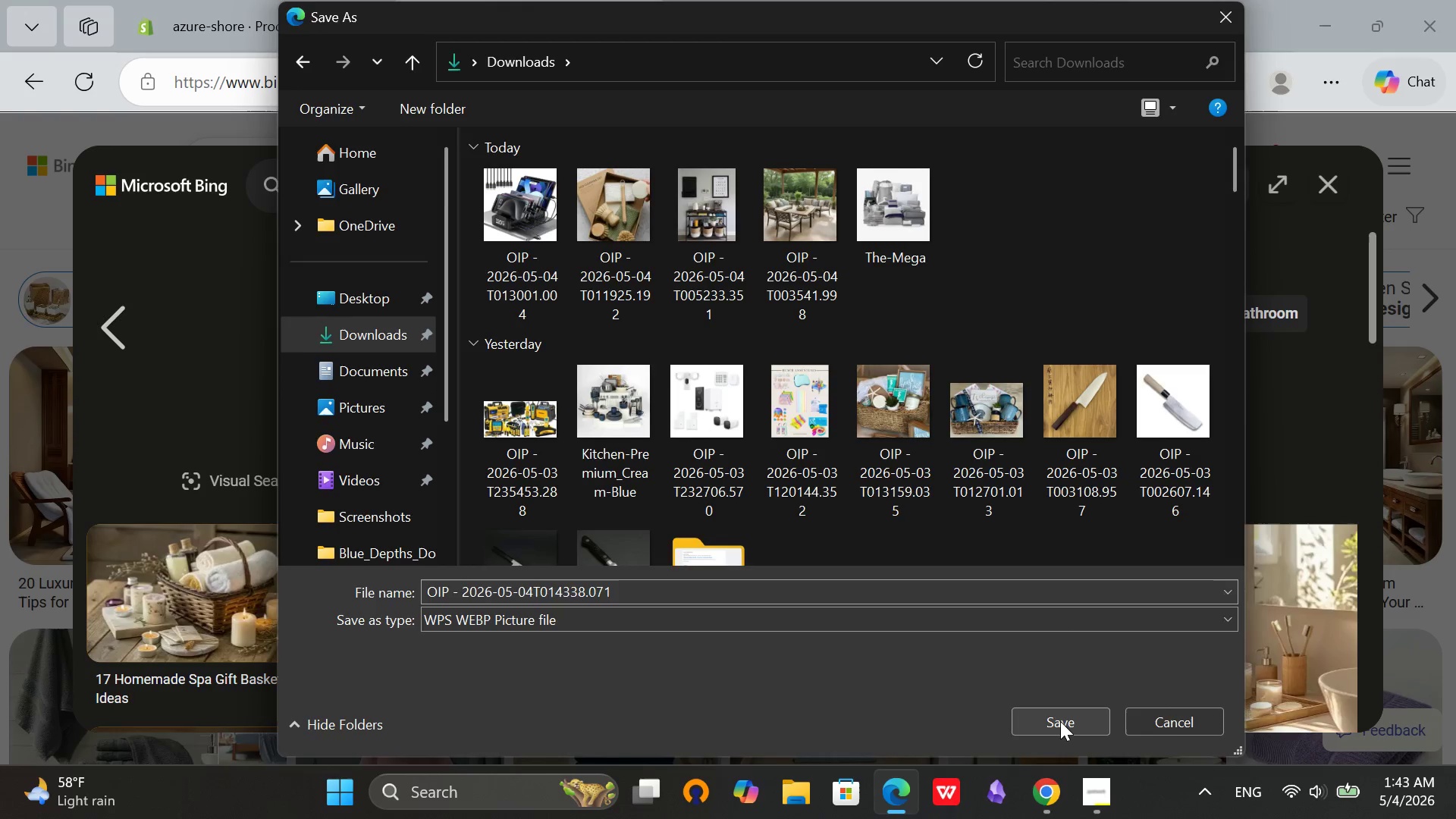 
left_click([1060, 721])
 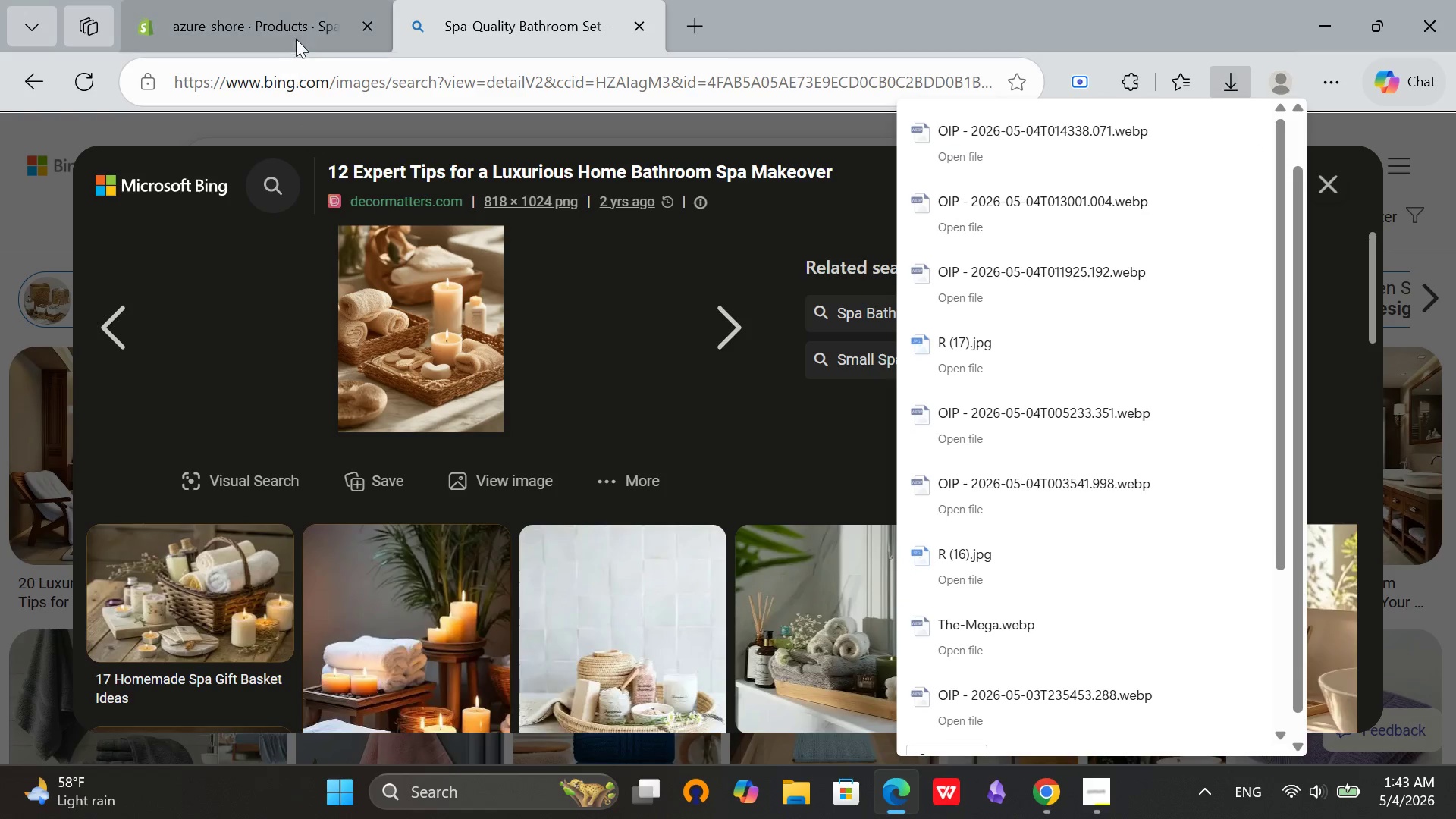 
left_click([301, 6])
 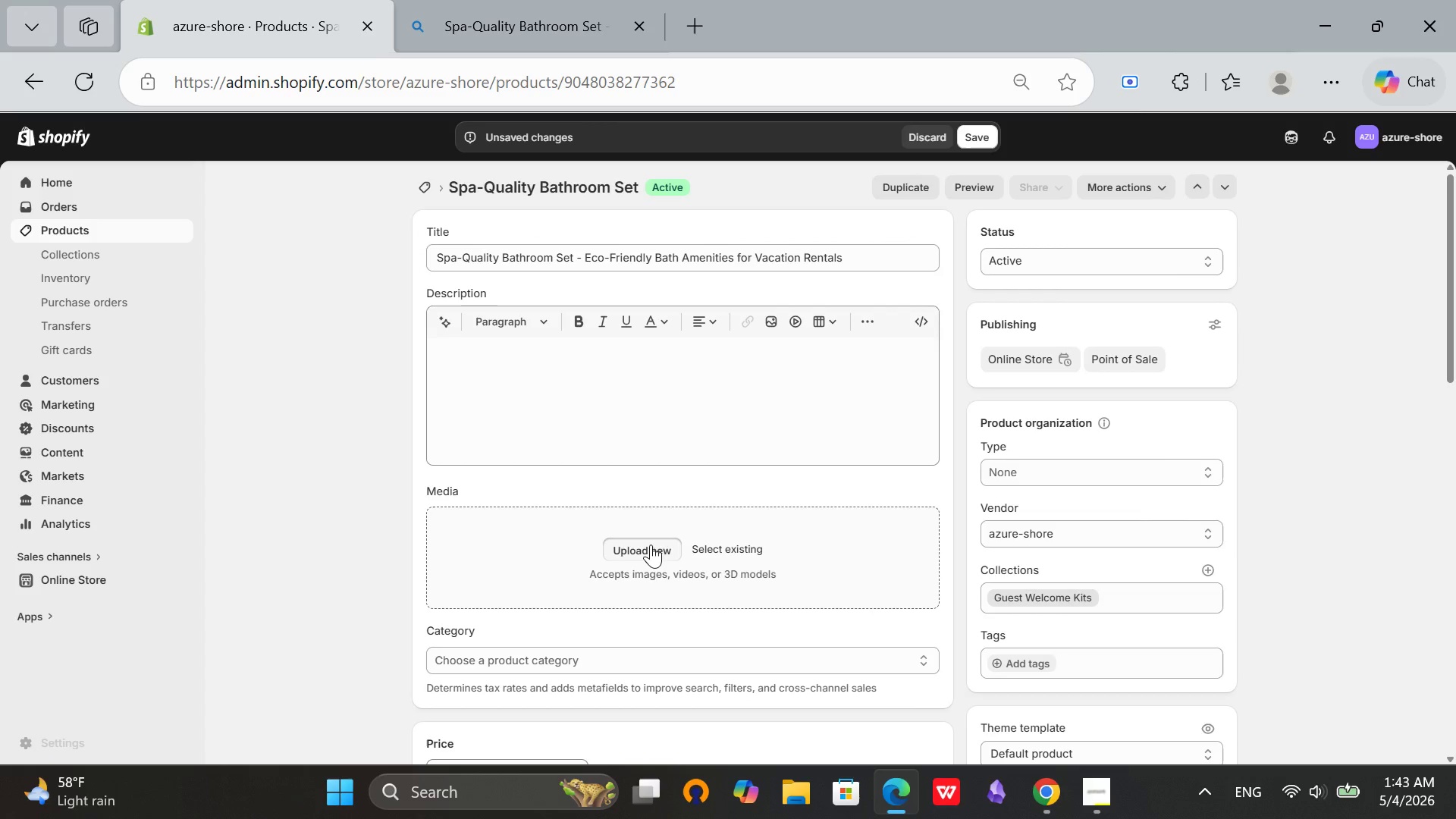 
left_click([651, 544])
 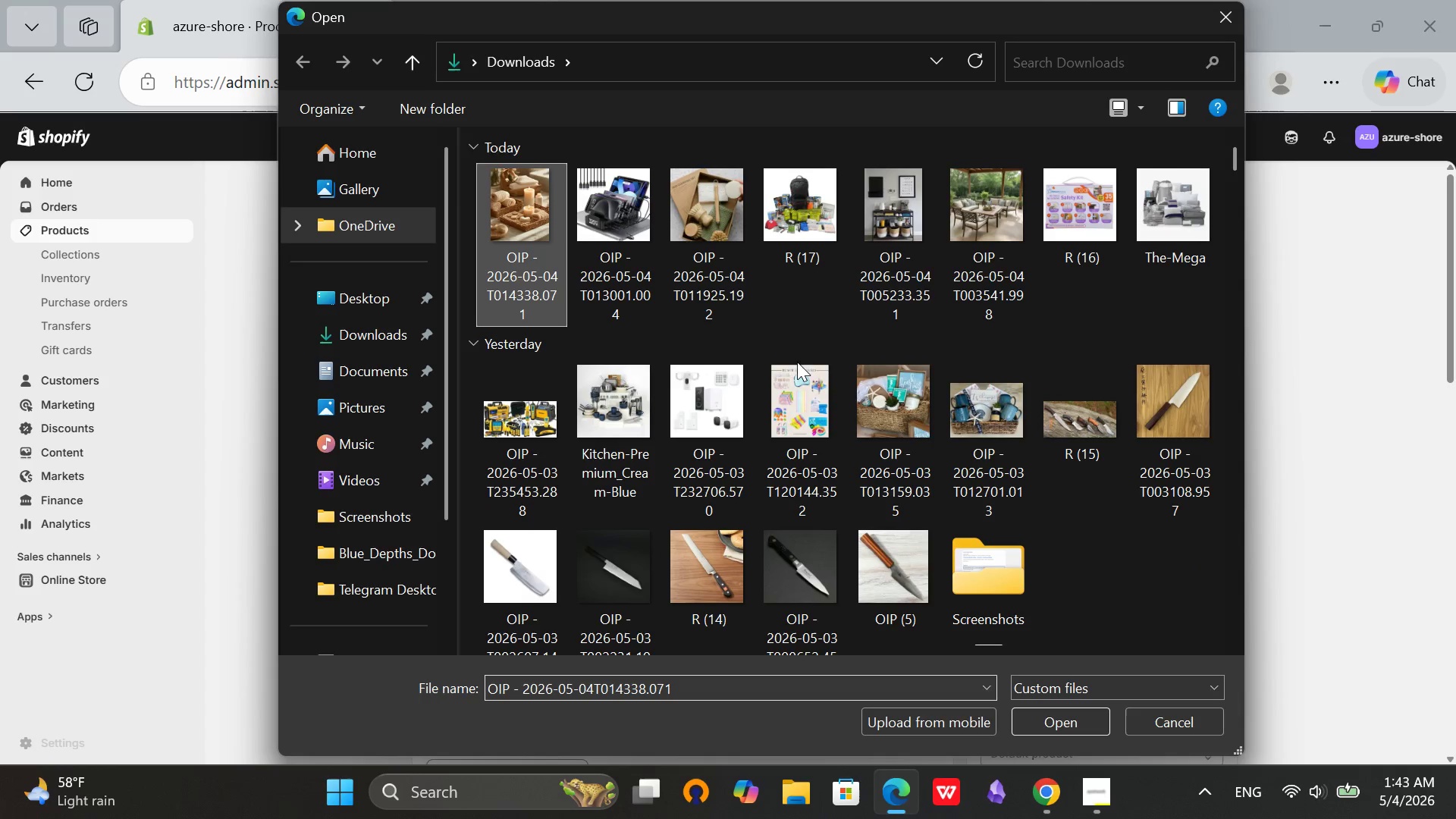 
left_click([1052, 711])
 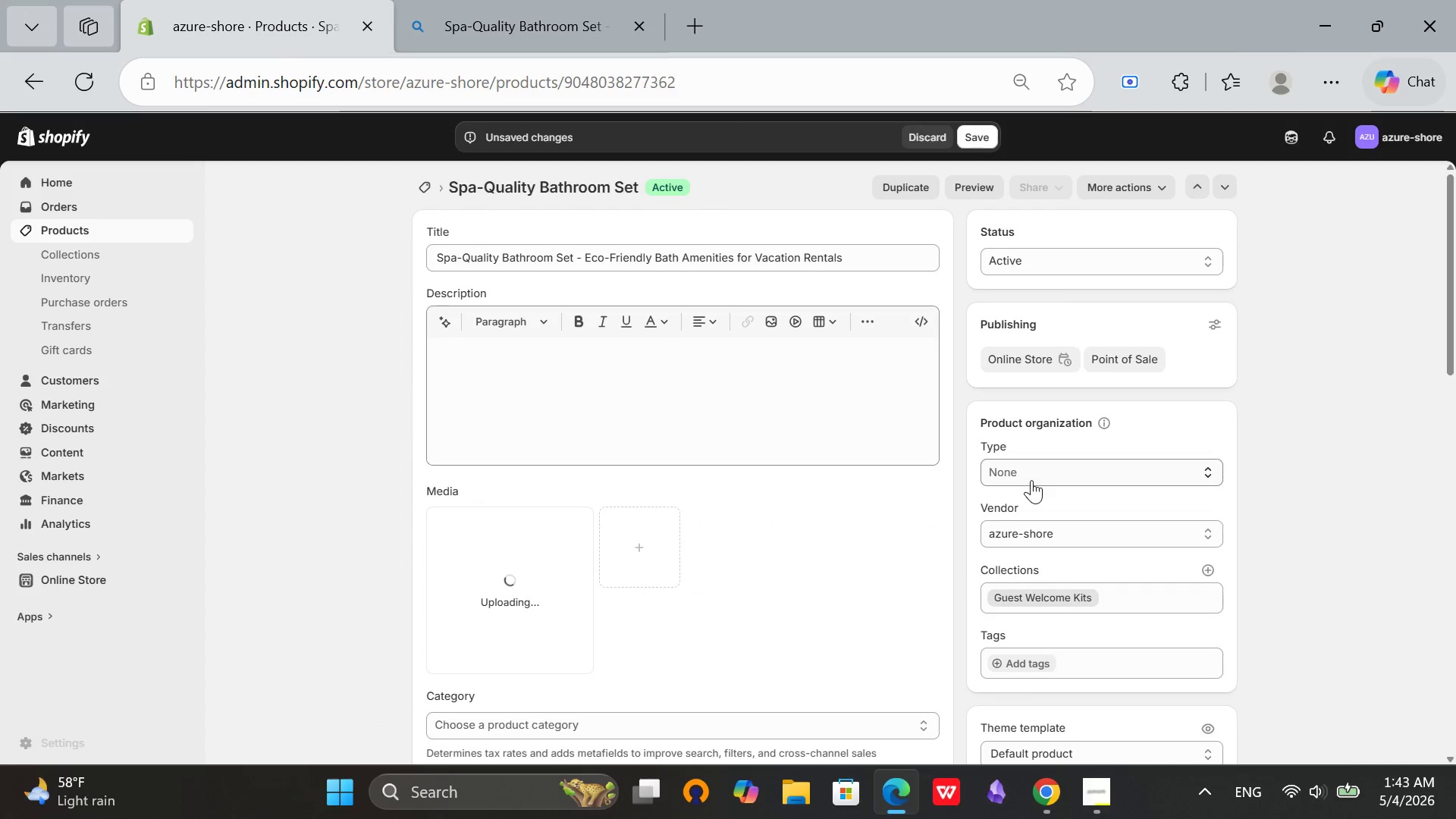 
left_click([1031, 479])
 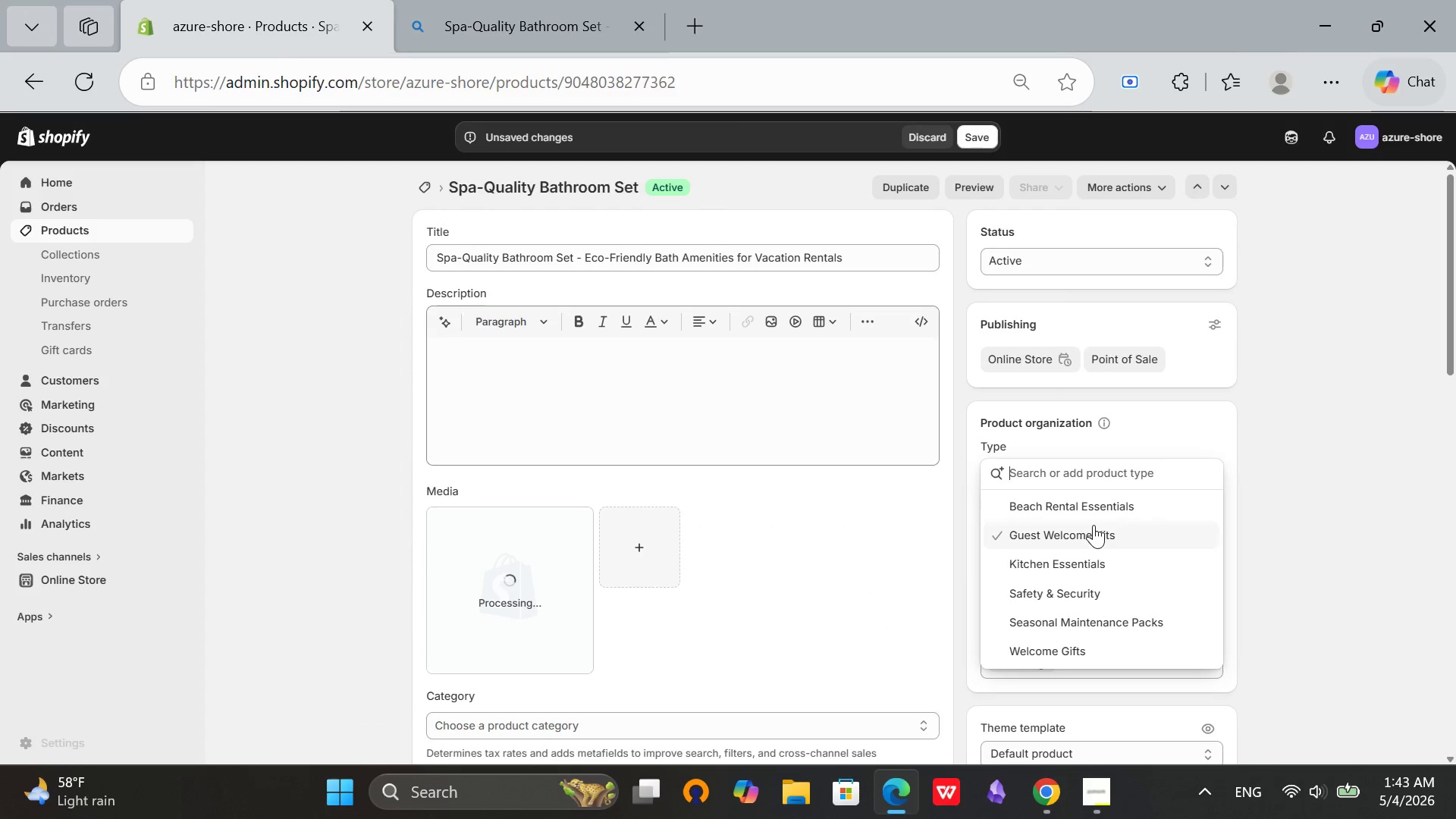 
left_click([1094, 526])
 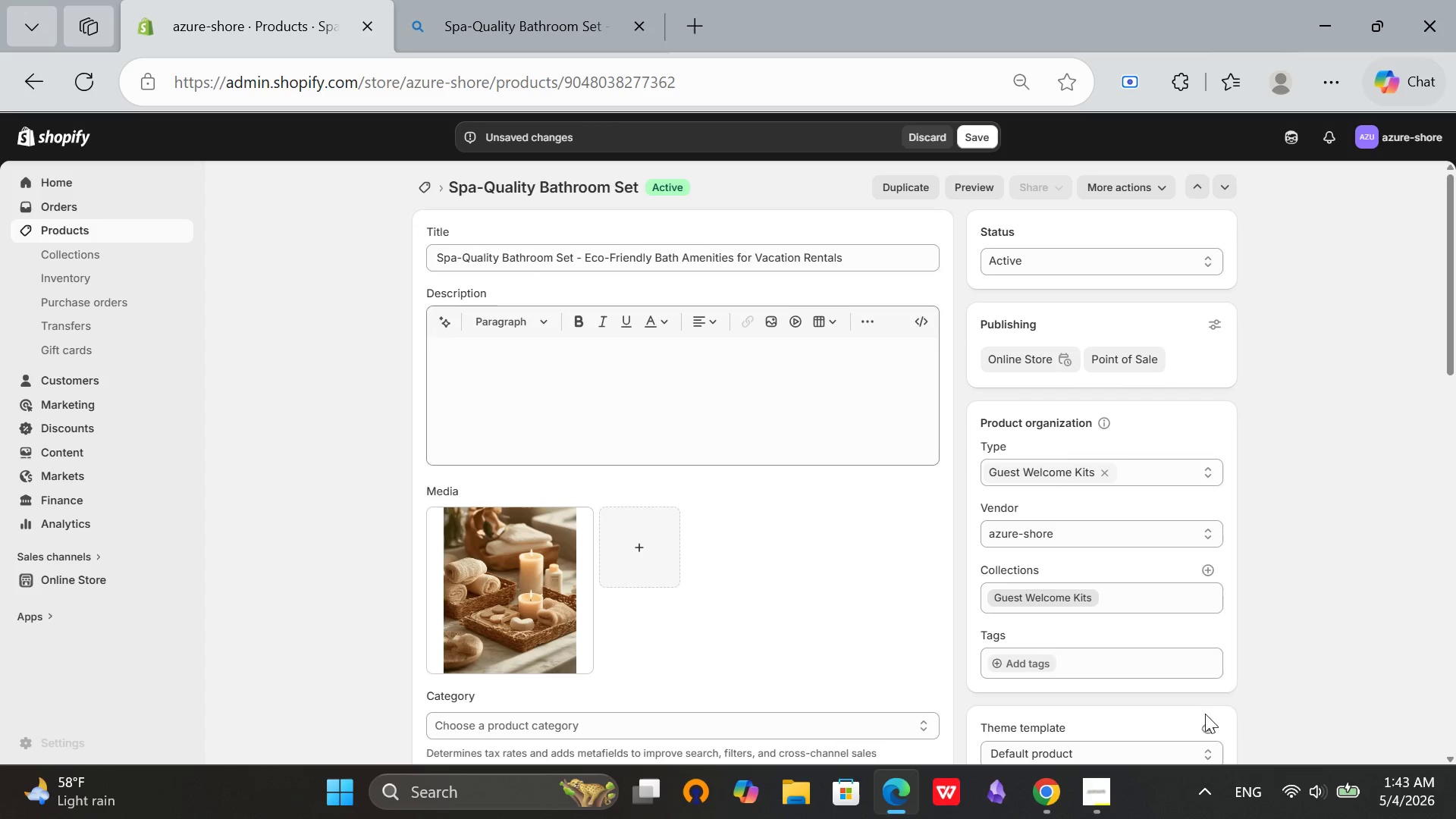 
scroll: coordinate [1153, 532], scroll_direction: down, amount: 1.0
 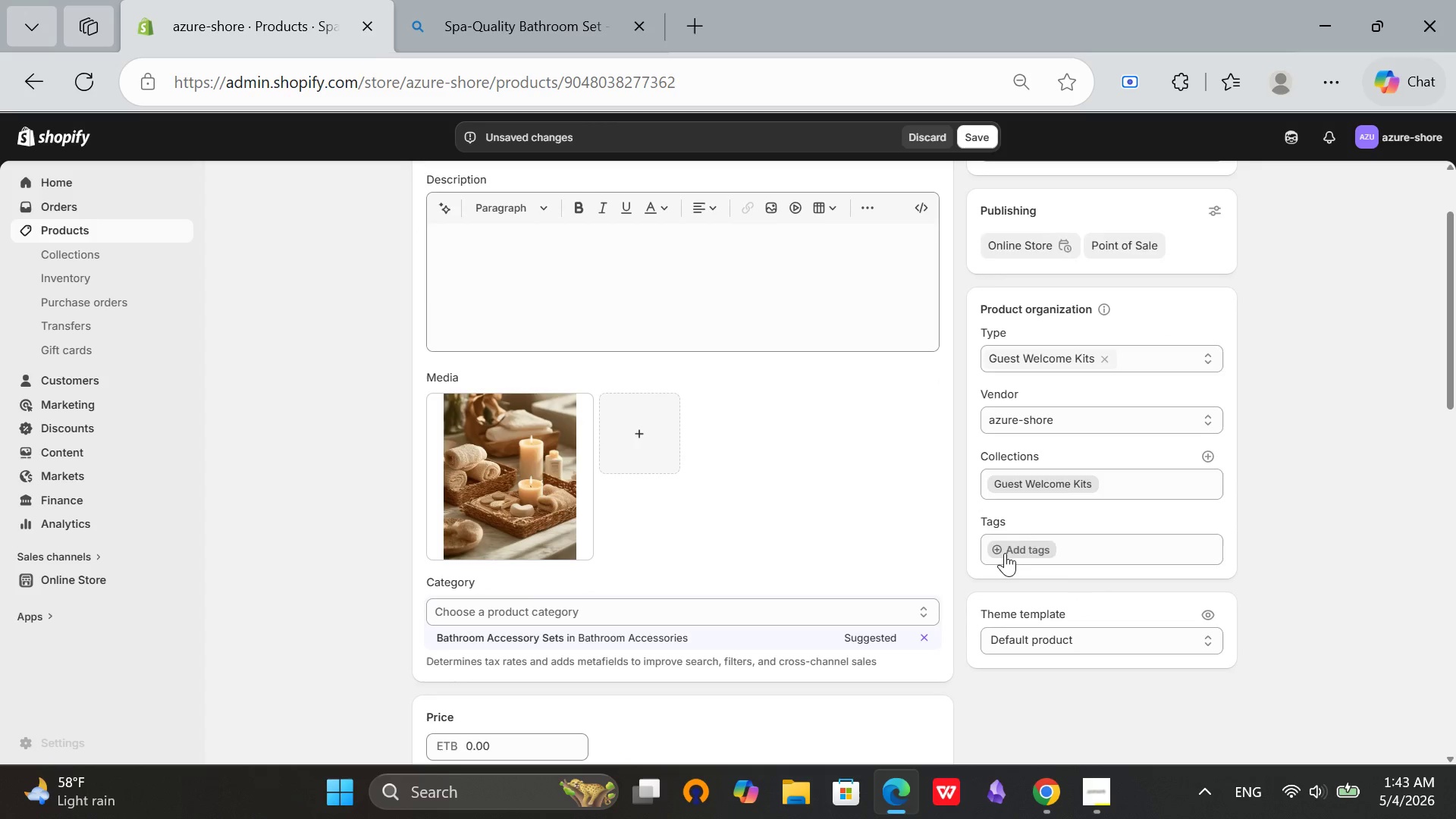 
left_click([1005, 553])
 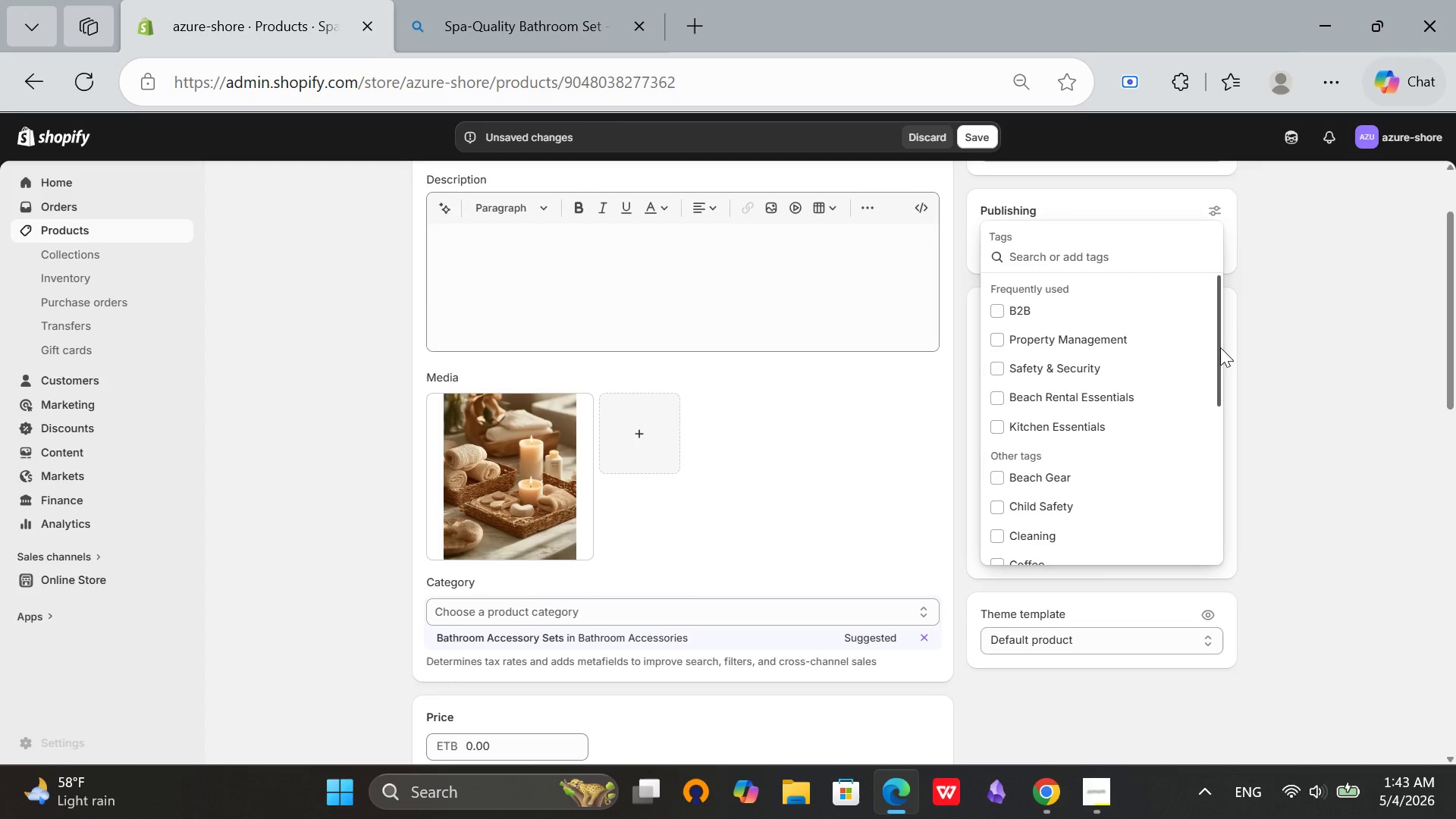 
left_click_drag(start_coordinate=[1219, 351], to_coordinate=[1187, 466])
 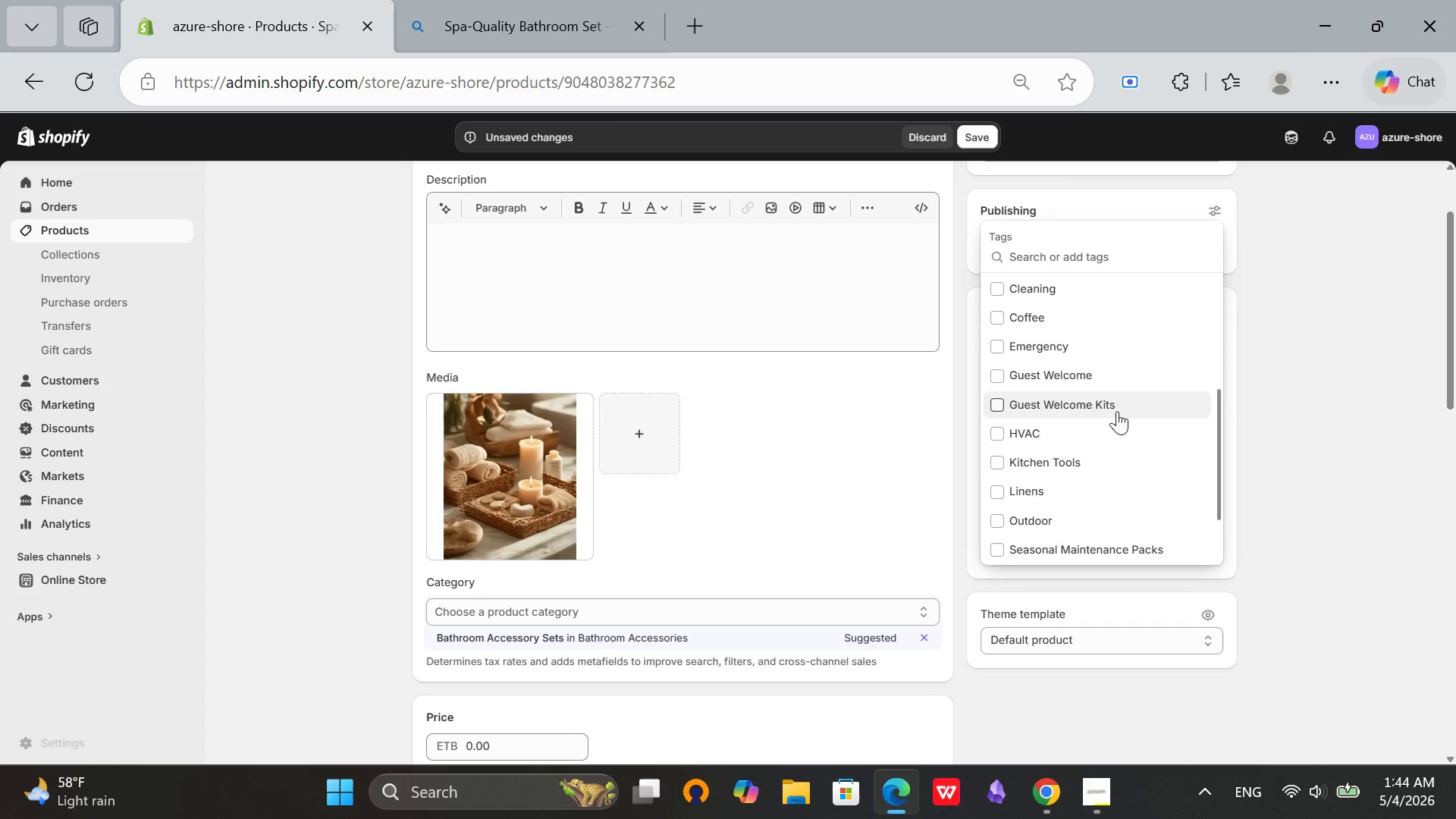 
left_click([1117, 411])
 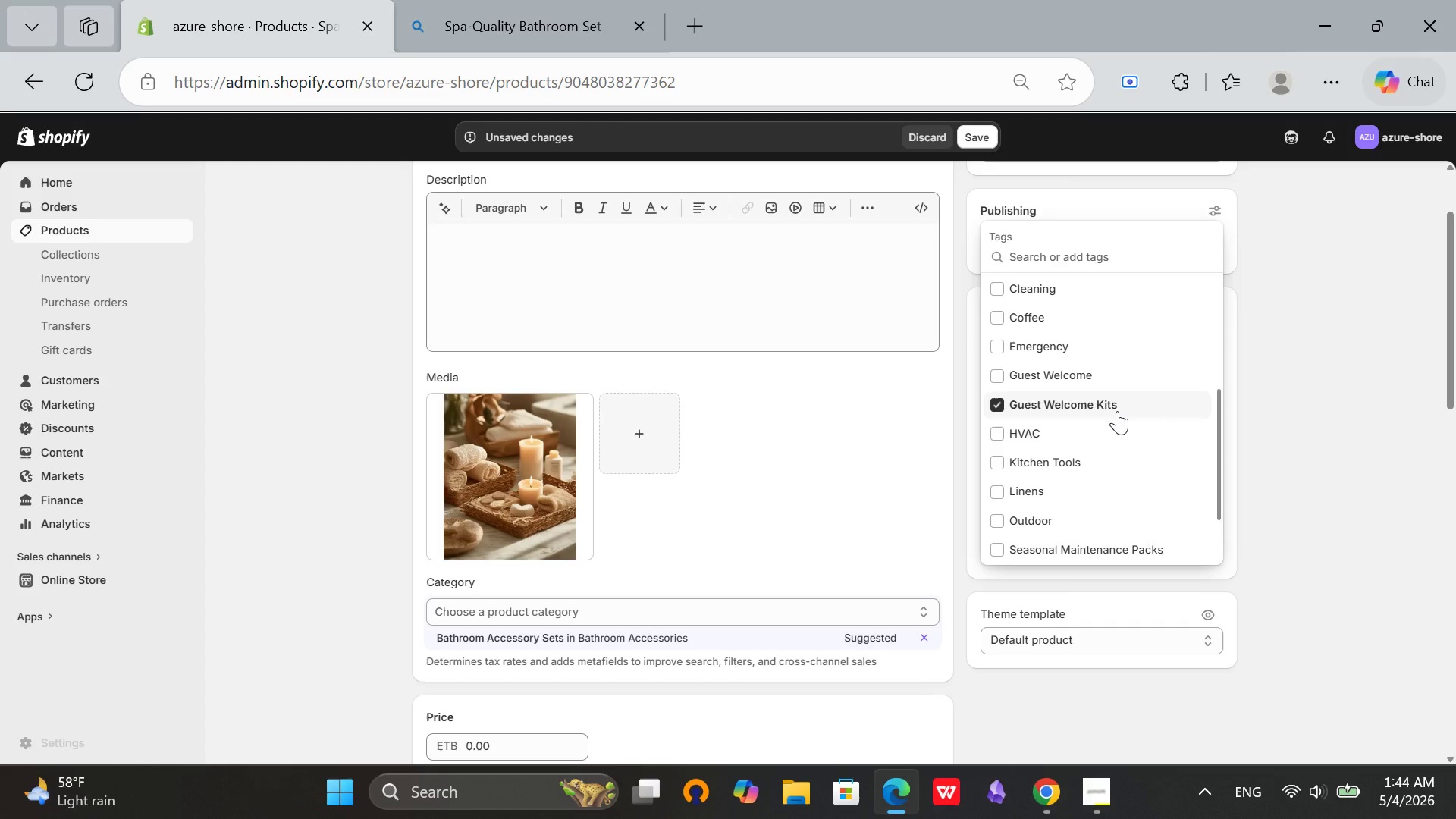 
scroll: coordinate [1117, 410], scroll_direction: none, amount: 0.0
 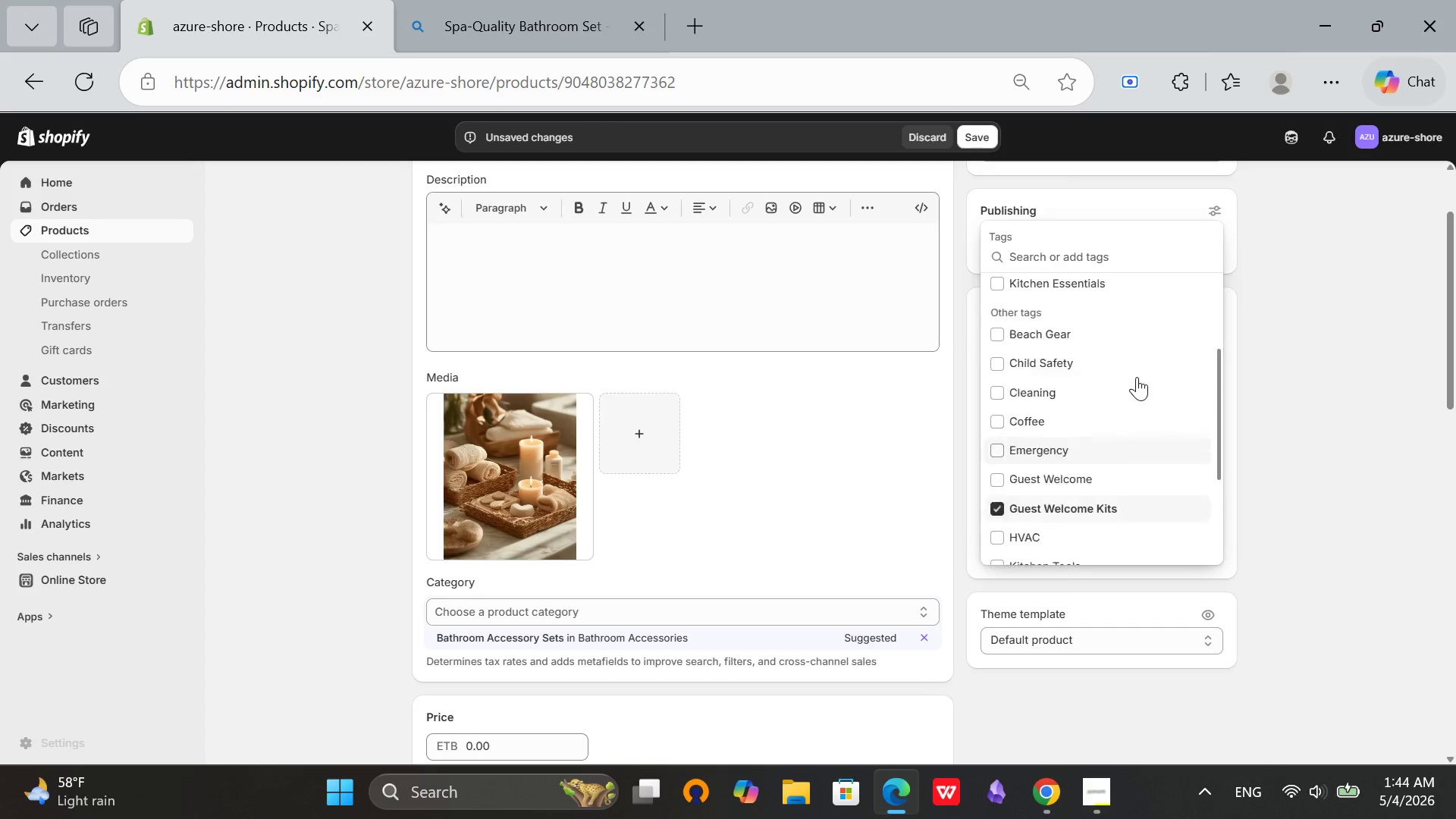 
scroll: coordinate [1137, 377], scroll_direction: up, amount: 5.0
 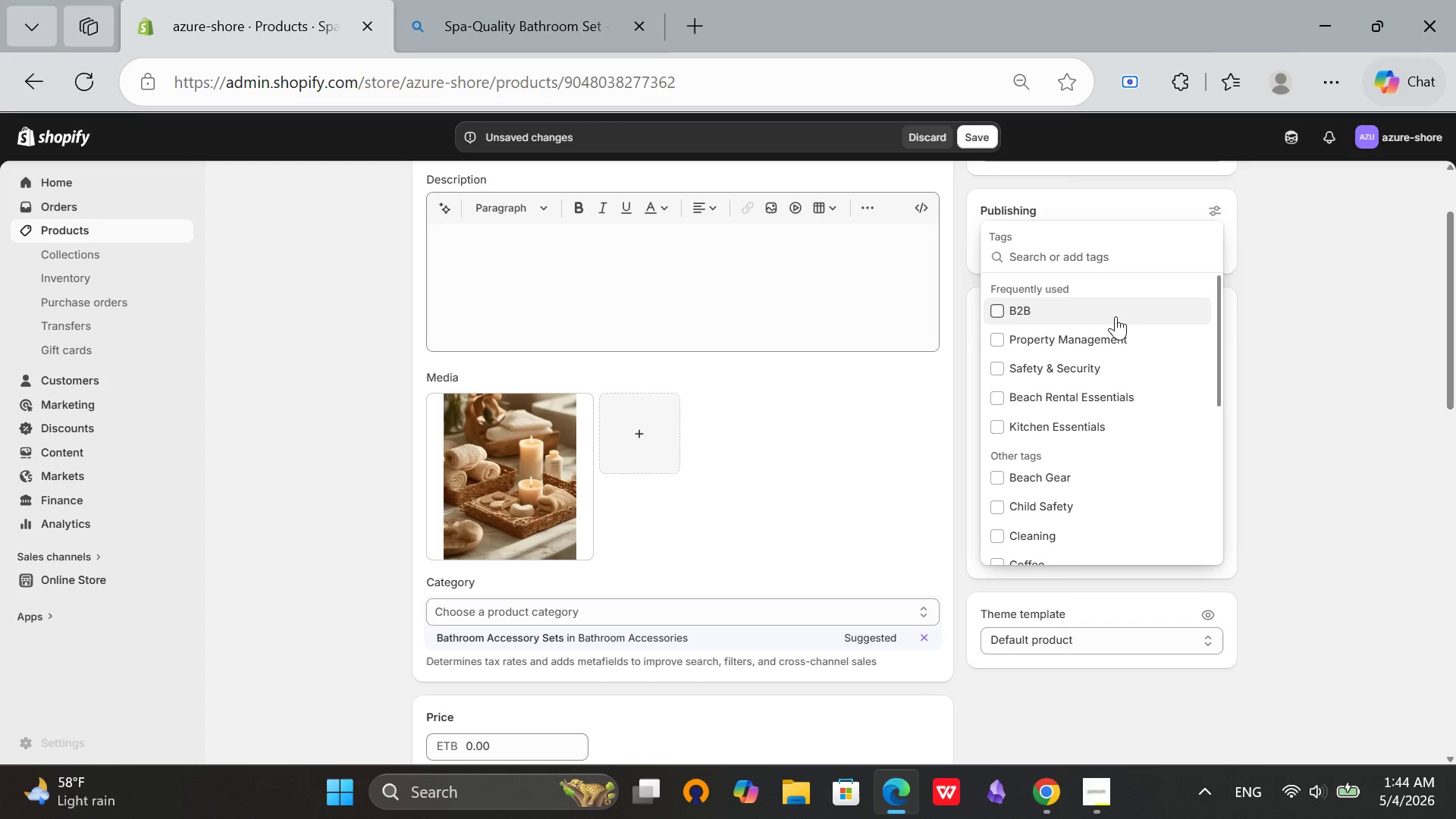 
left_click([1116, 316])
 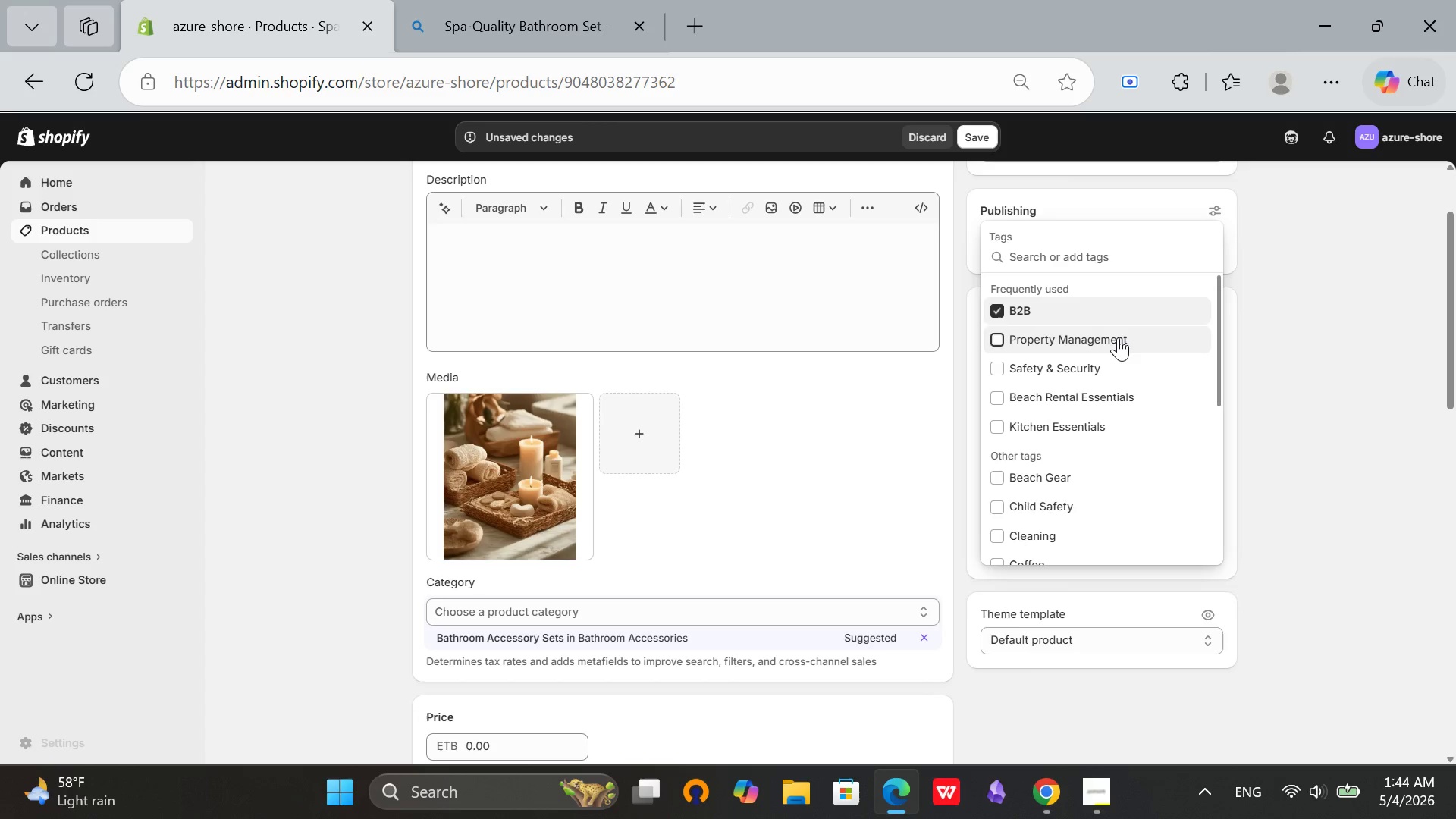 
left_click([1118, 337])
 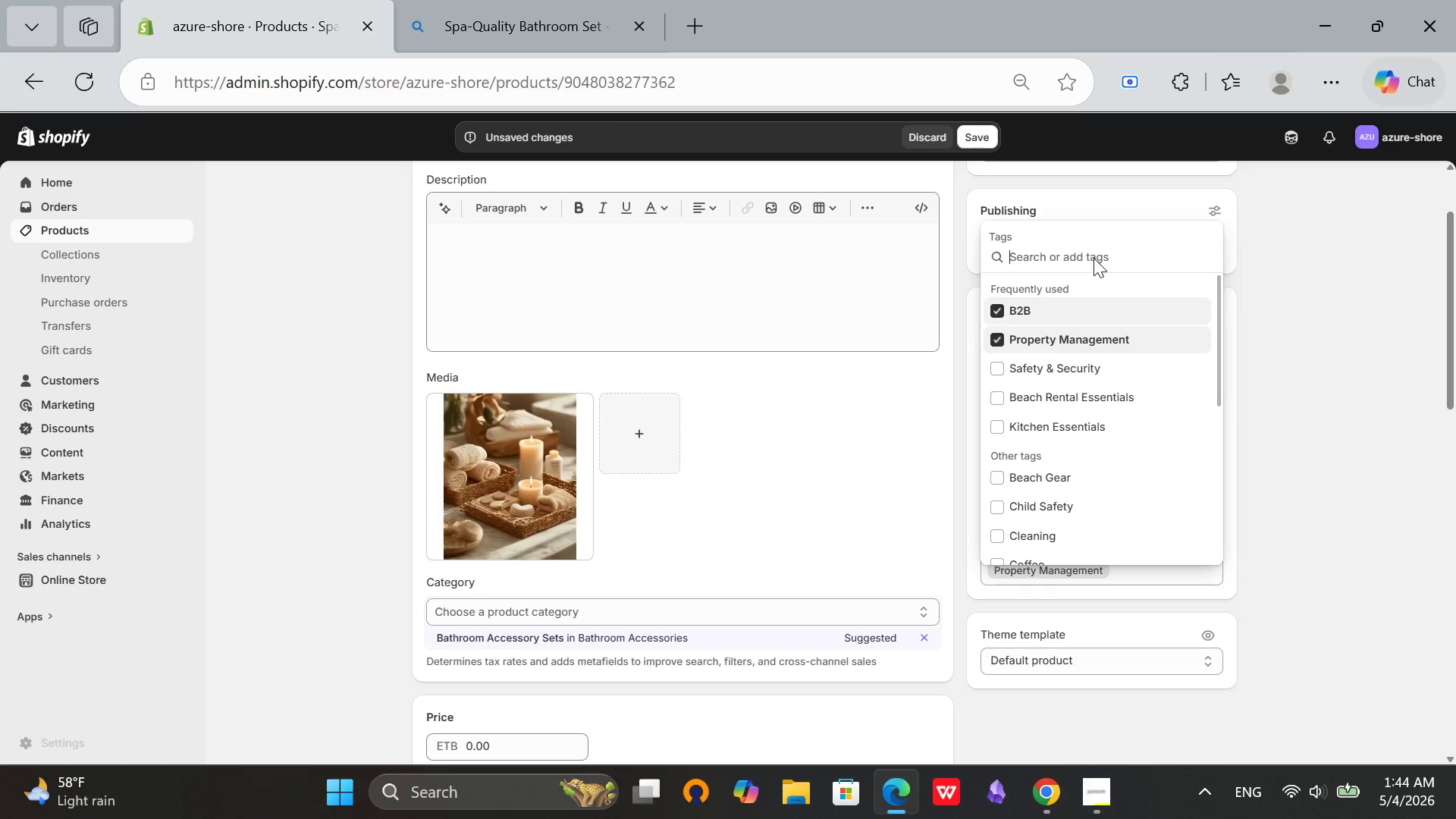 
type(Bathroom)
 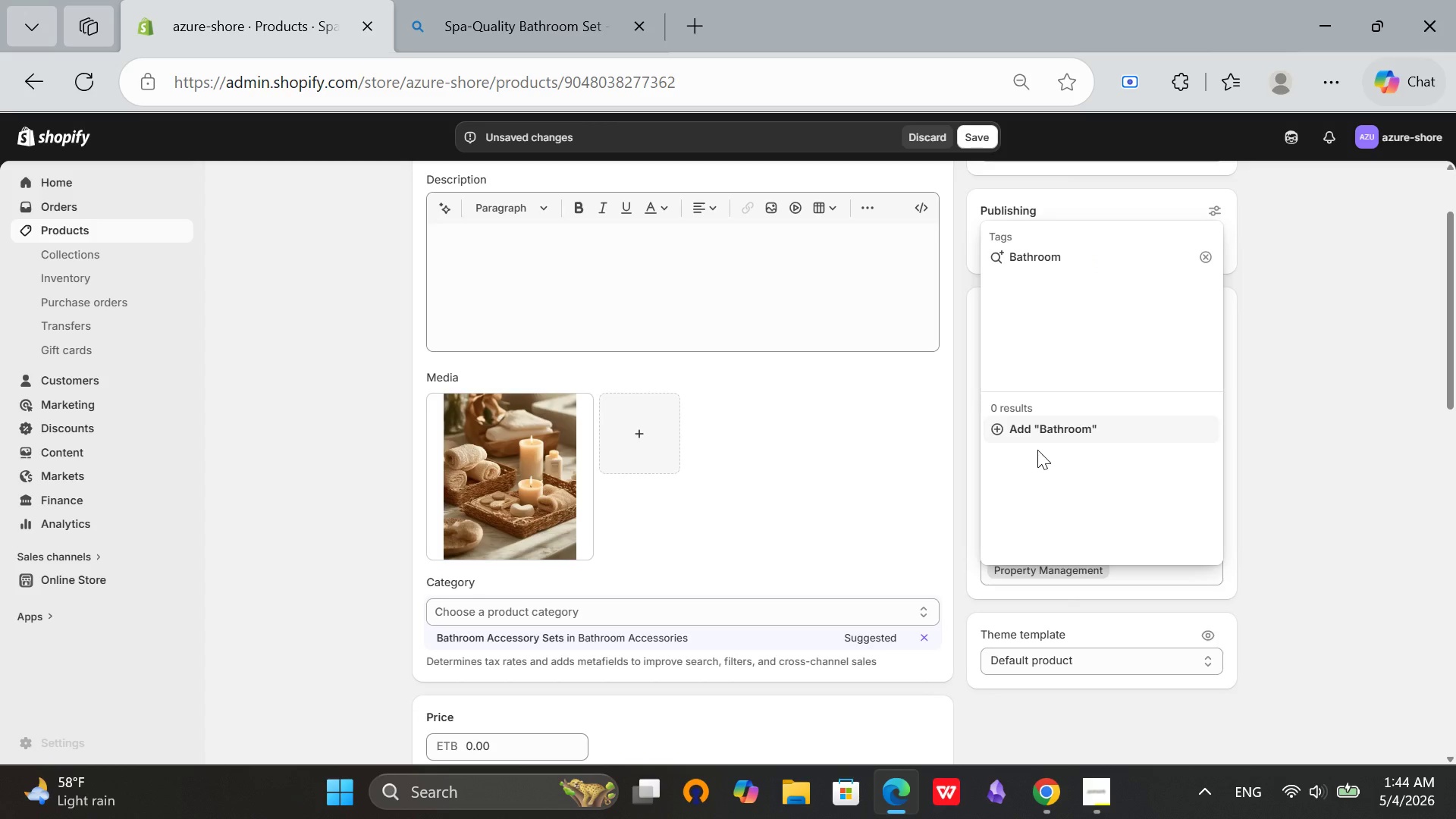 
left_click([1030, 436])
 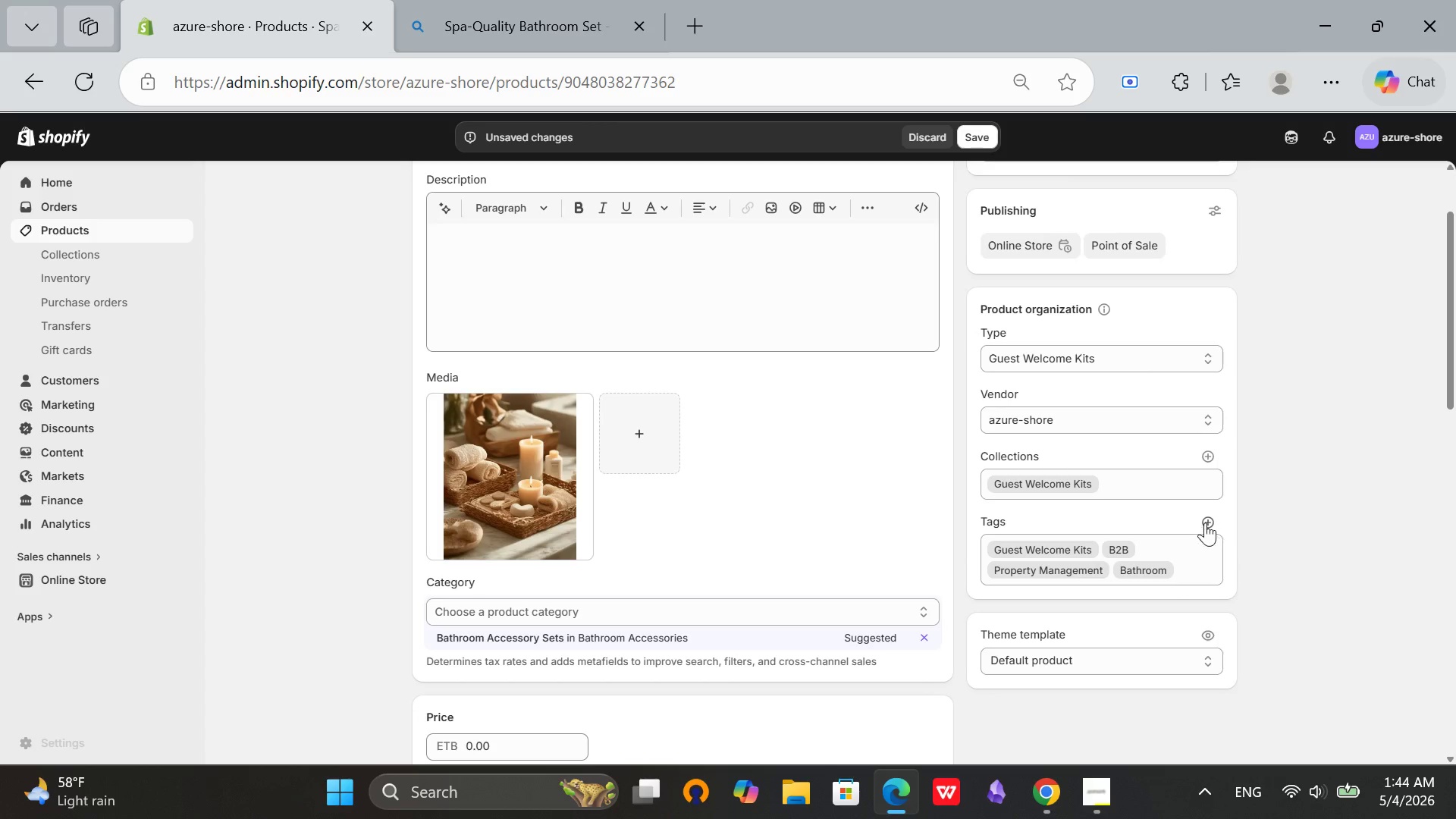 
left_click([1205, 522])
 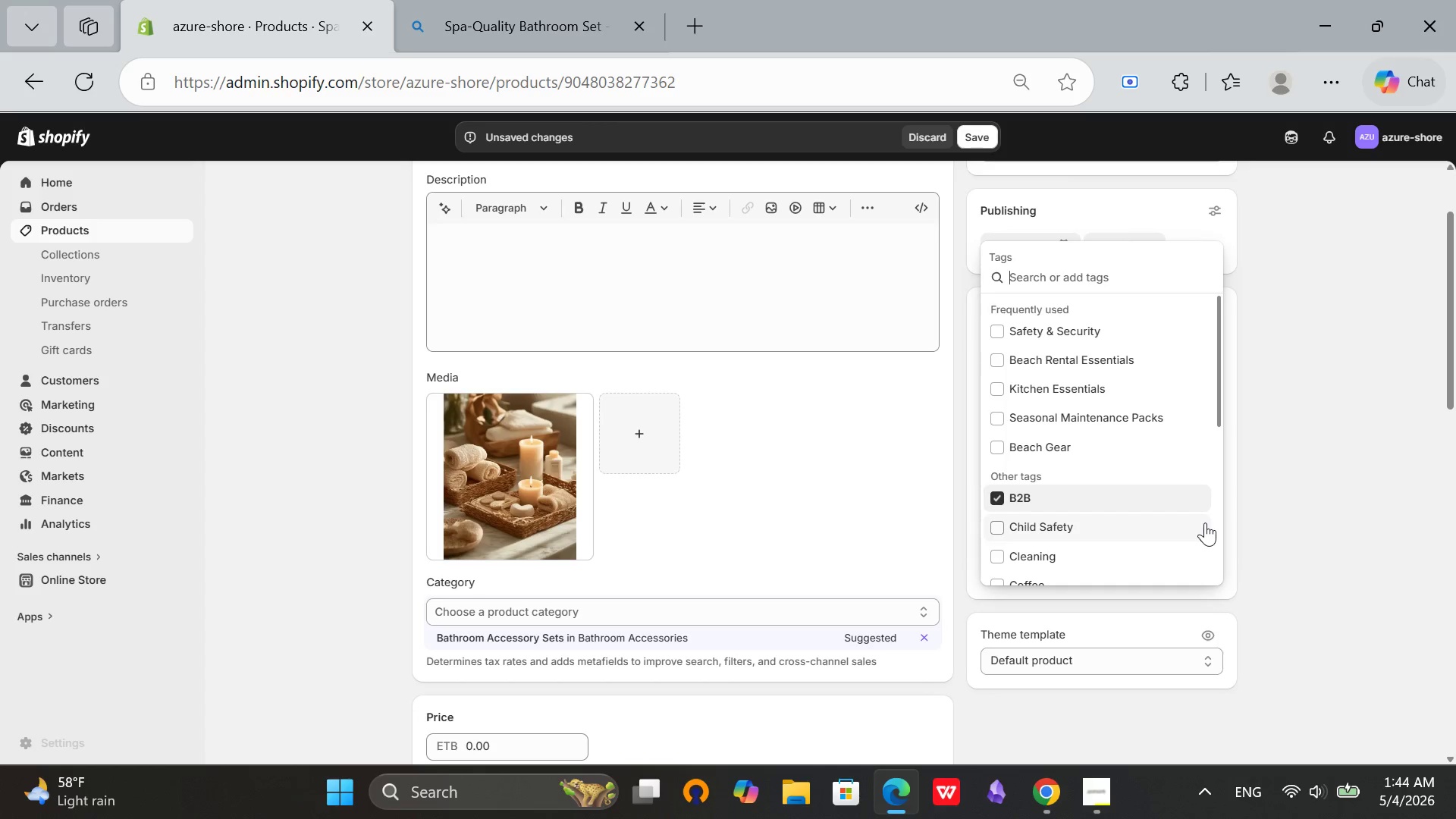 
type(Spa)
 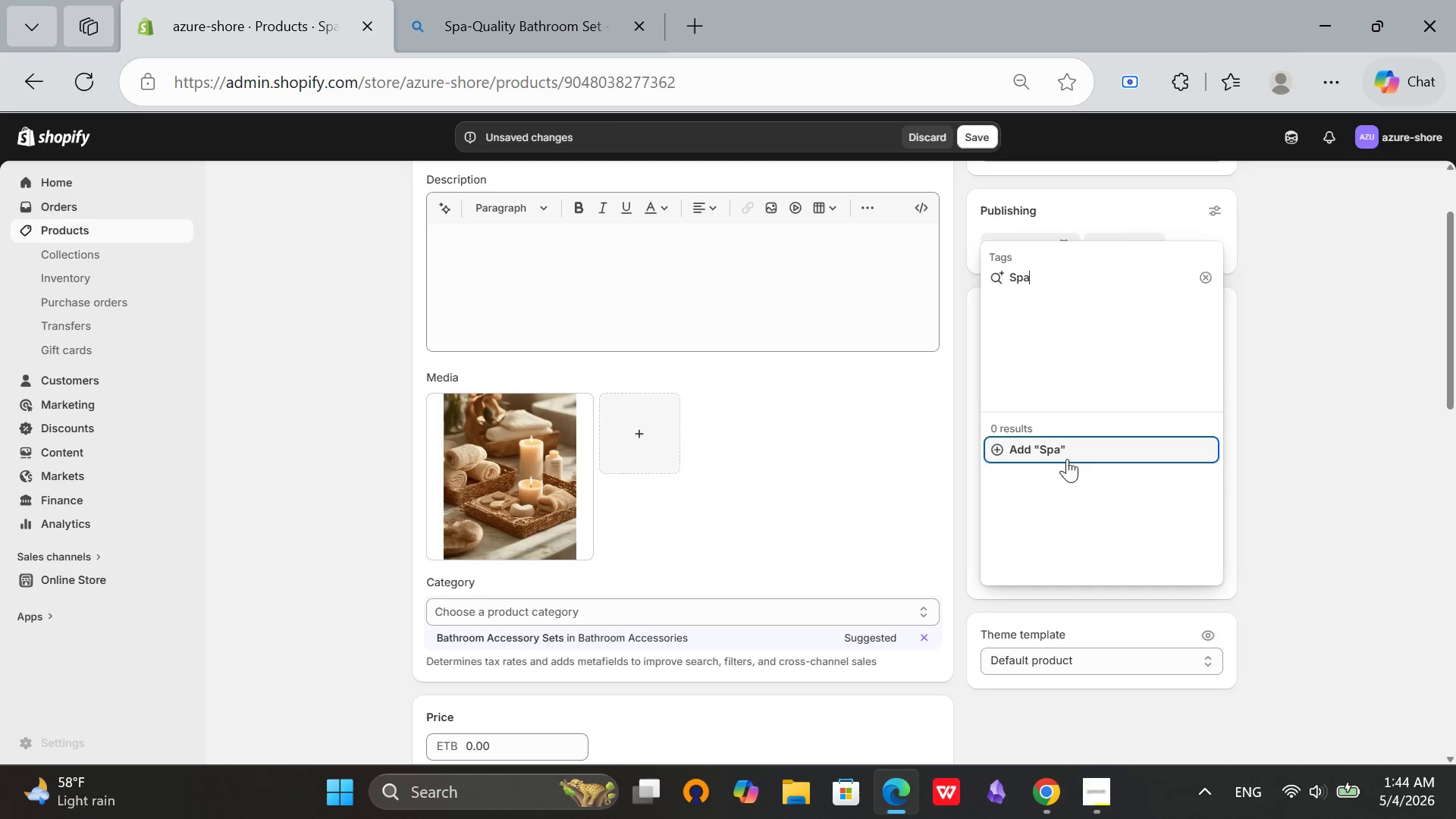 
left_click([1067, 459])
 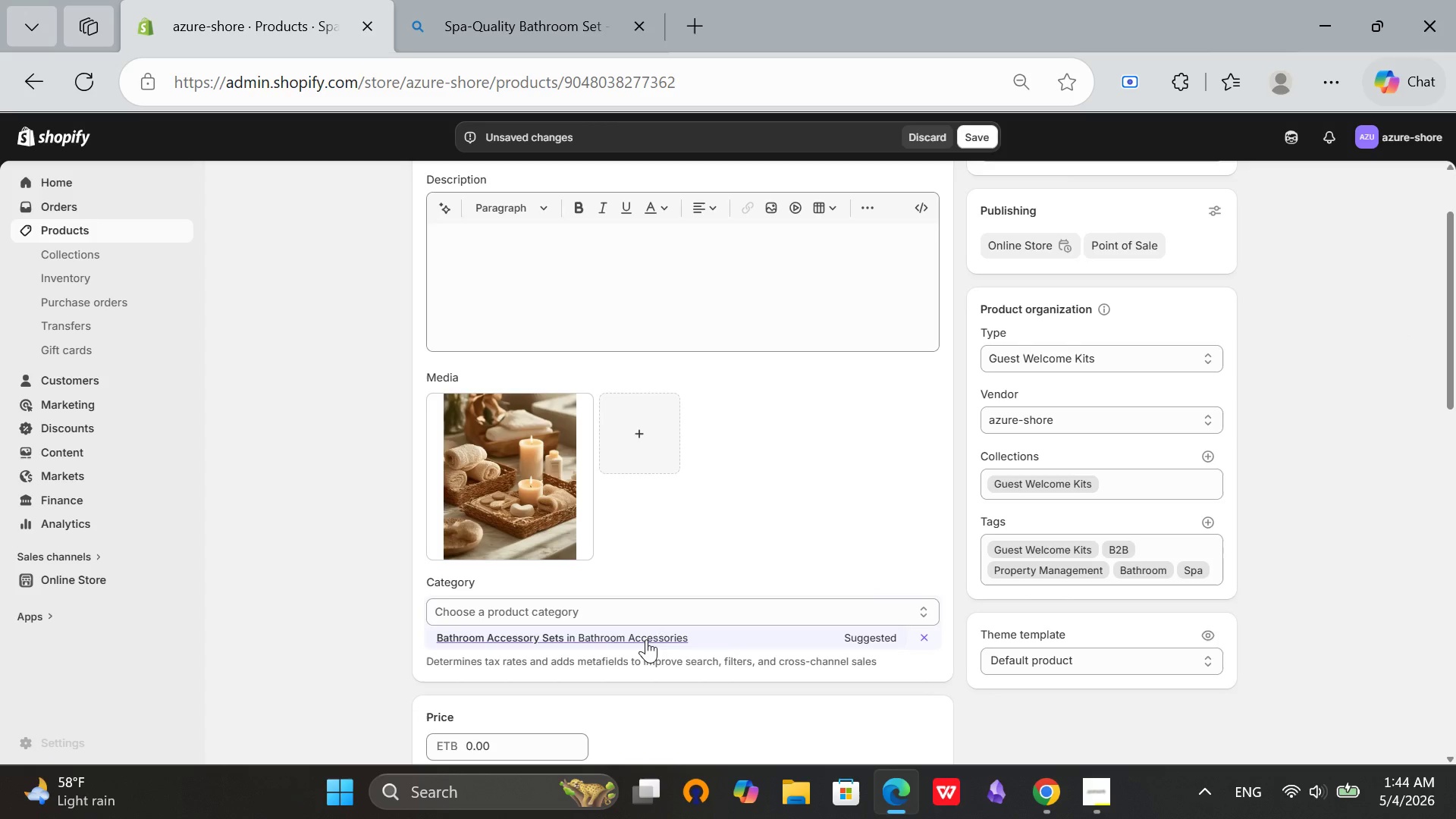 
left_click([635, 635])
 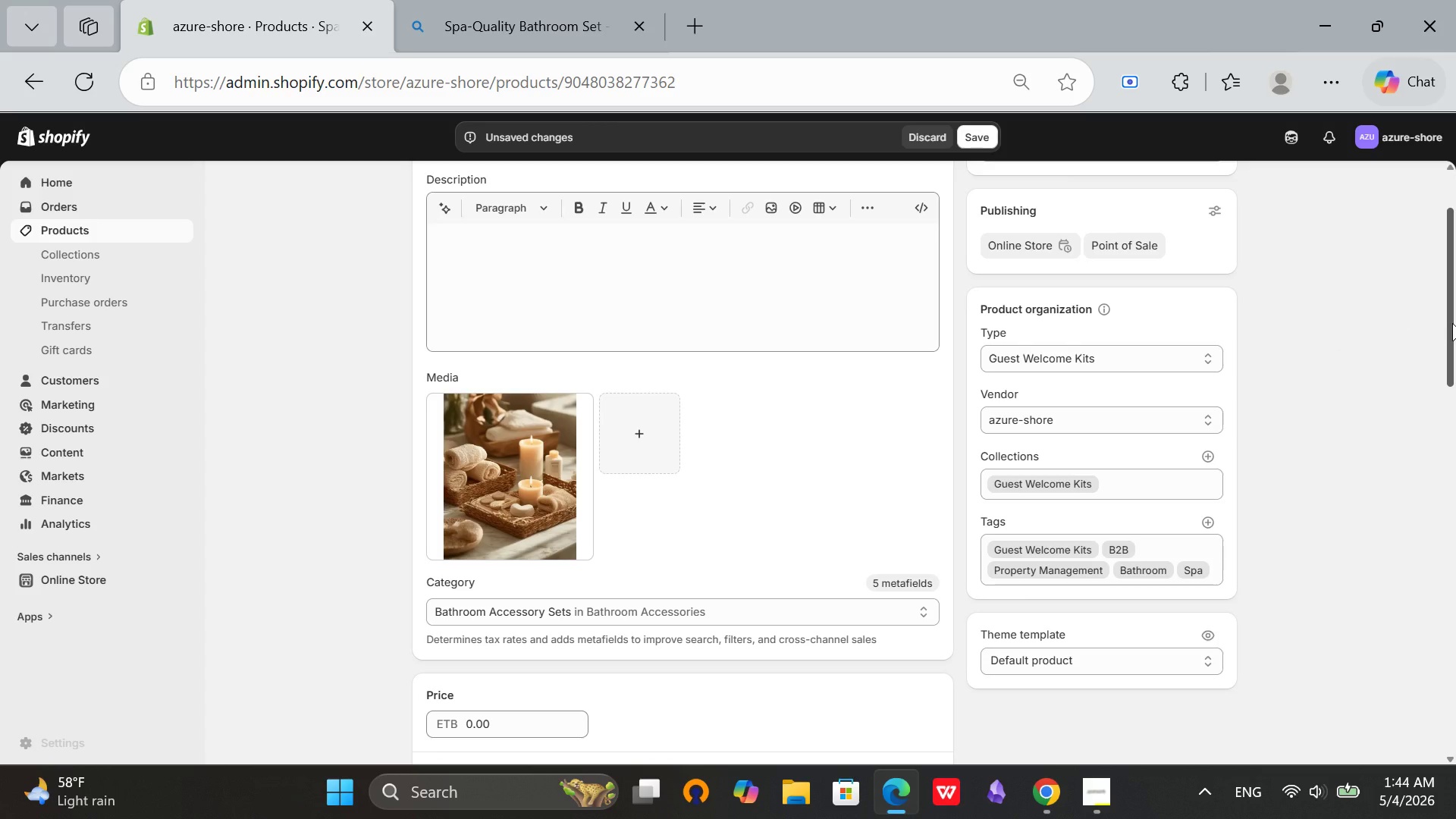 
left_click_drag(start_coordinate=[1451, 323], to_coordinate=[1439, 334])
 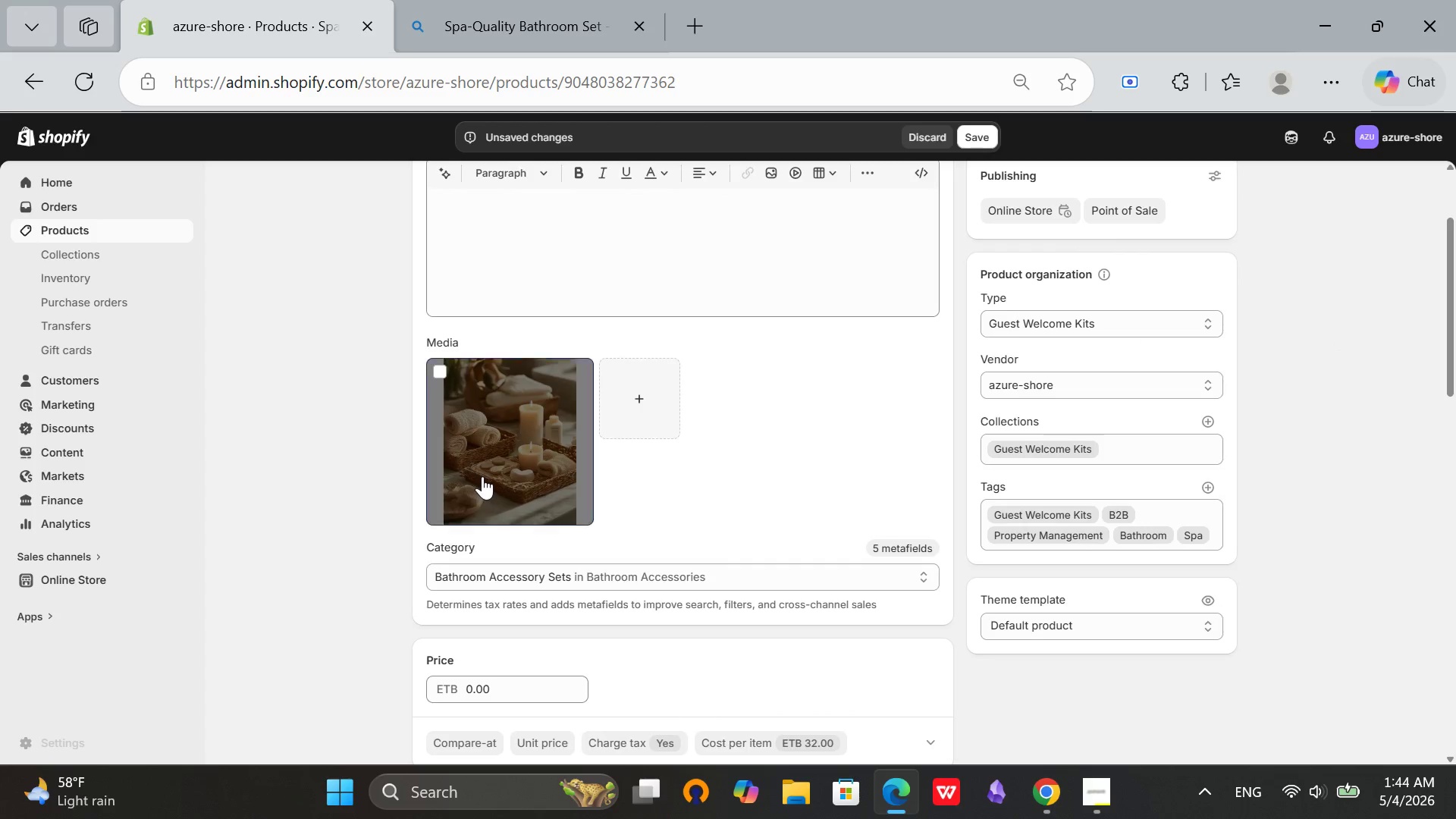 
left_click([482, 476])
 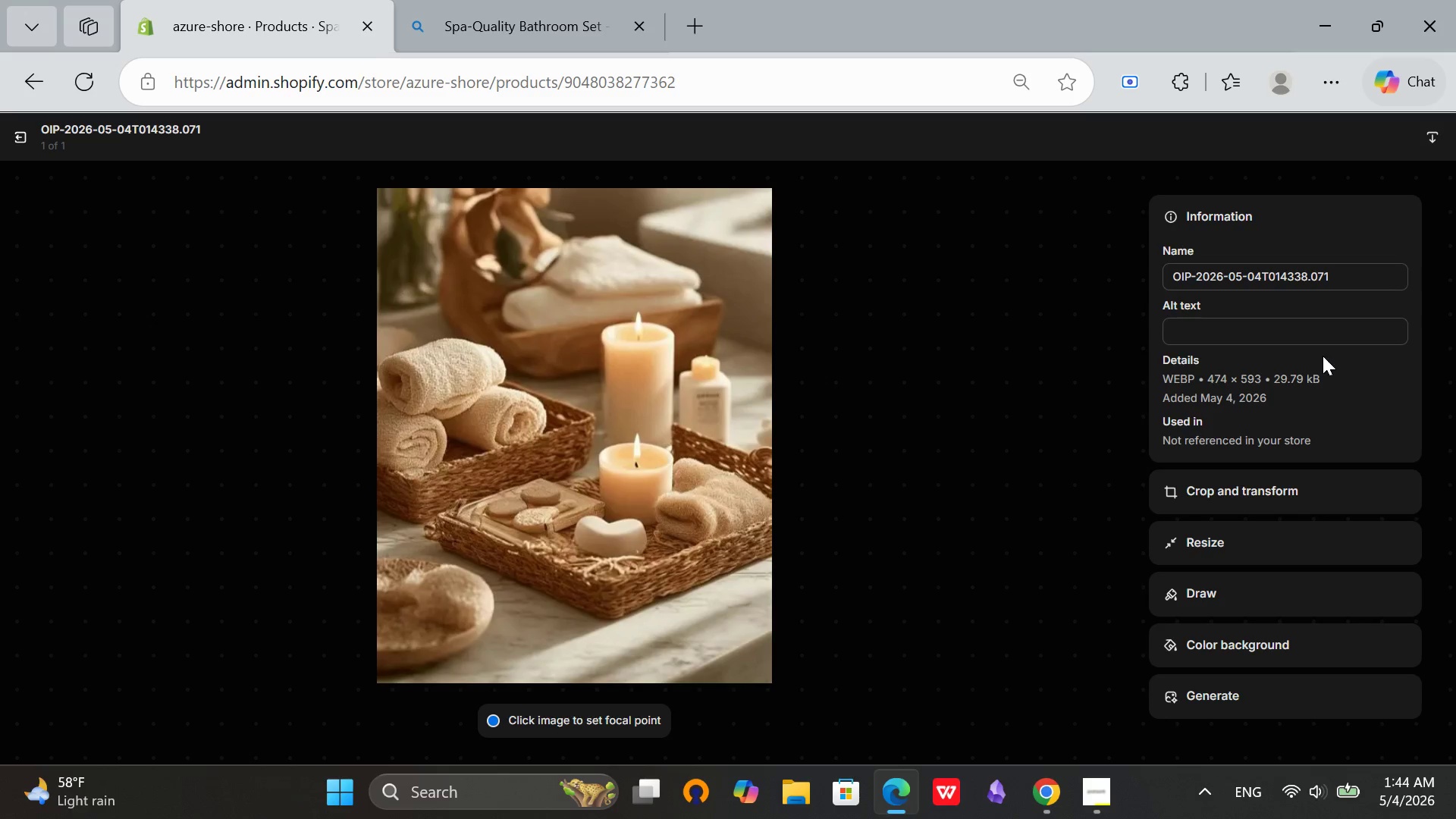 
left_click([1311, 334])
 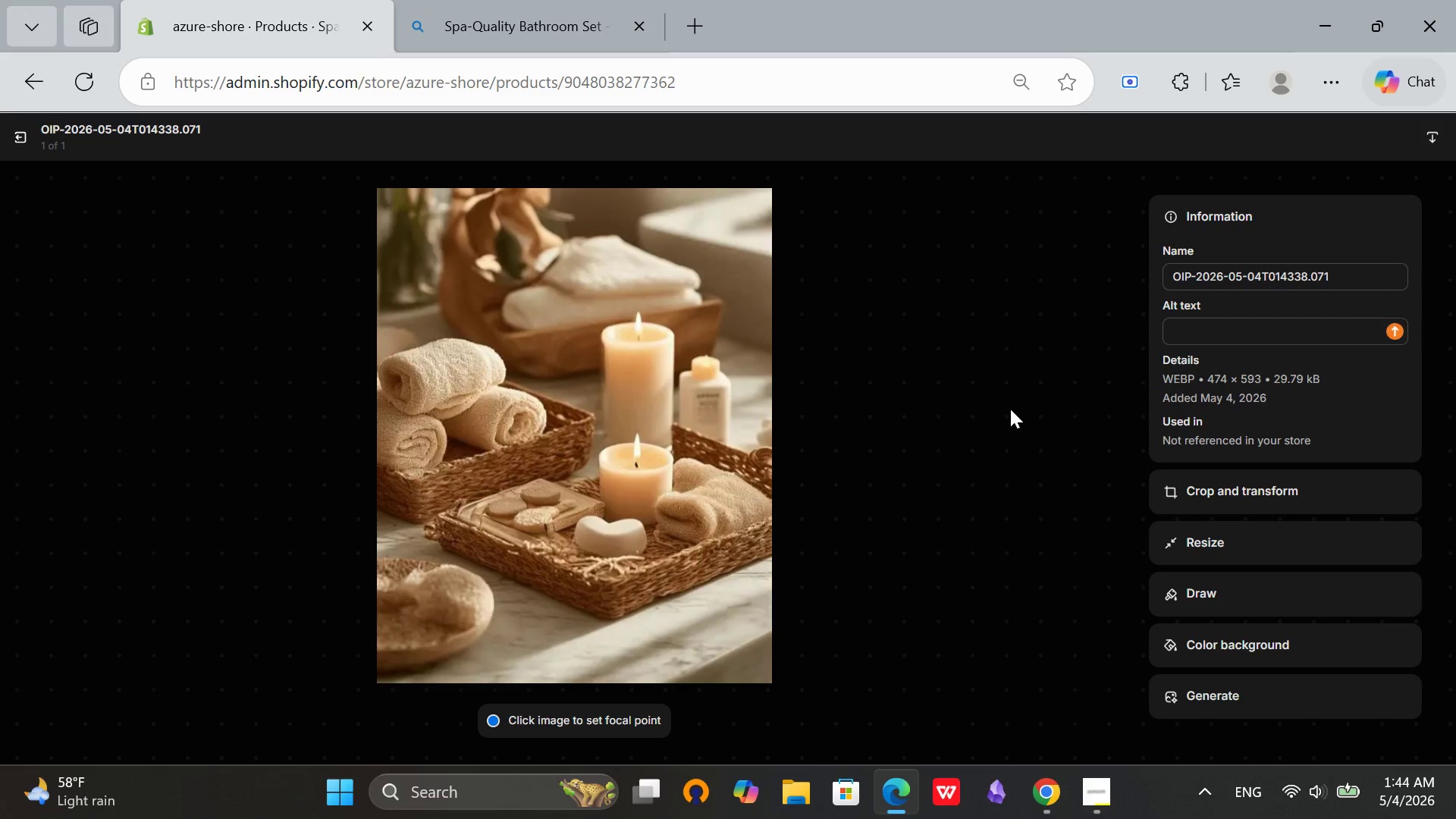 
left_click([1010, 409])
 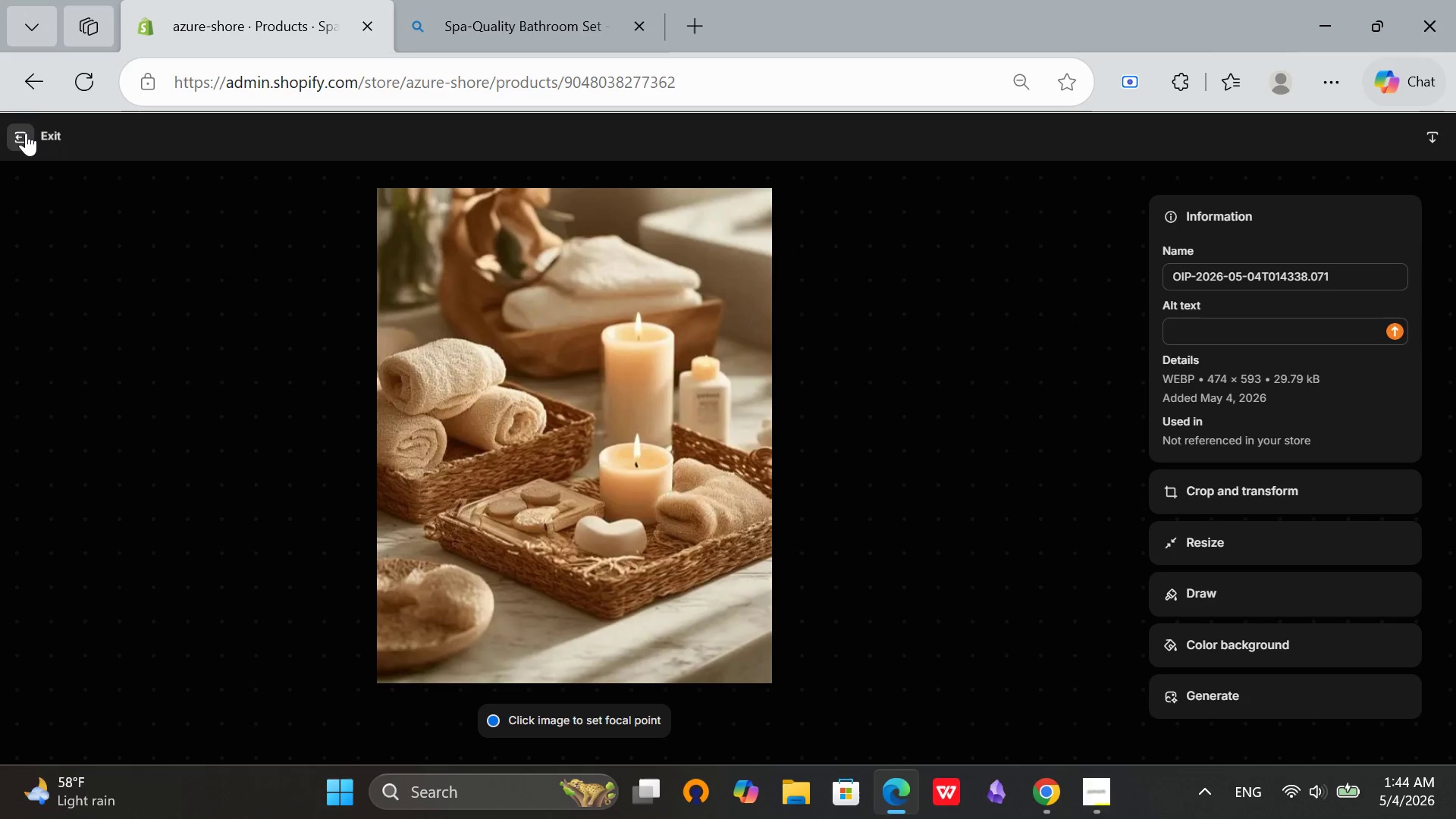 
left_click([25, 133])
 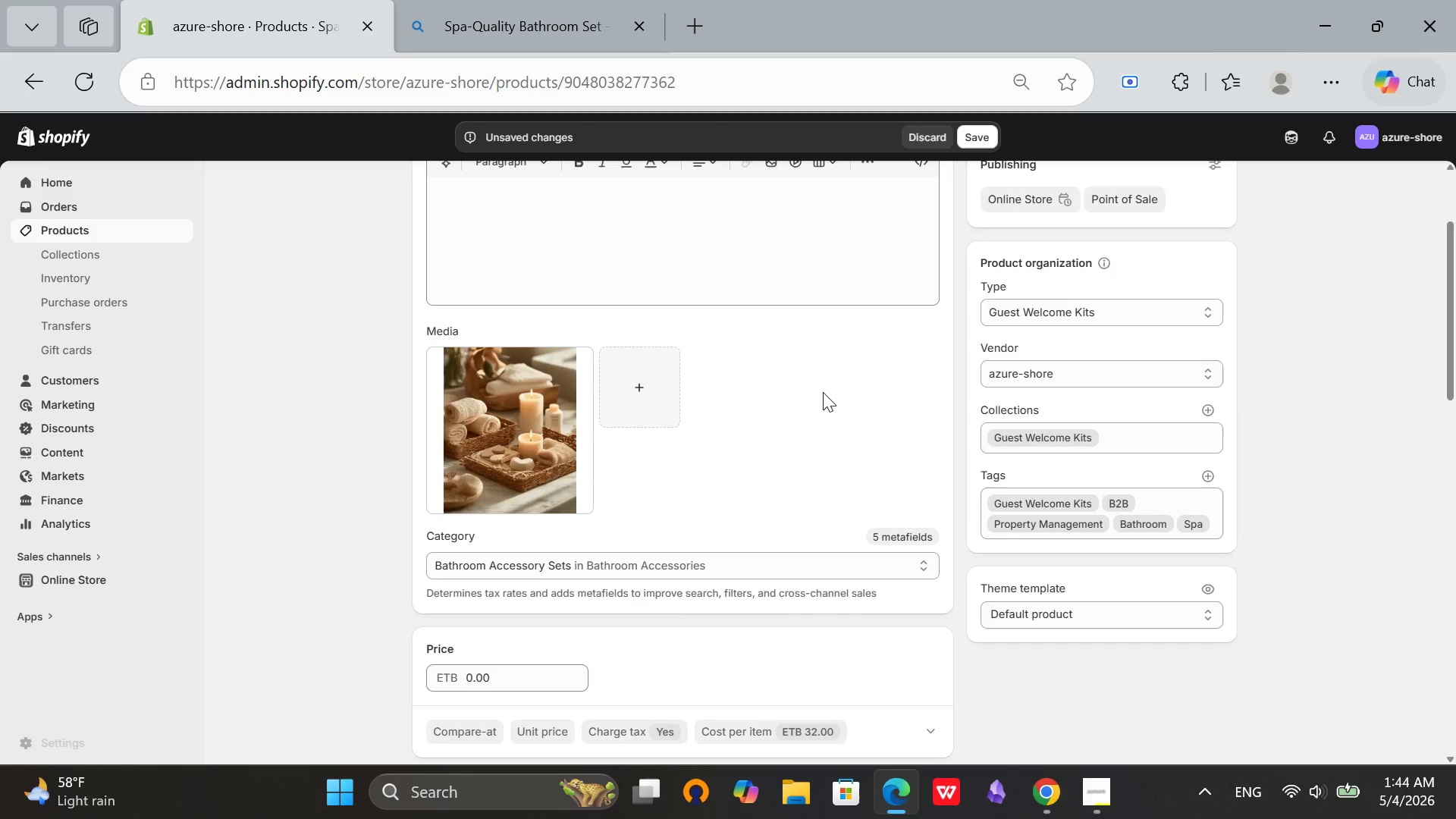 
scroll: coordinate [823, 392], scroll_direction: down, amount: 3.0
 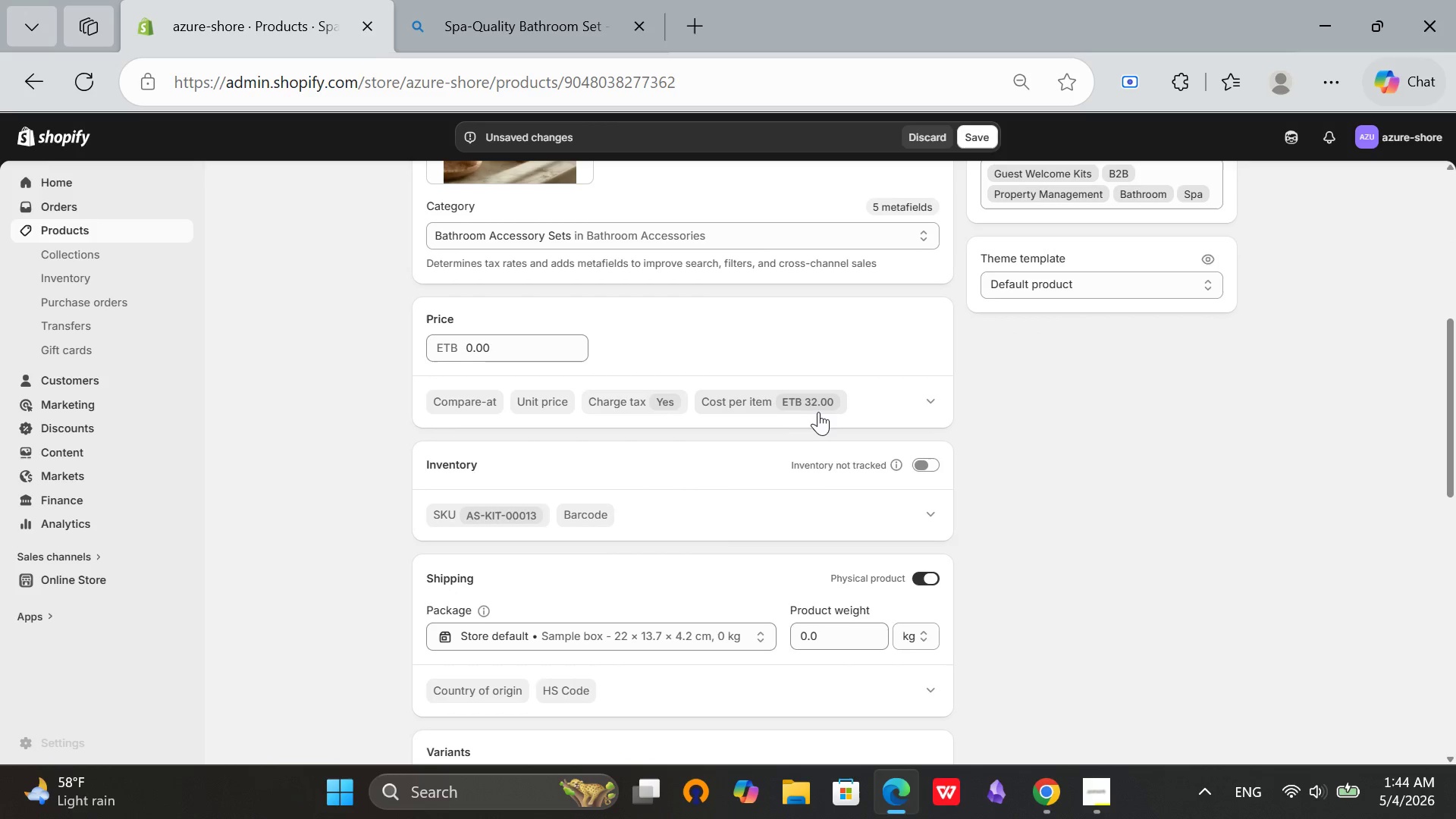 
scroll: coordinate [1127, 241], scroll_direction: up, amount: 13.0
 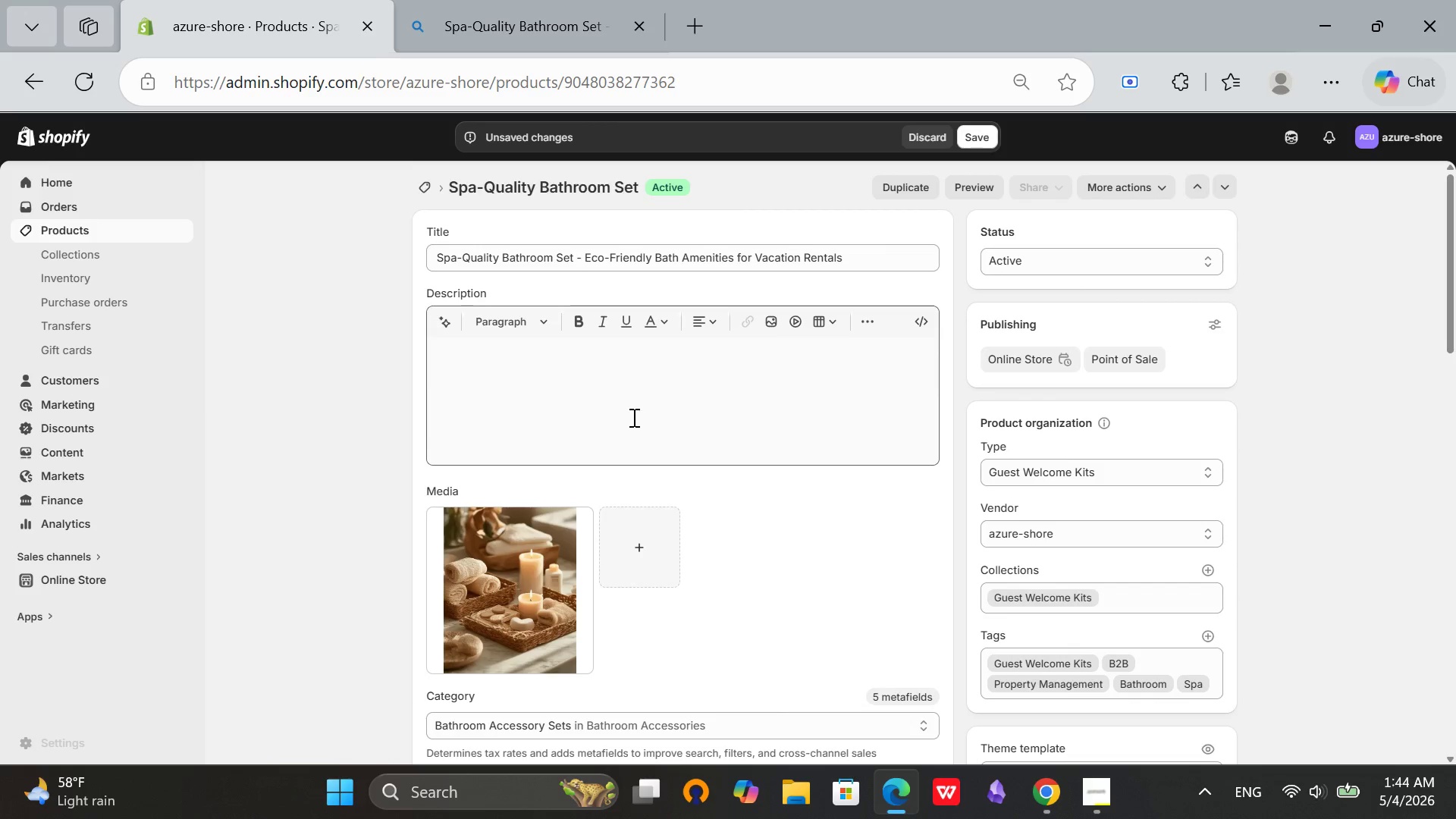 
left_click([632, 417])
 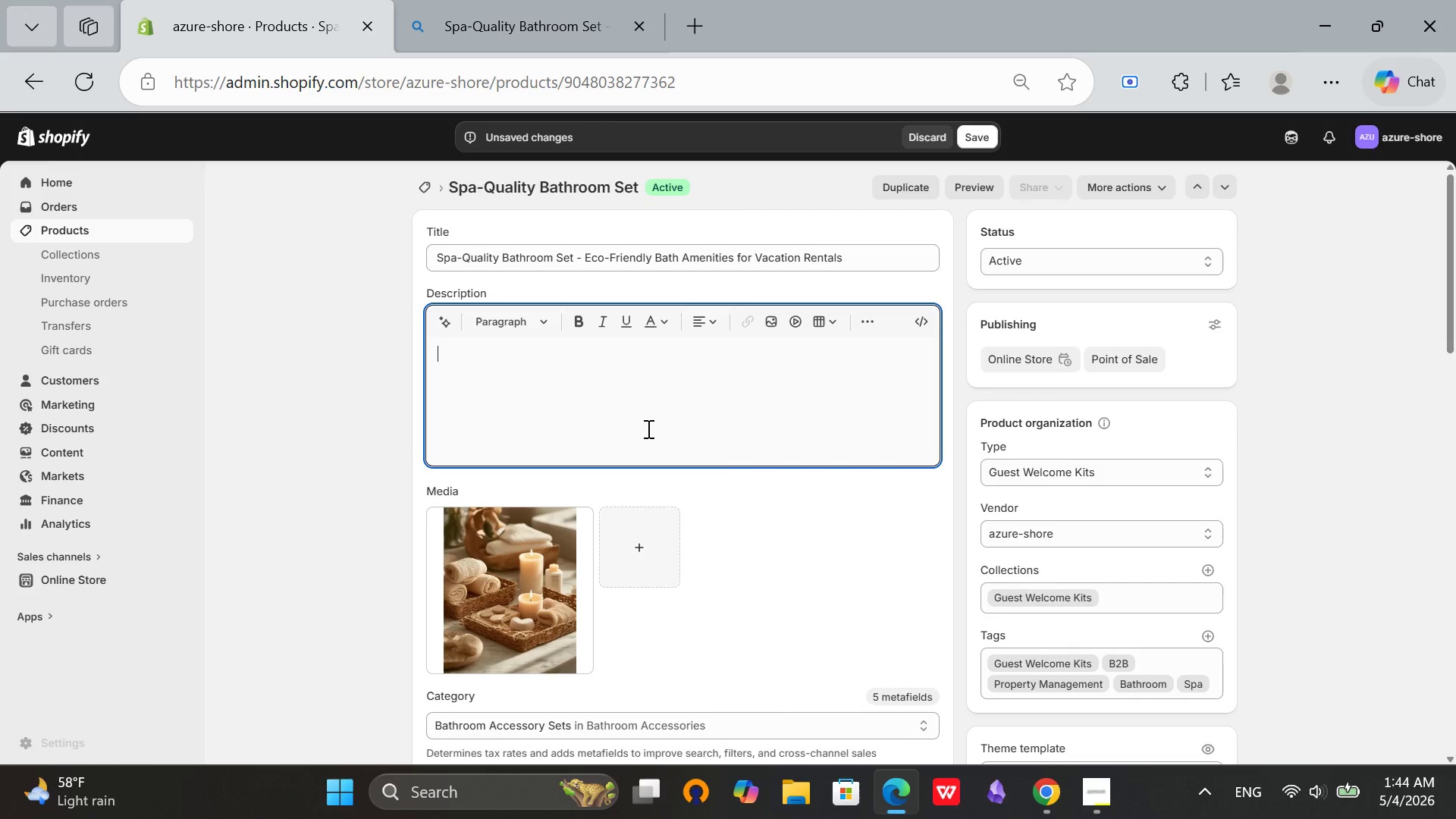 
type(Create a Spa Exper)
 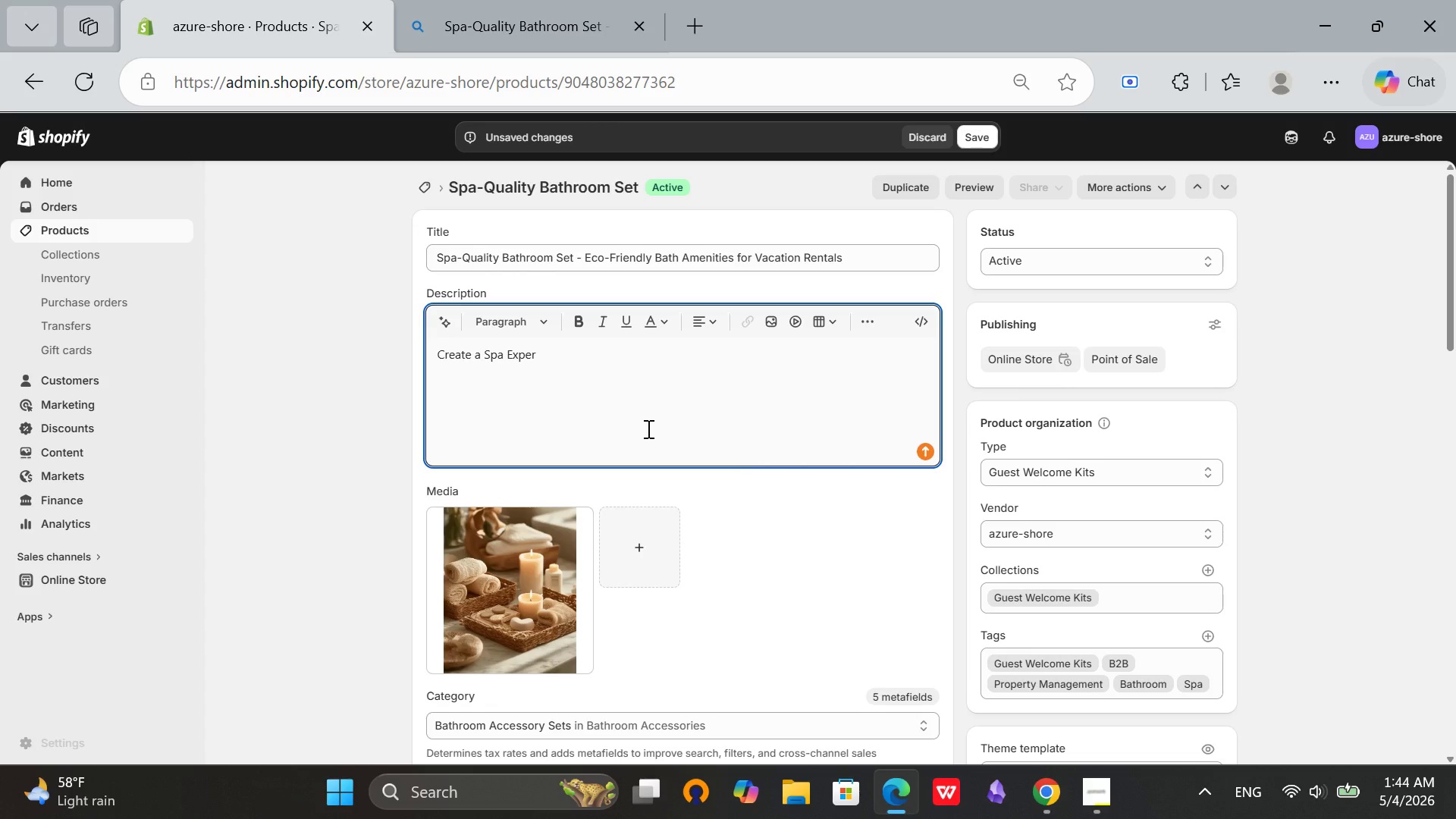 
type(ience in Every Bathroom. Includes refillable glass dispensers for shampoo, )
 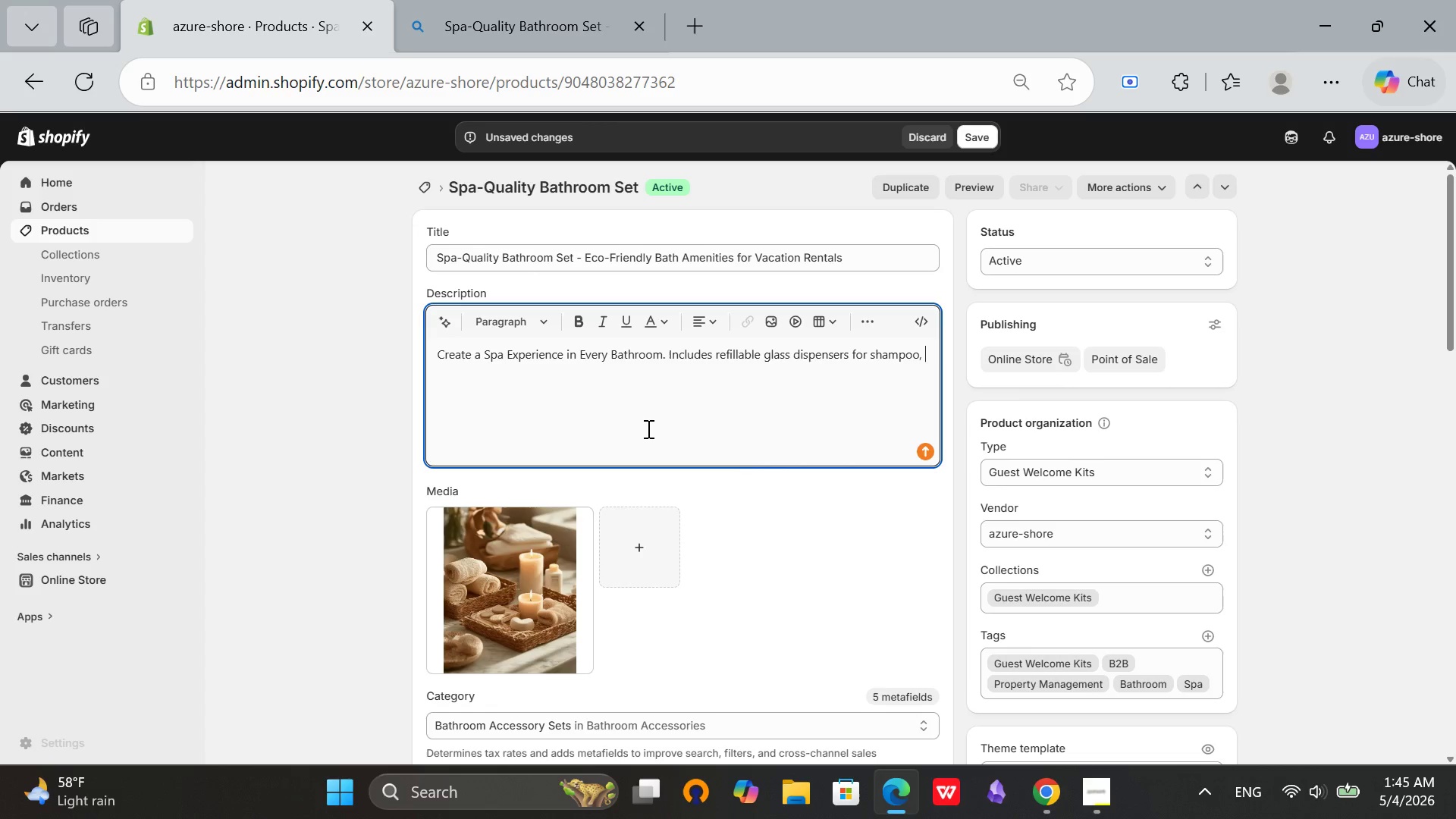 
type(conditioner, and body wash. Includes)
 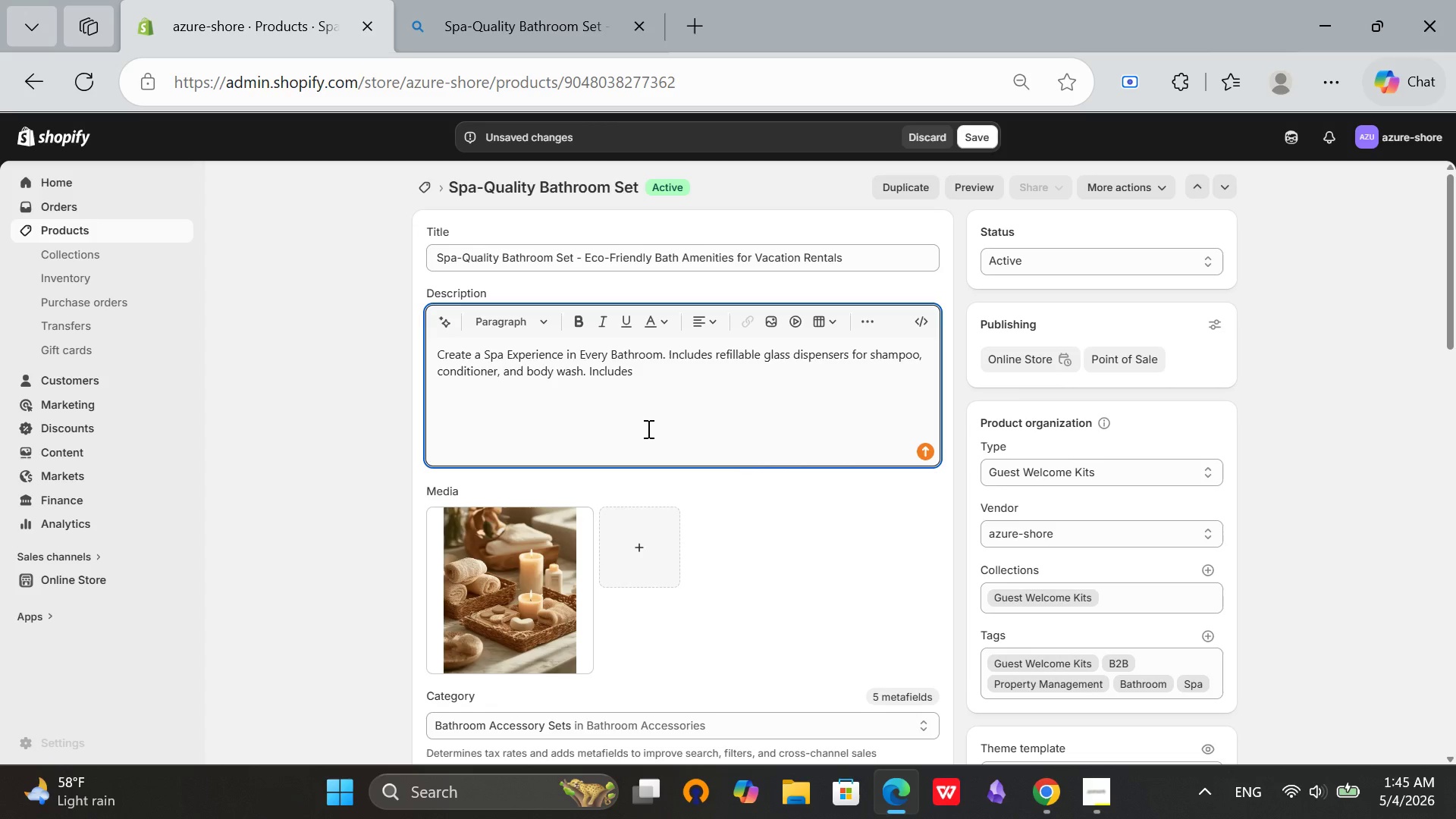 
type( luxury[Mute])
 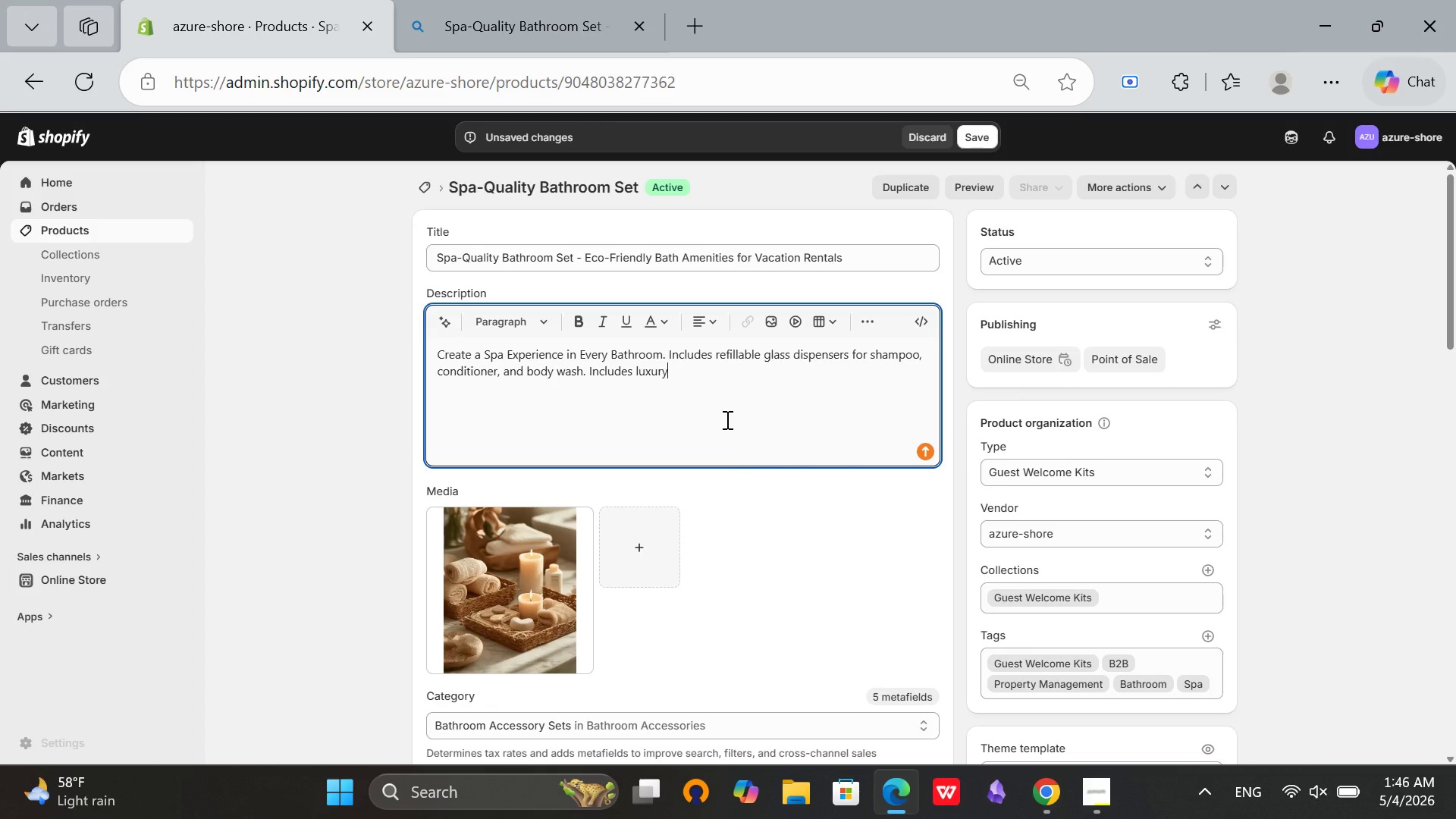 
wait(6.14)
 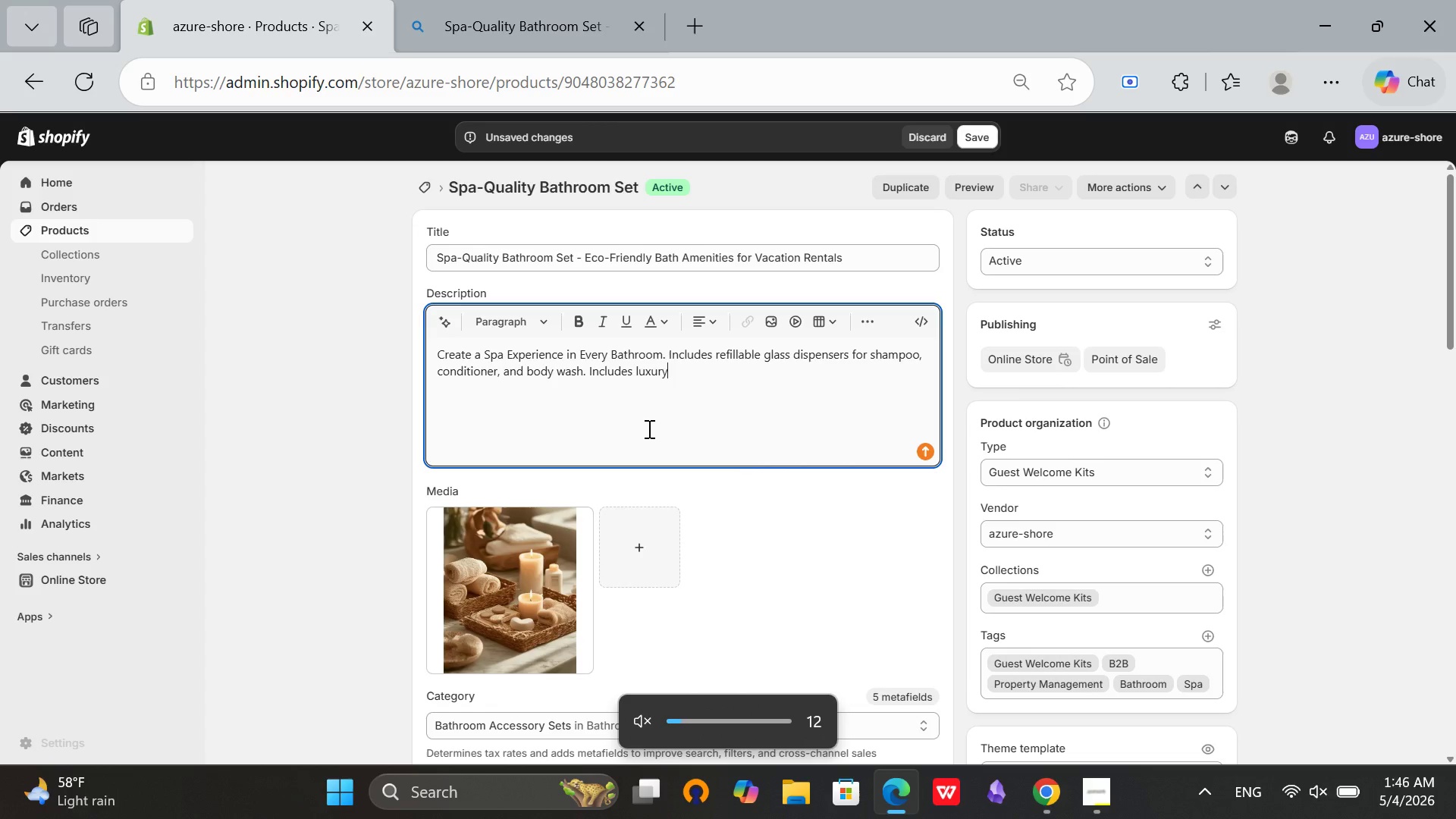 
type( bath[Mute] mat for a premium touch.)
 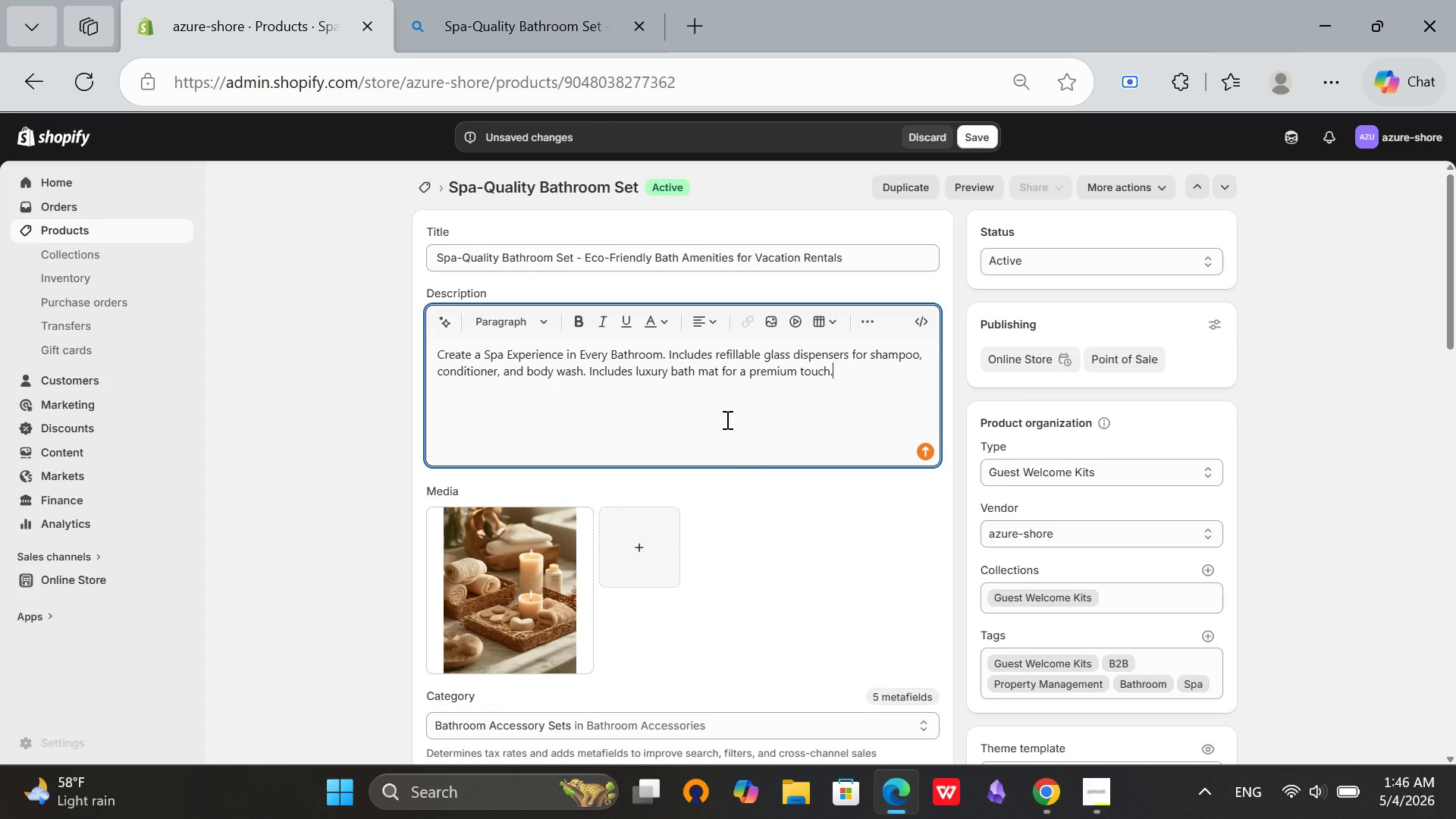 
key(Enter)
 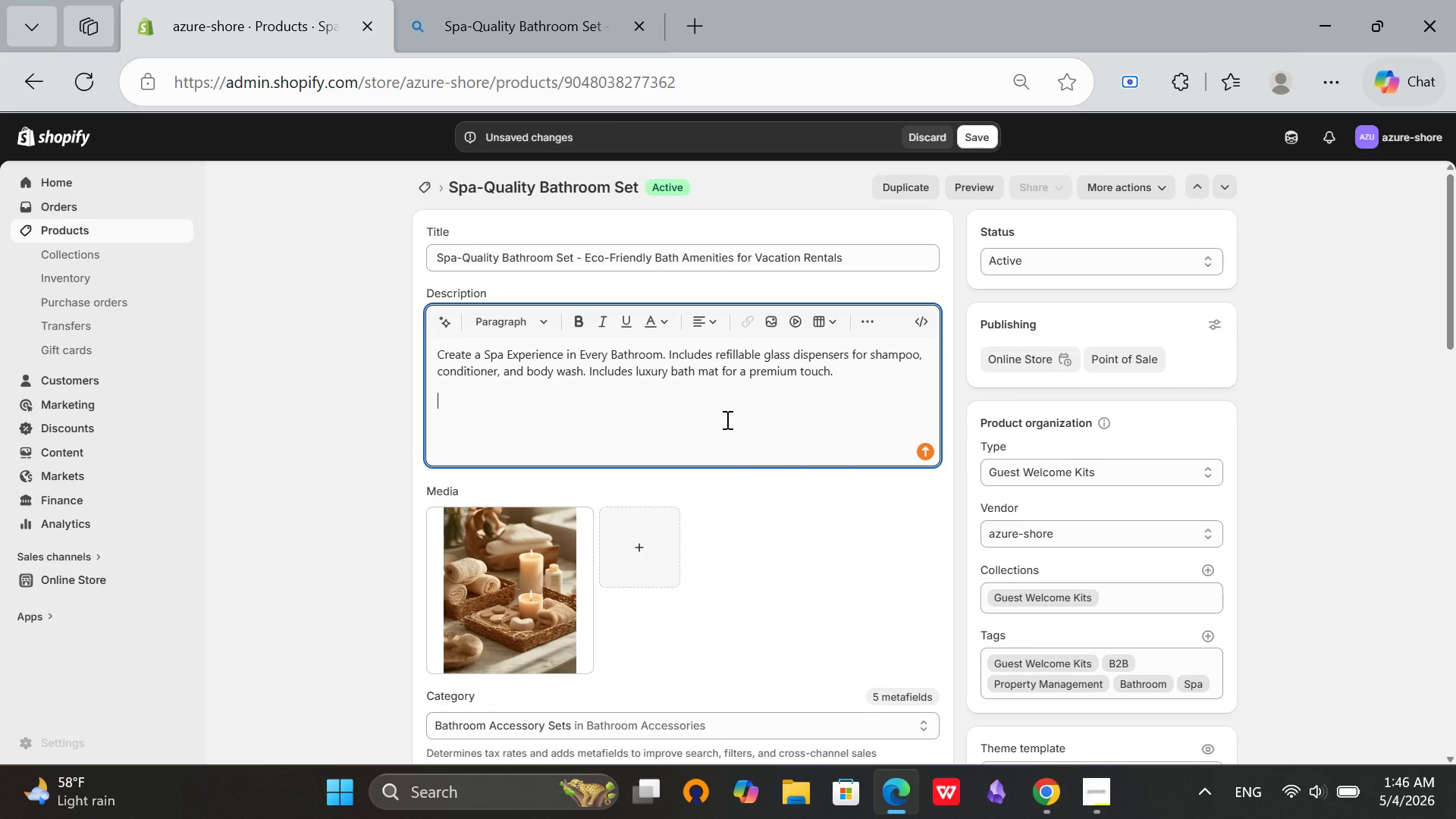 
type(What's Included)
 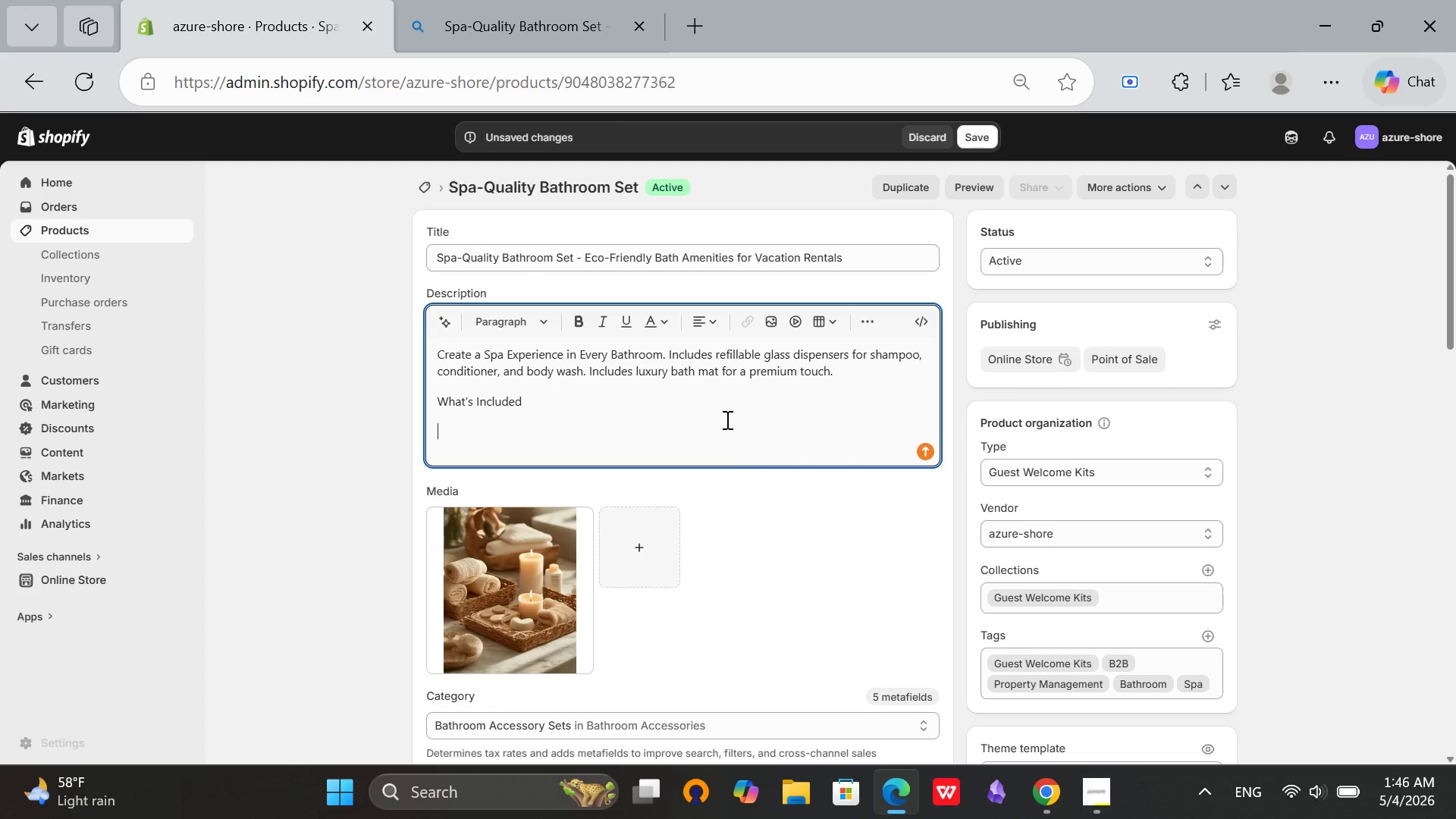 
key(Enter)
 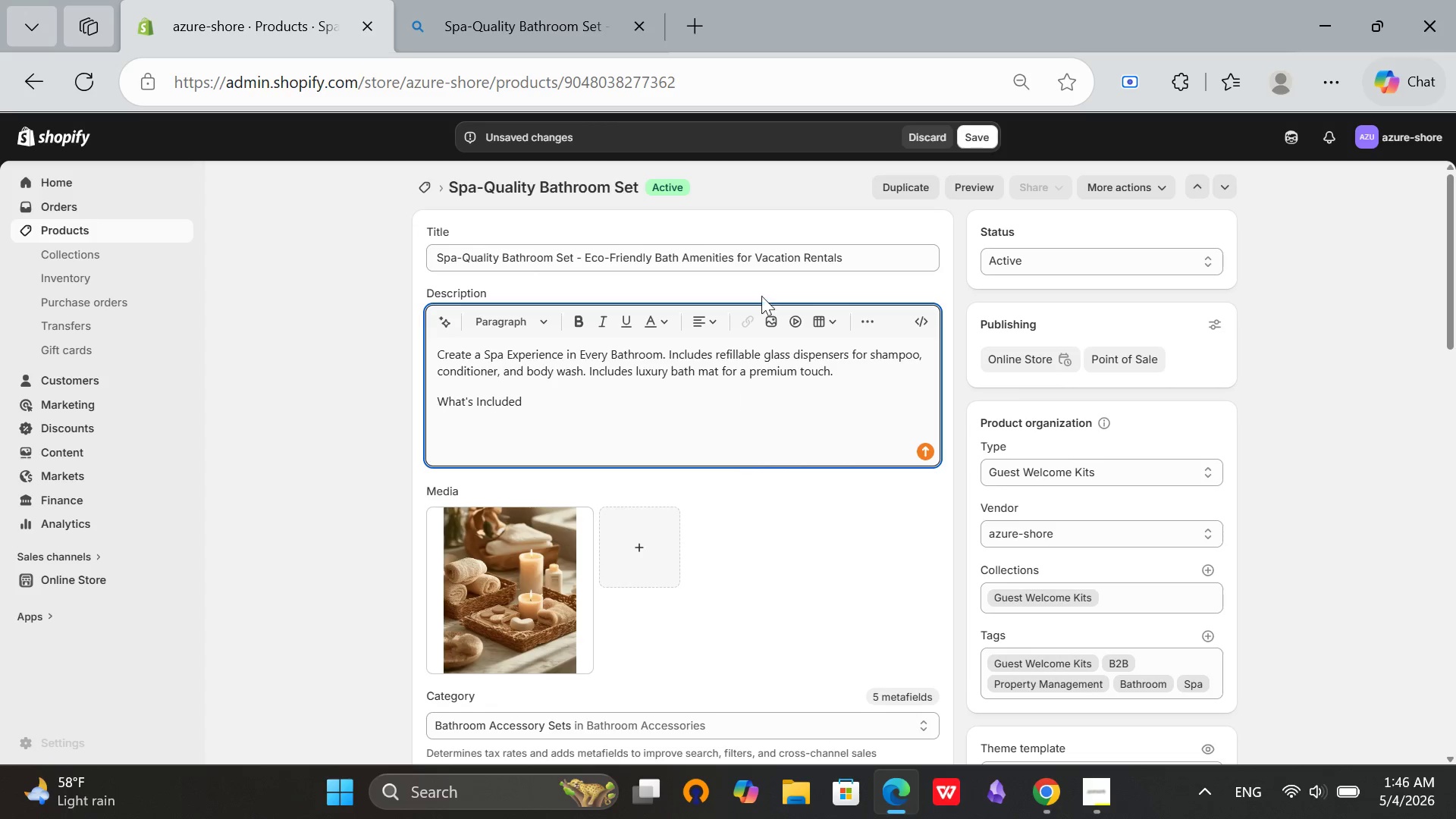 
left_click([861, 330])
 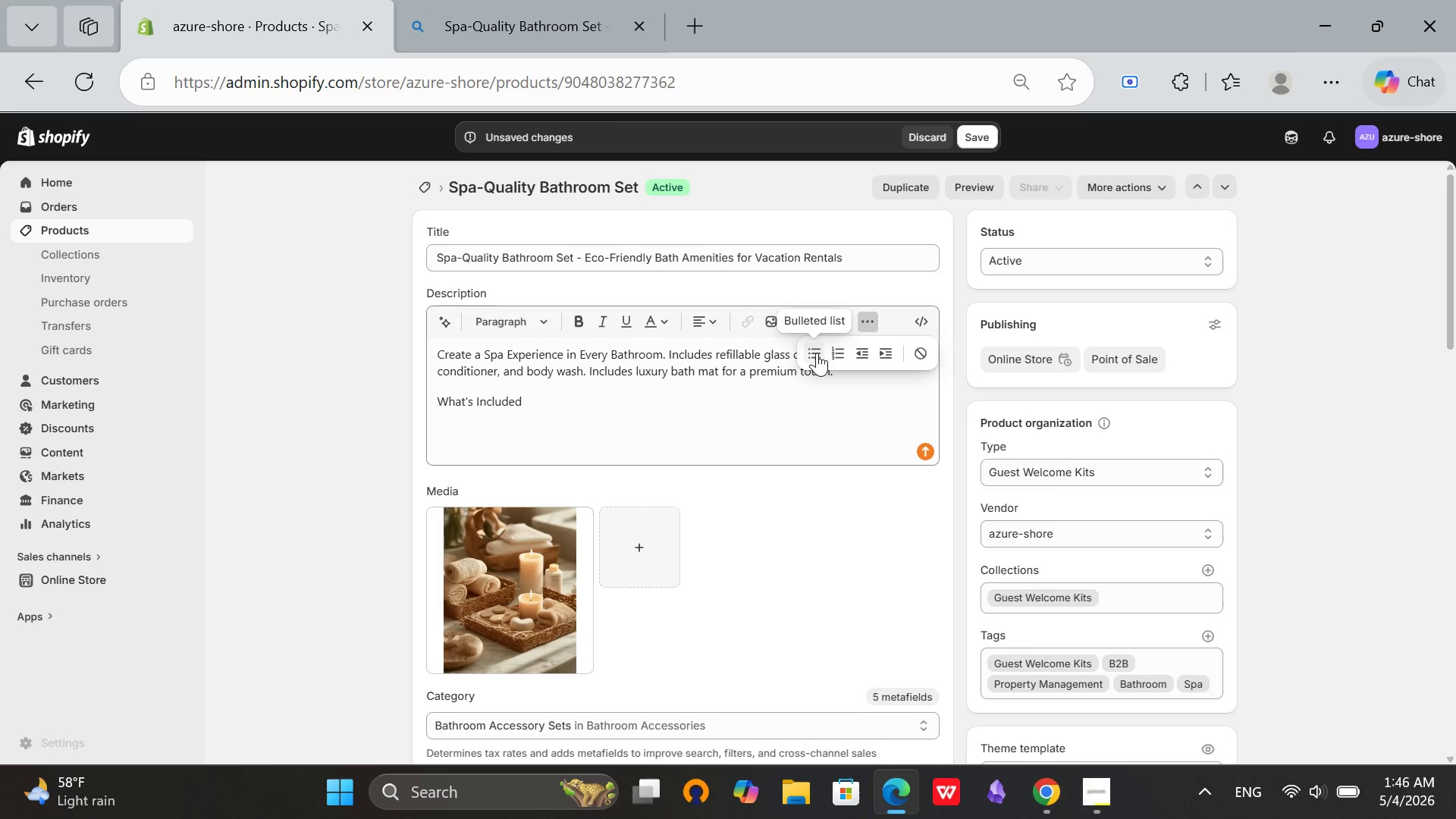 
left_click([816, 353])
 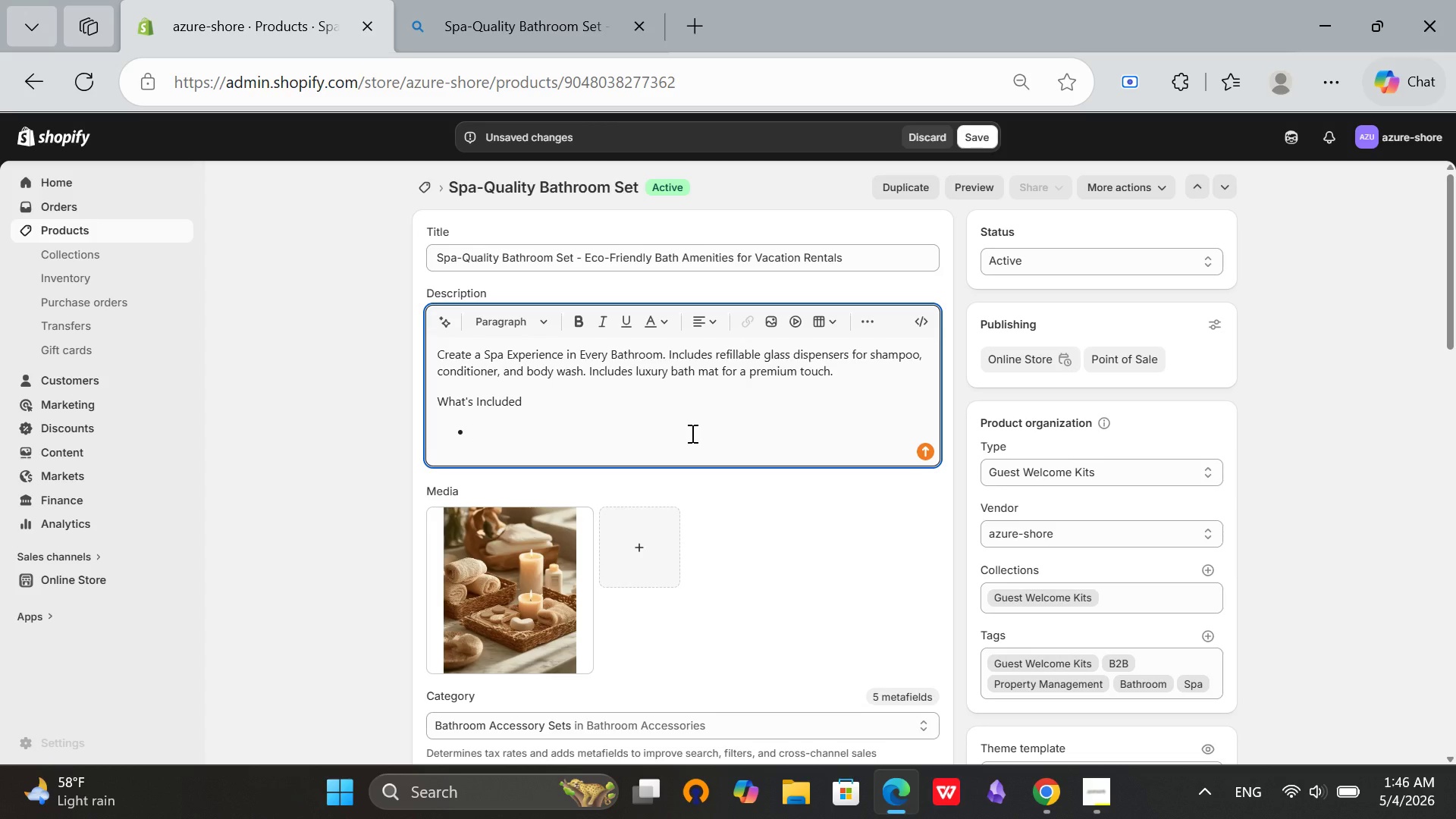 
type(3 Refillable glass dispensers)
 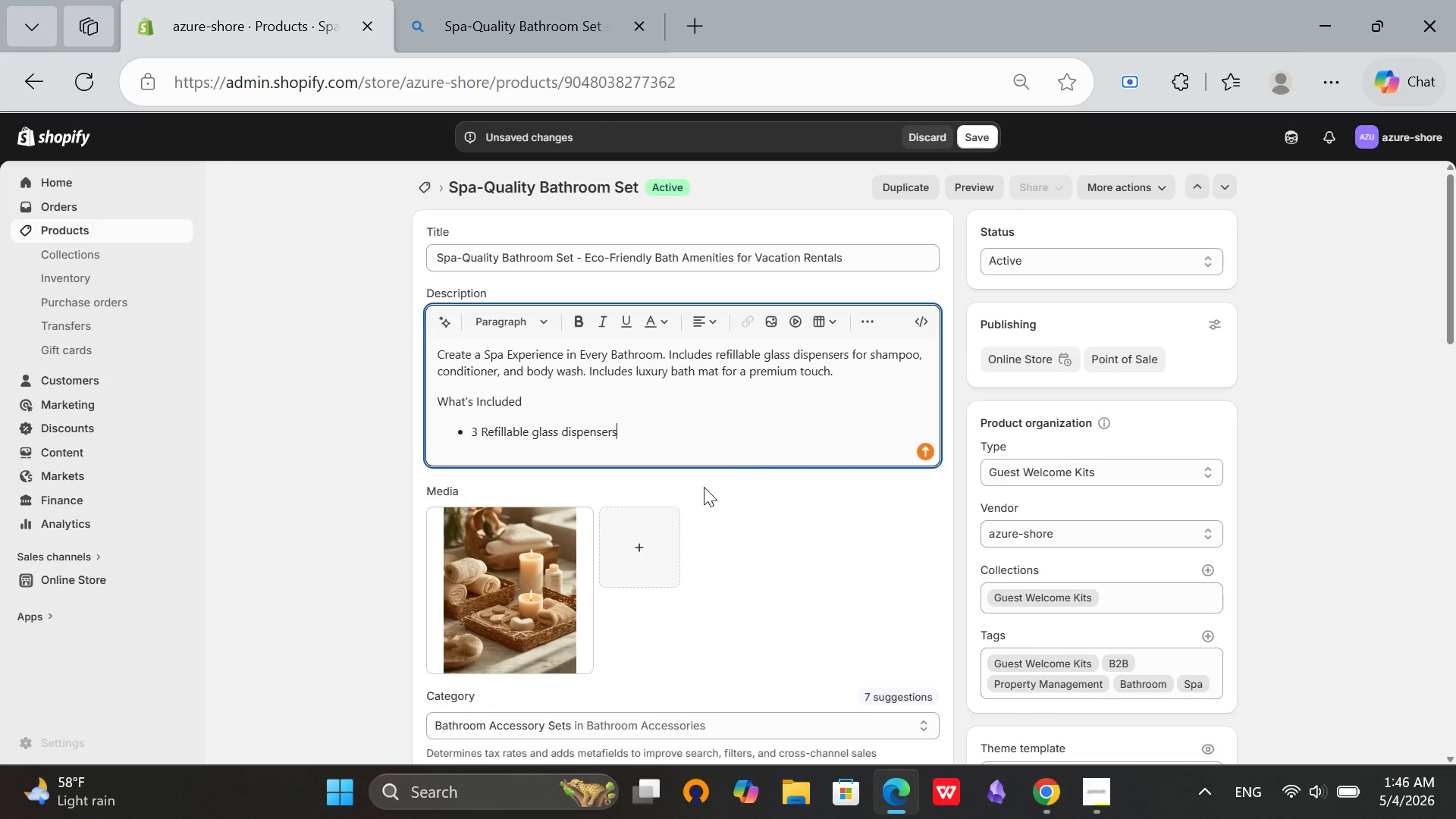 
key(Enter)
 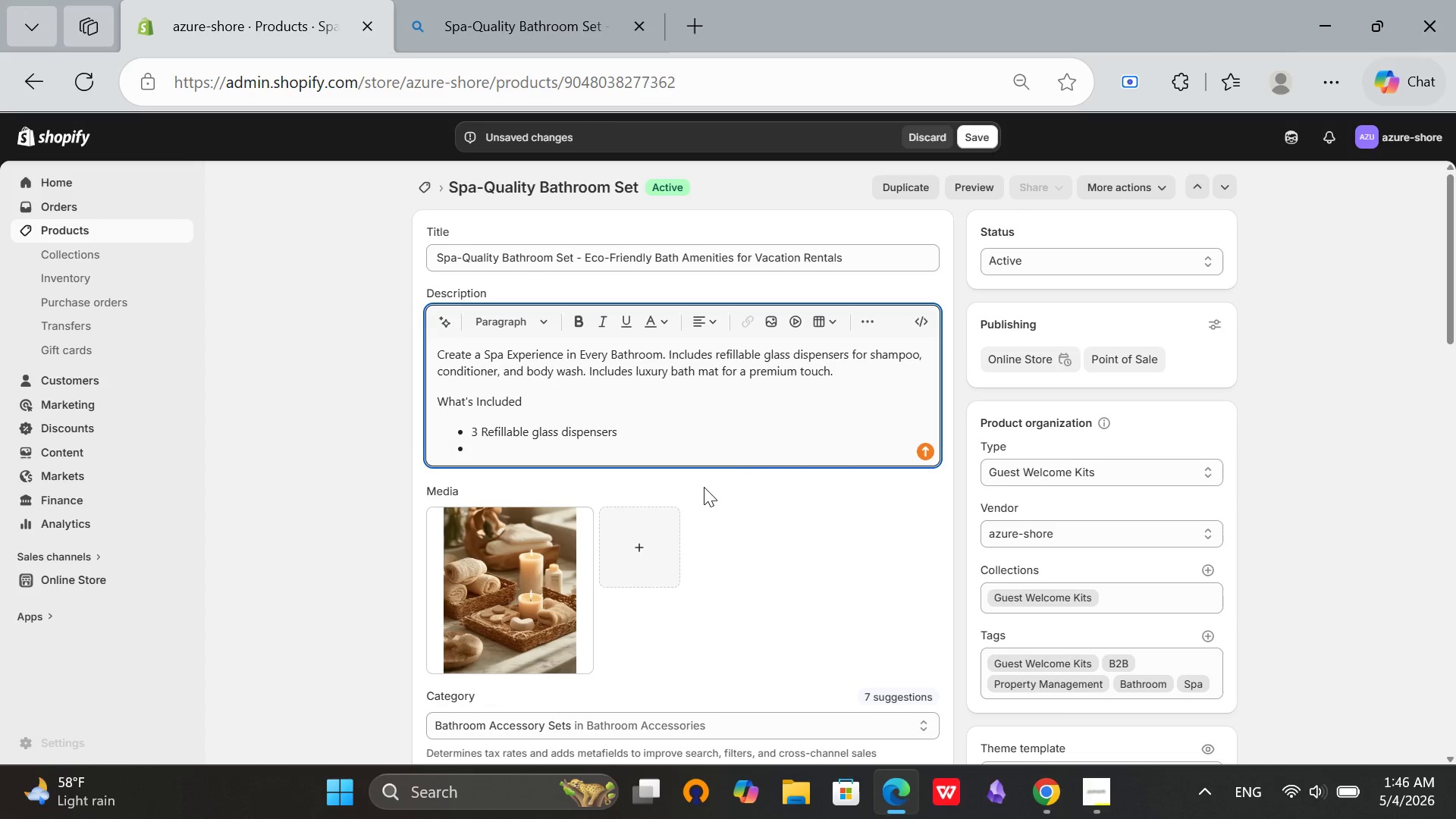 
type(Luxury bath mar)
key(Backspace)
type(t)
 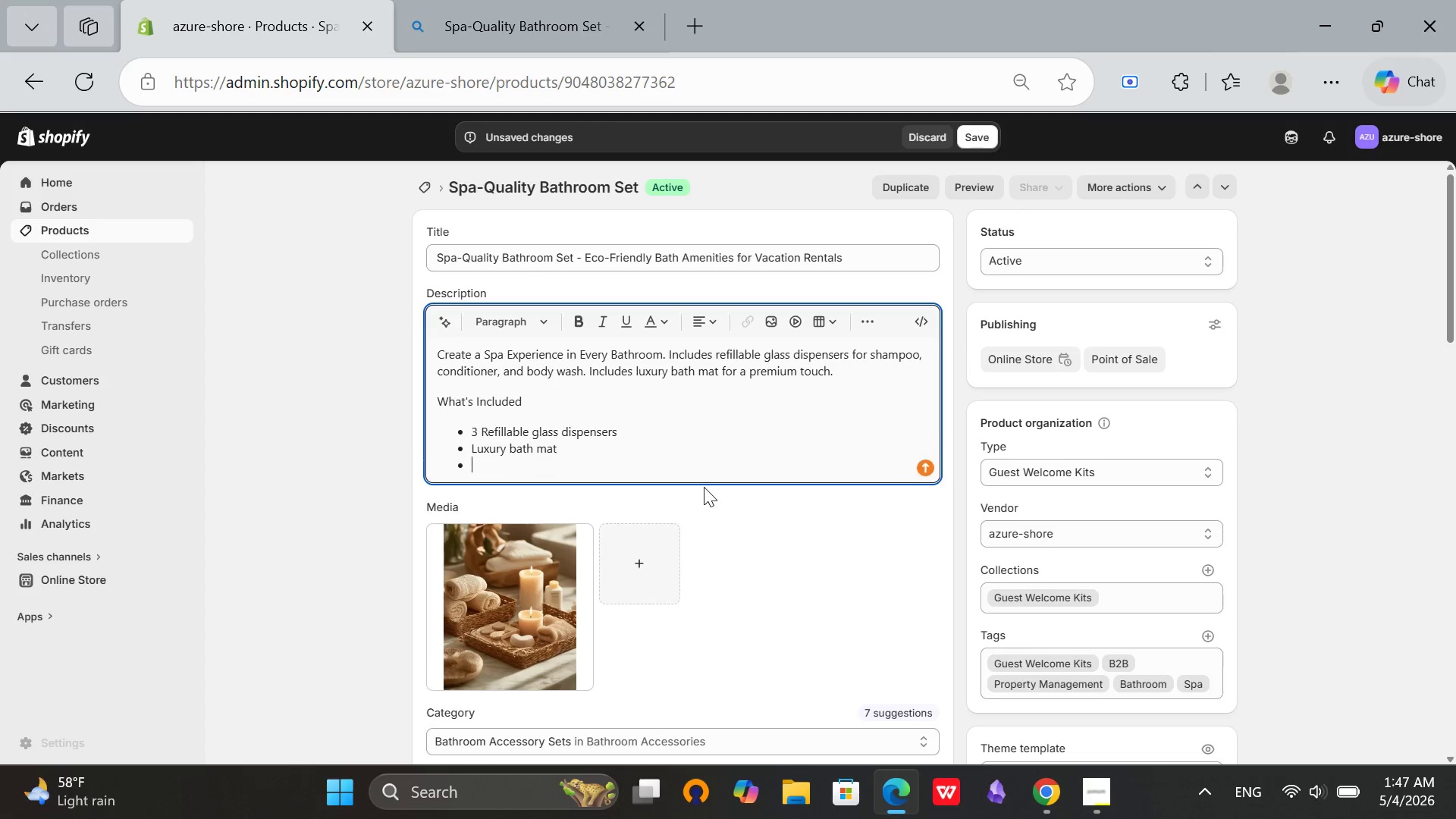 
key(Enter)
 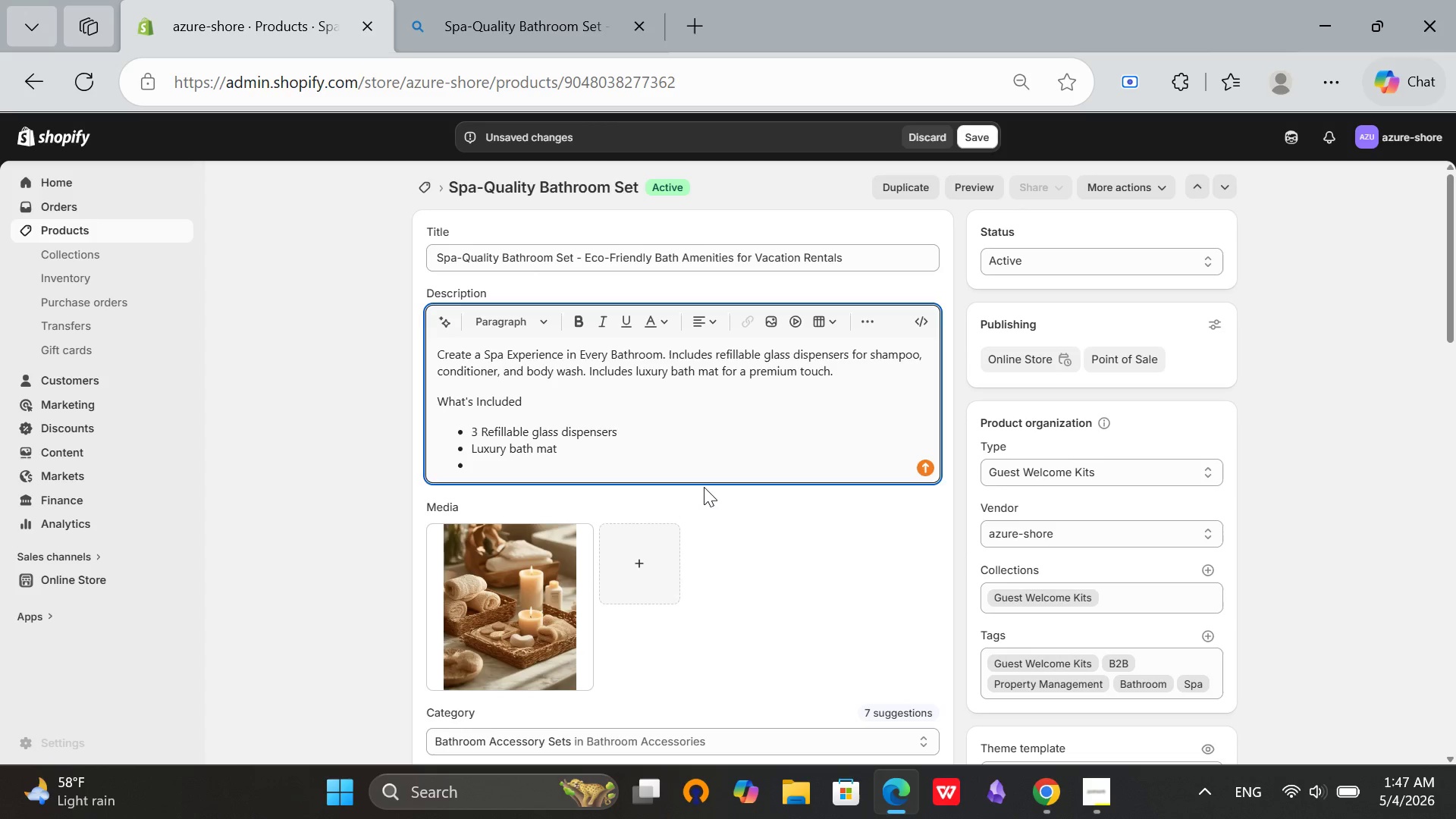 
type(Refill labels )
 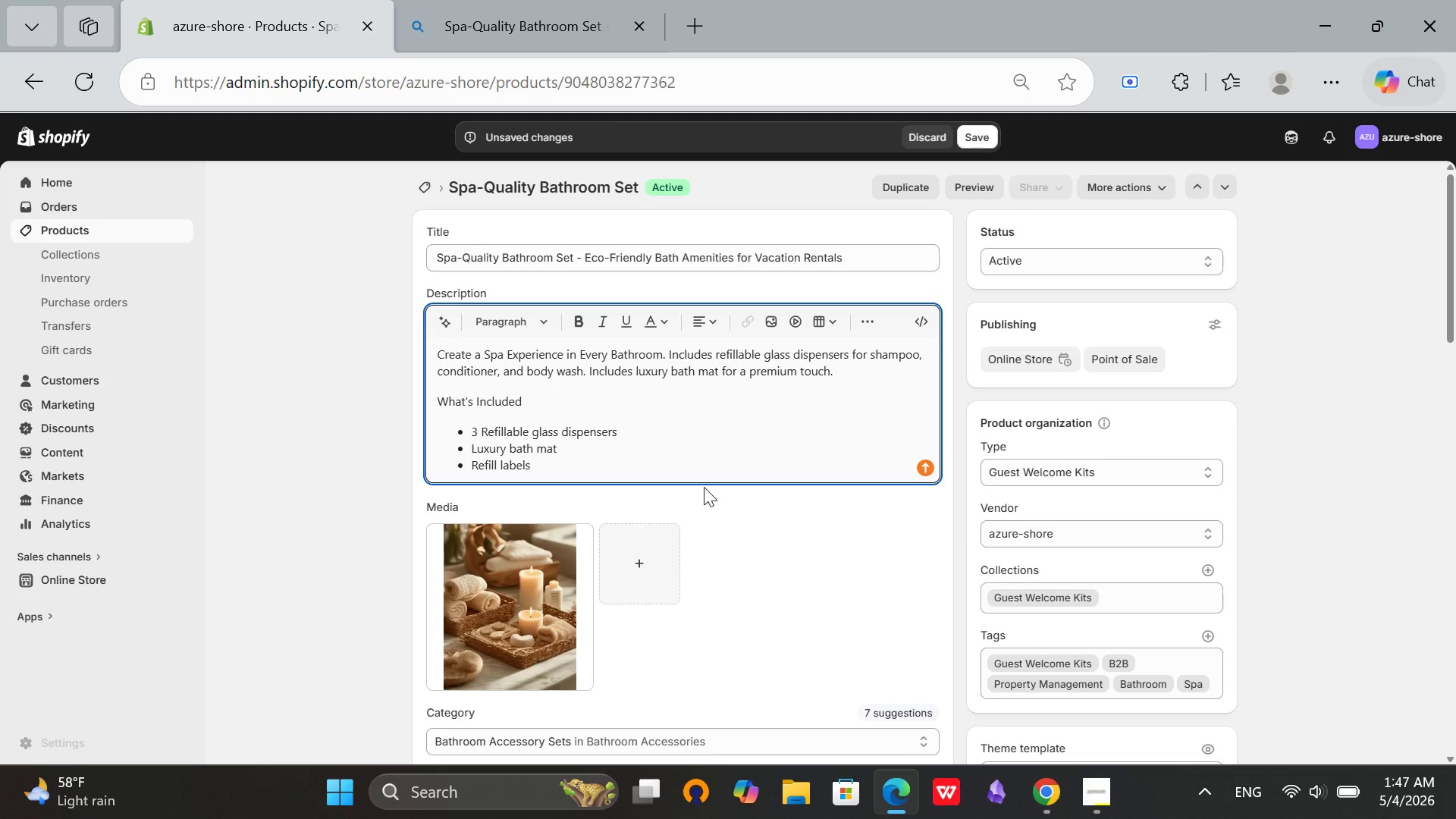 
key(Enter)
 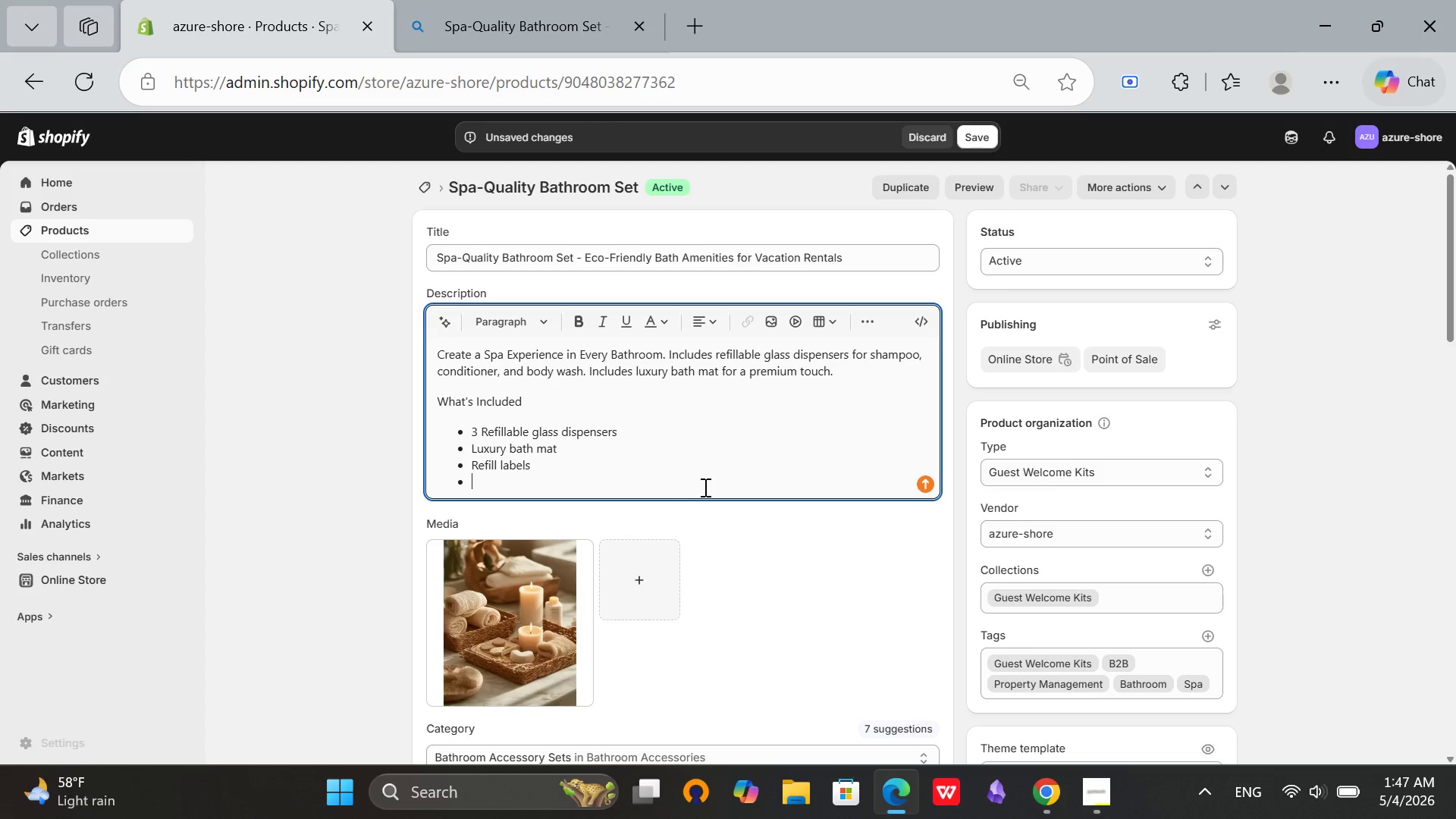 
type(Mounting hardware)
 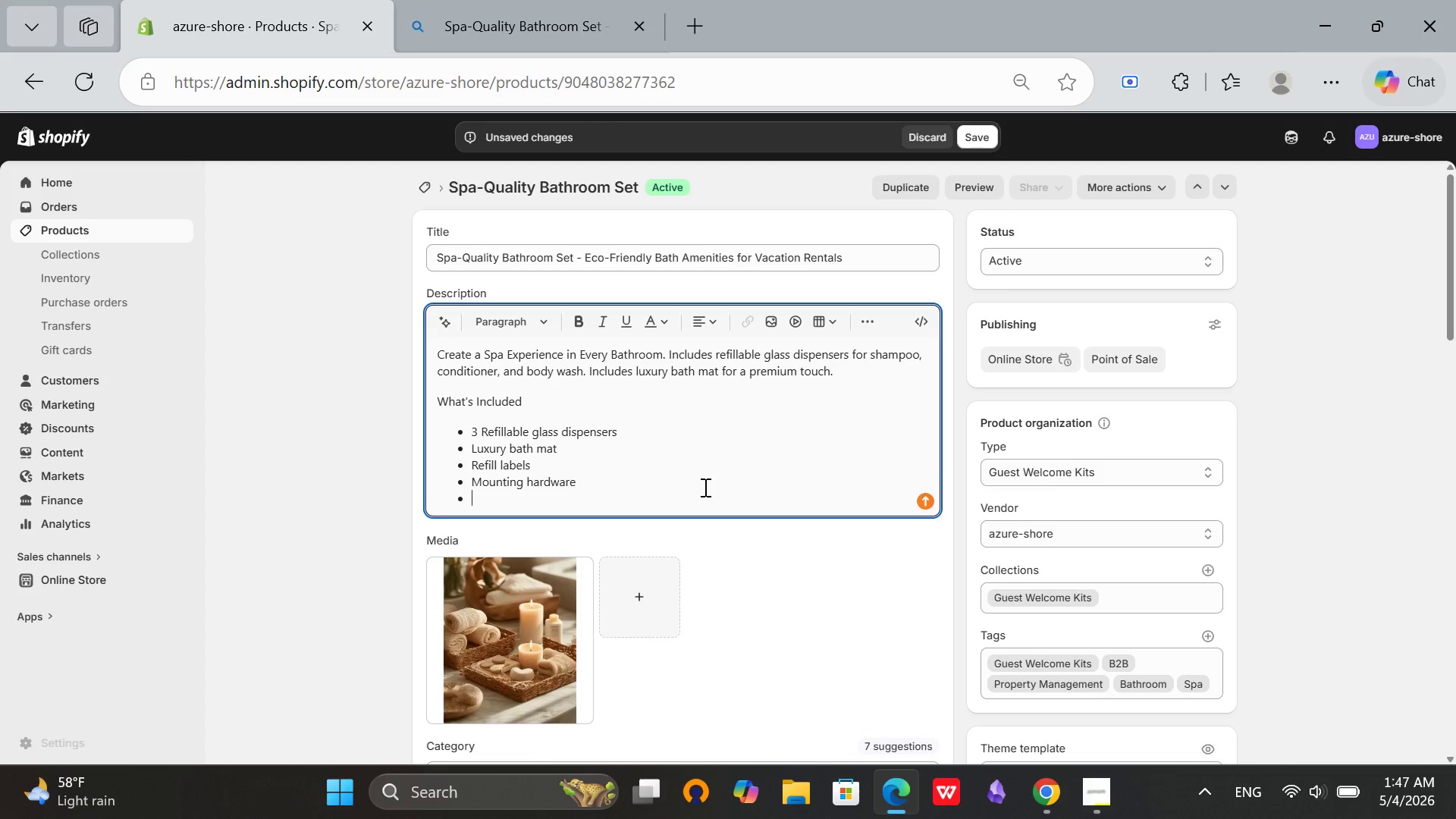 
key(Enter)
 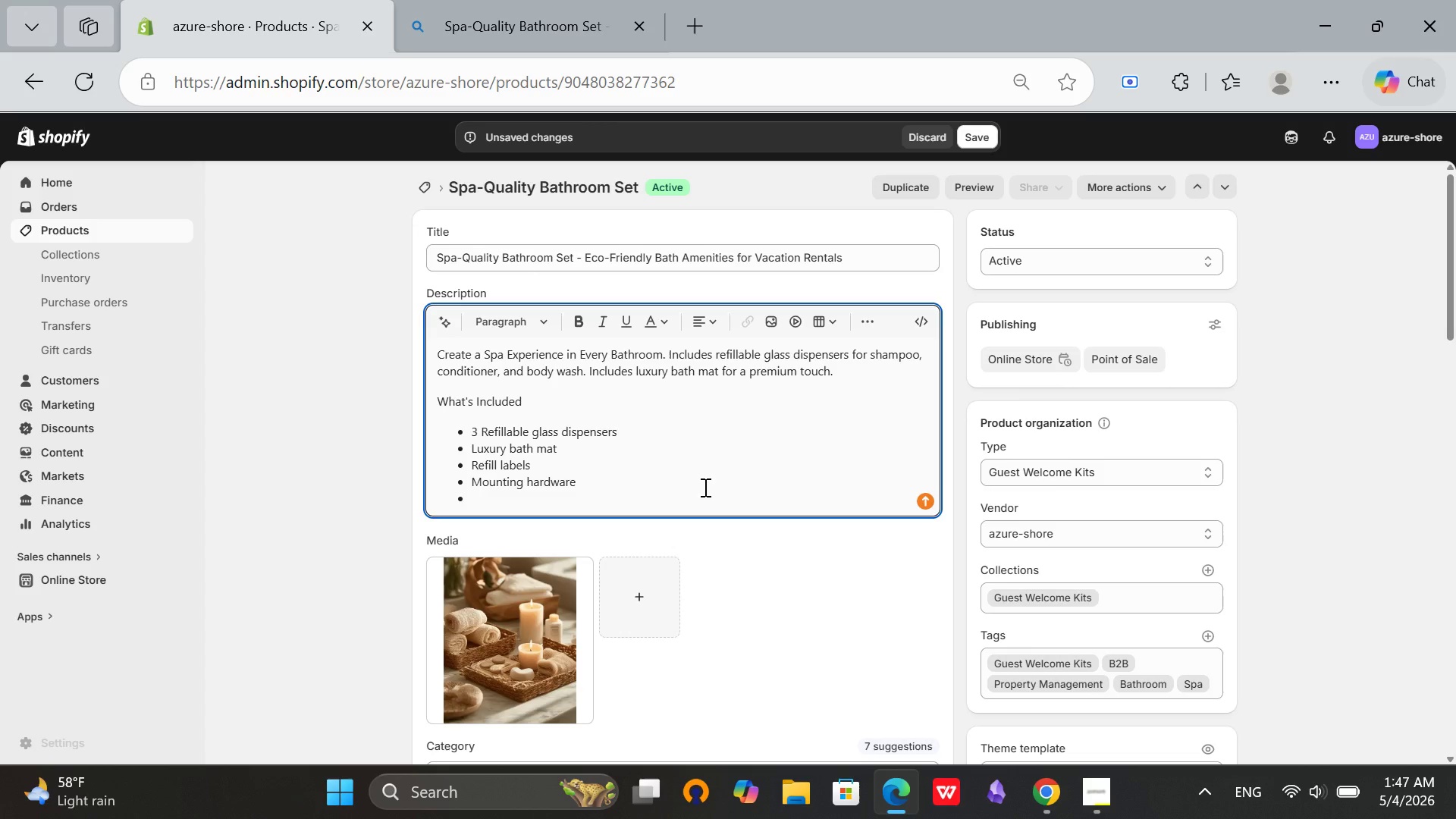 
key(Enter)
 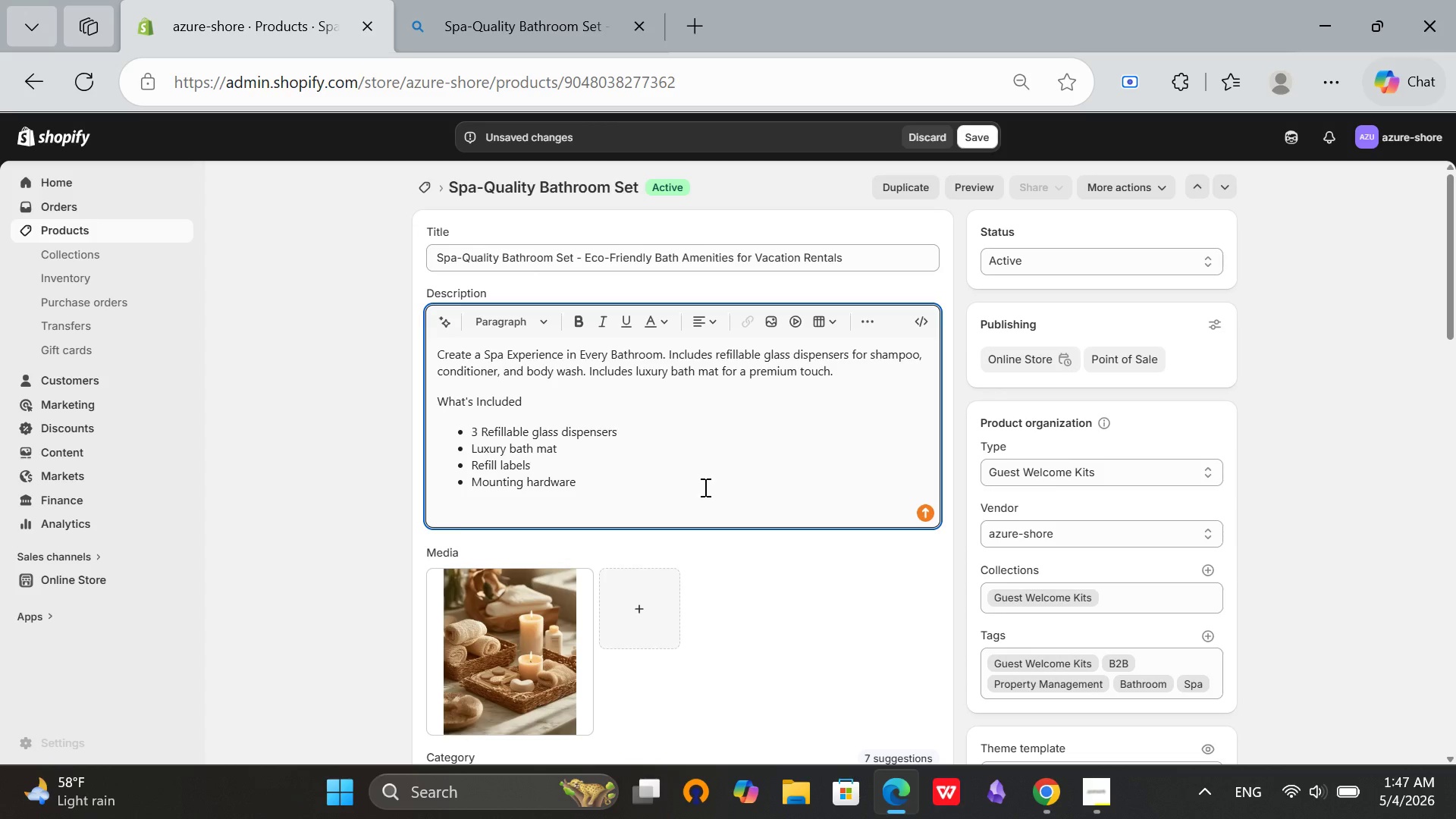 
type(Why Properties)
key(Backspace)
key(Backspace)
key(Backspace)
type(y Owners)
 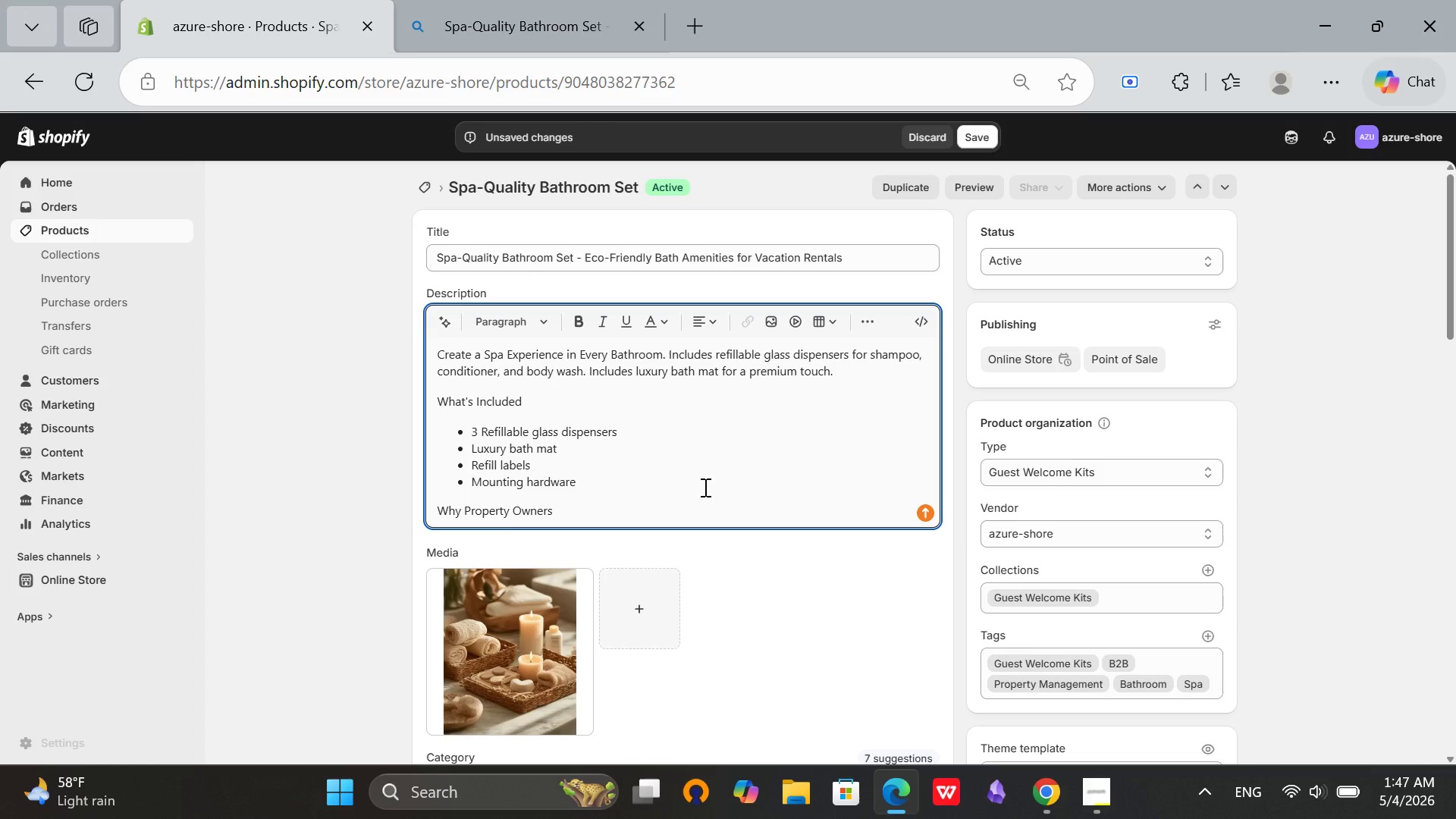 
type( Choose This)
 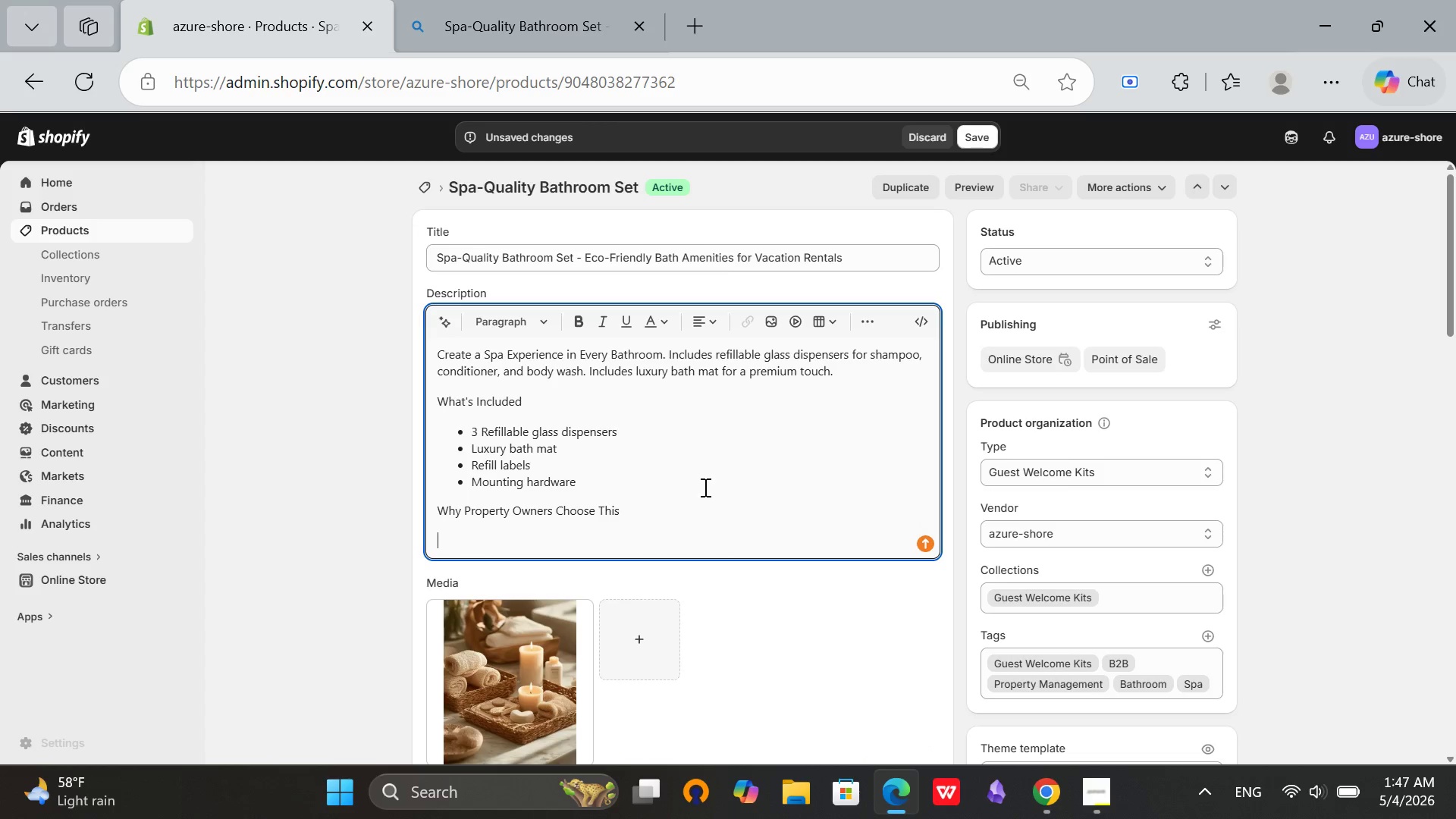 
key(Enter)
 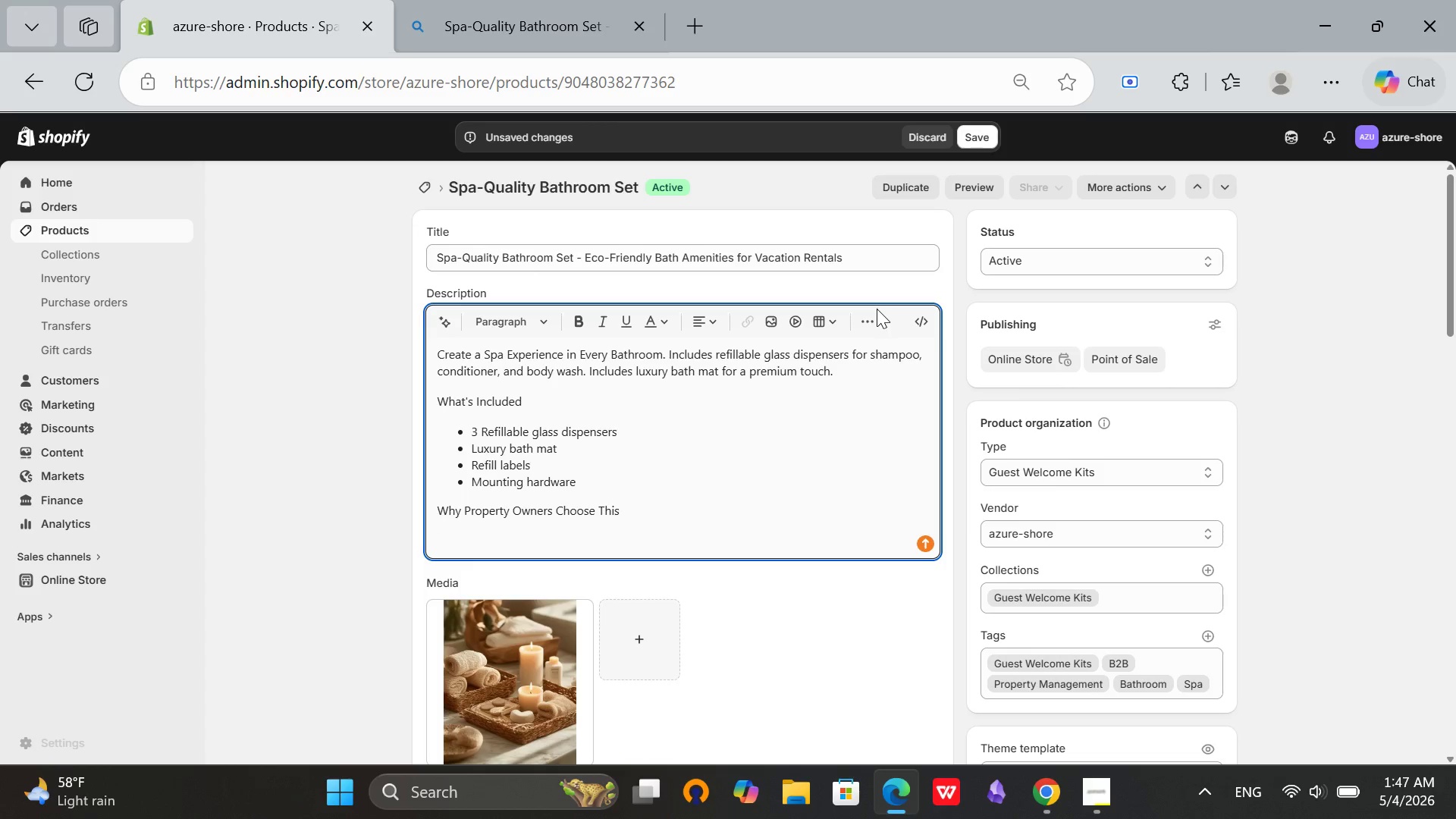 
left_click([871, 311])
 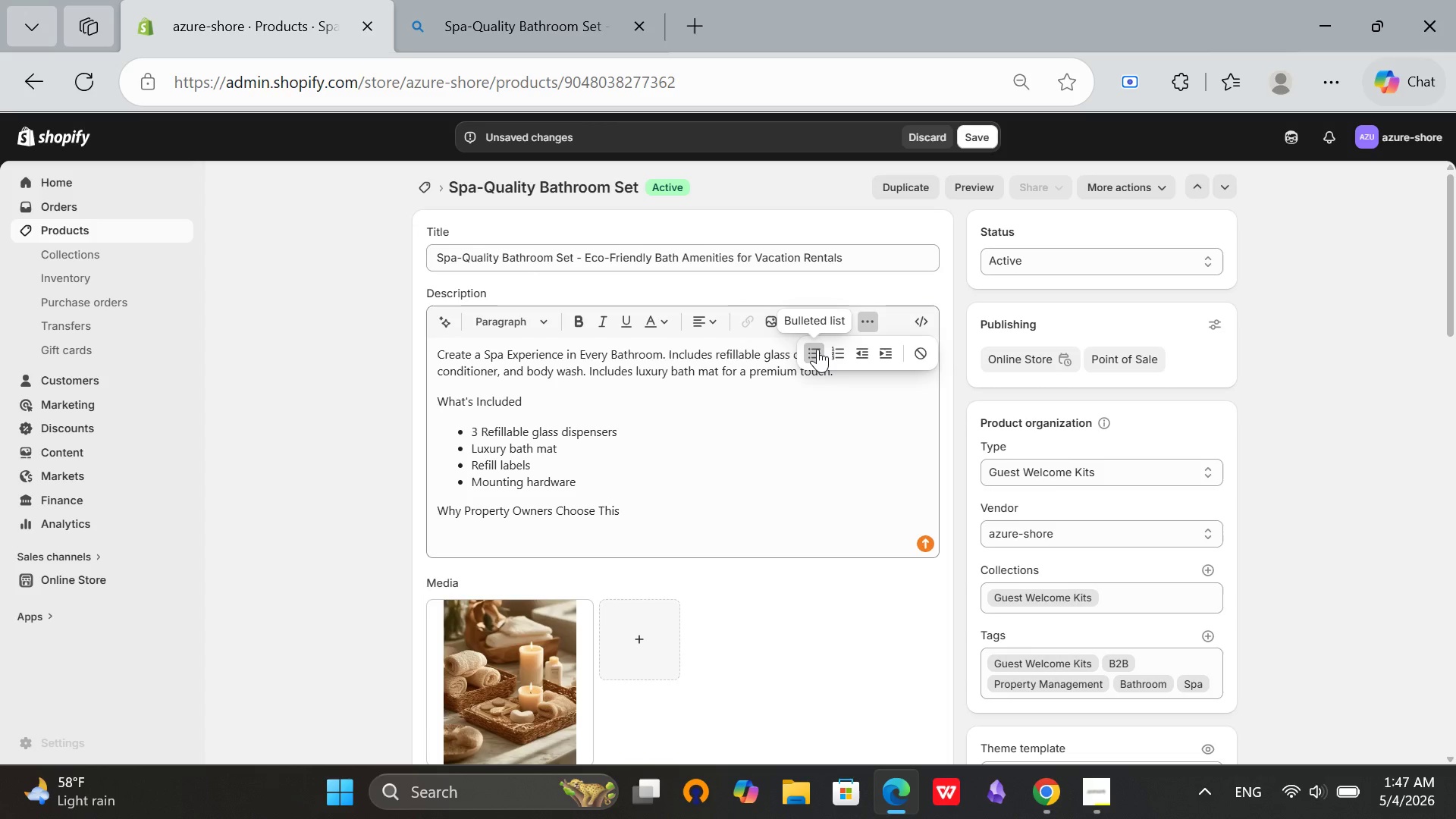 
left_click([817, 349])
 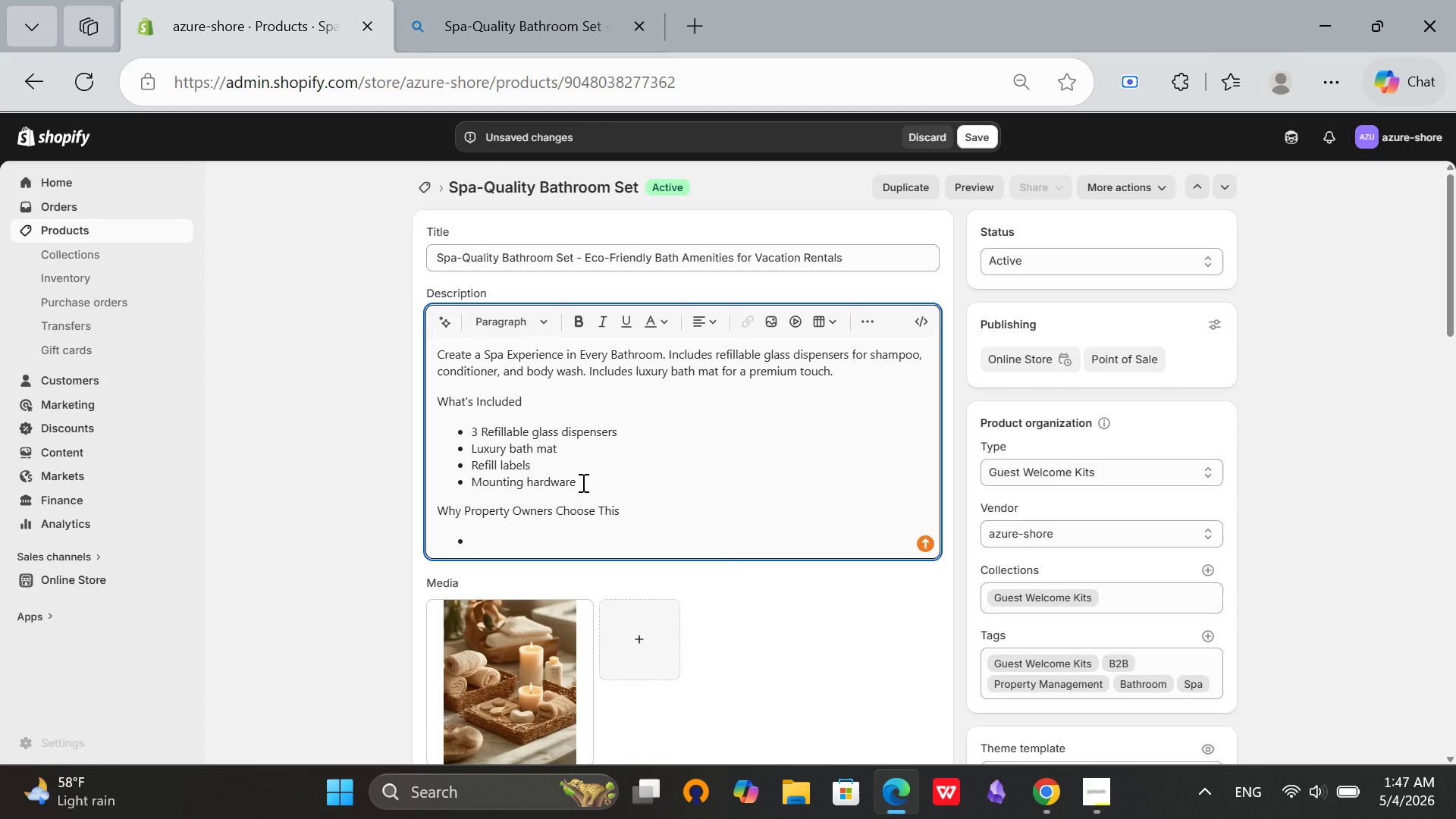 
type(Eco-fried)
key(Backspace)
type(ndly and sustainable )
 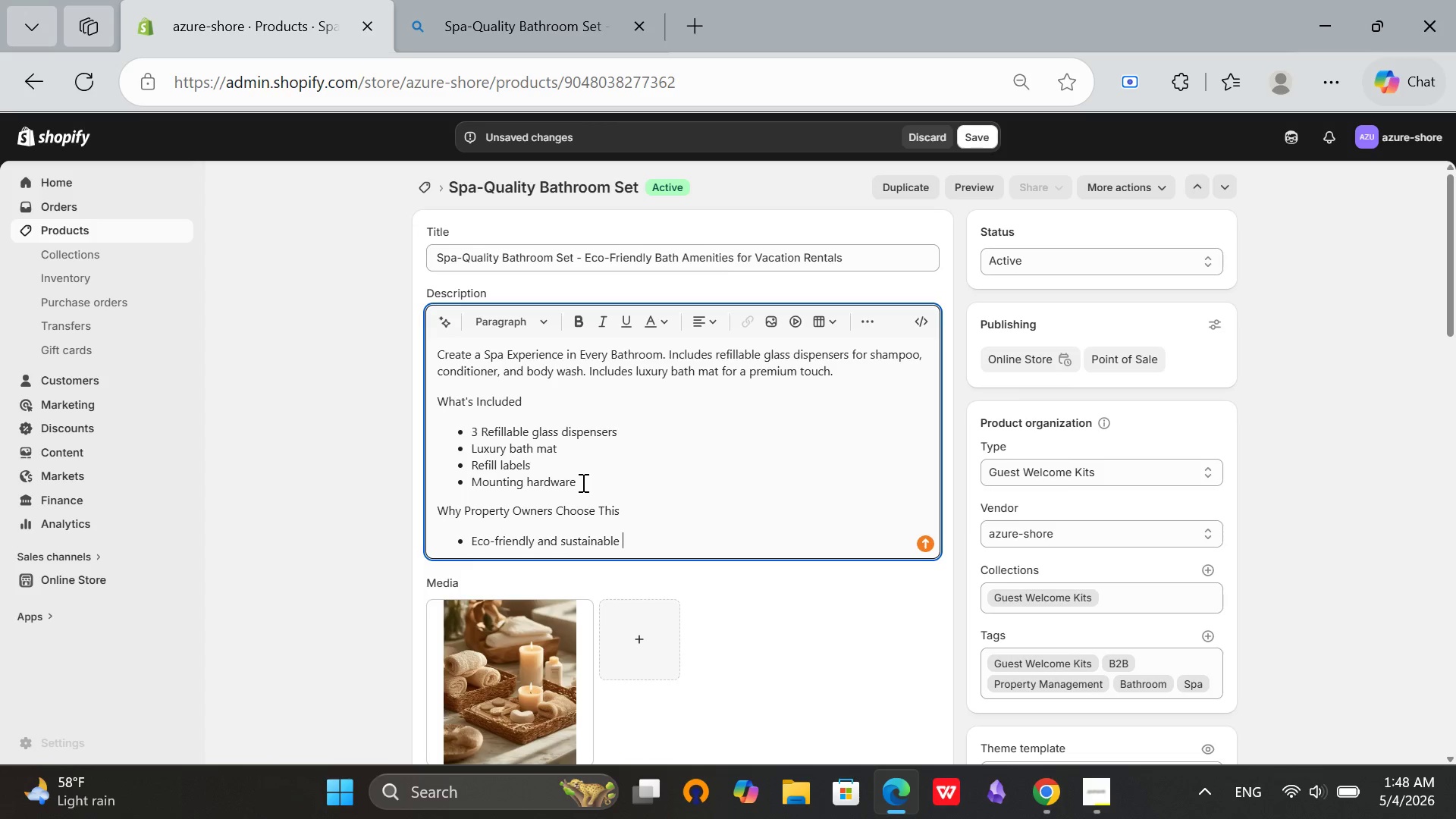 
key(Enter)
 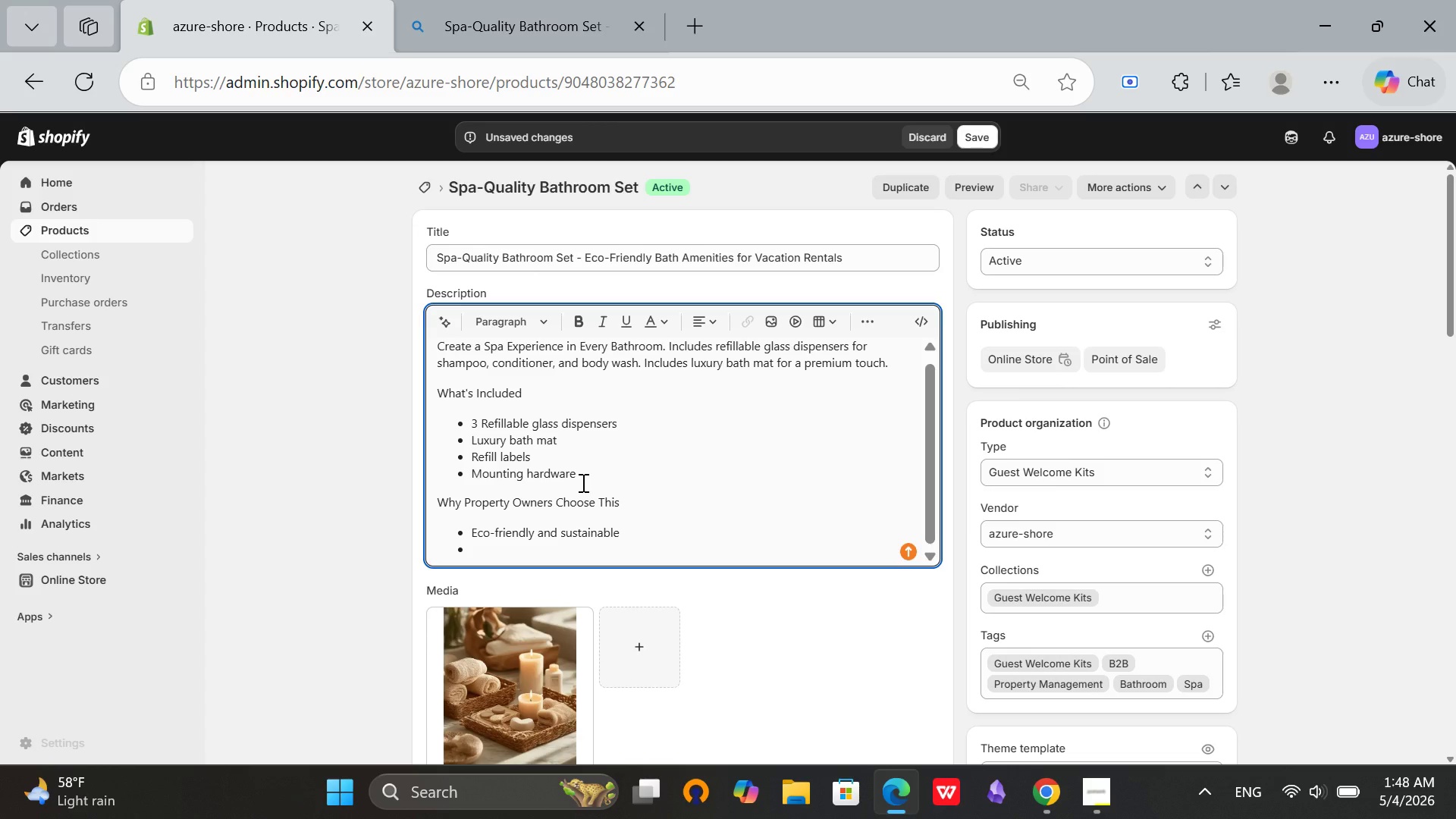 
type(Premium guest experience)
 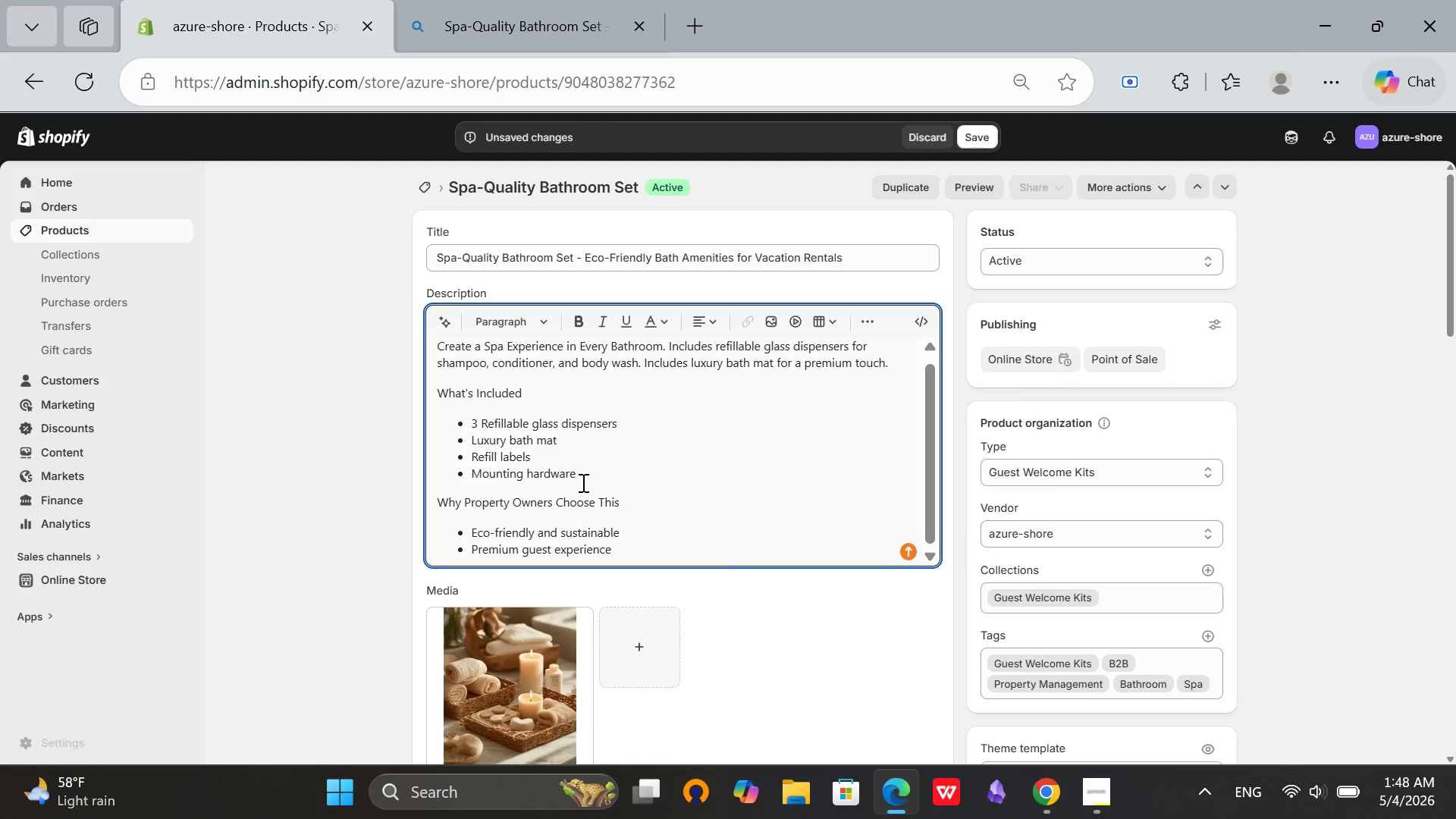 
key(Enter)
 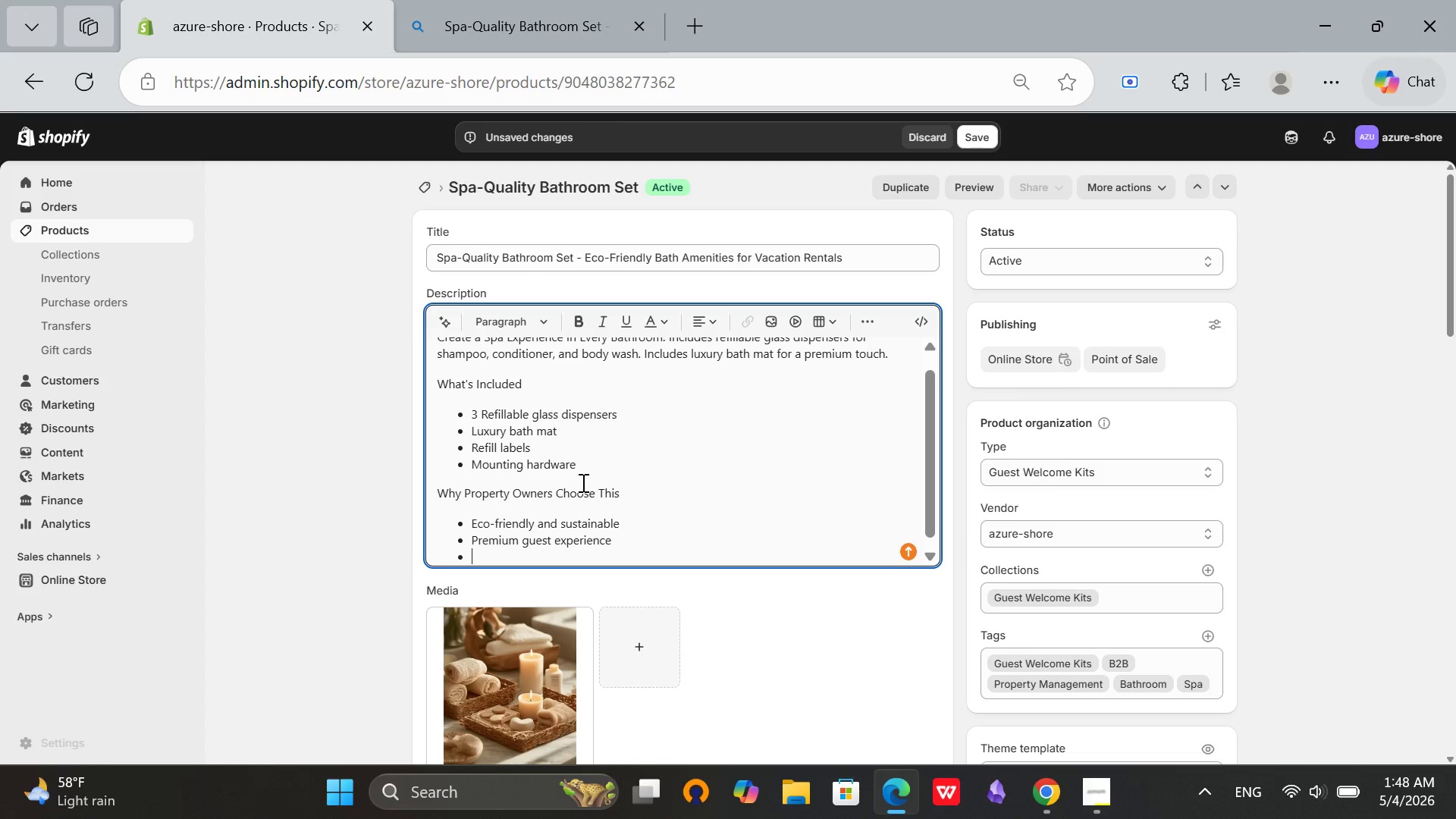 
type(RED)
key(Backspace)
key(Backspace)
type(educes plastic)
 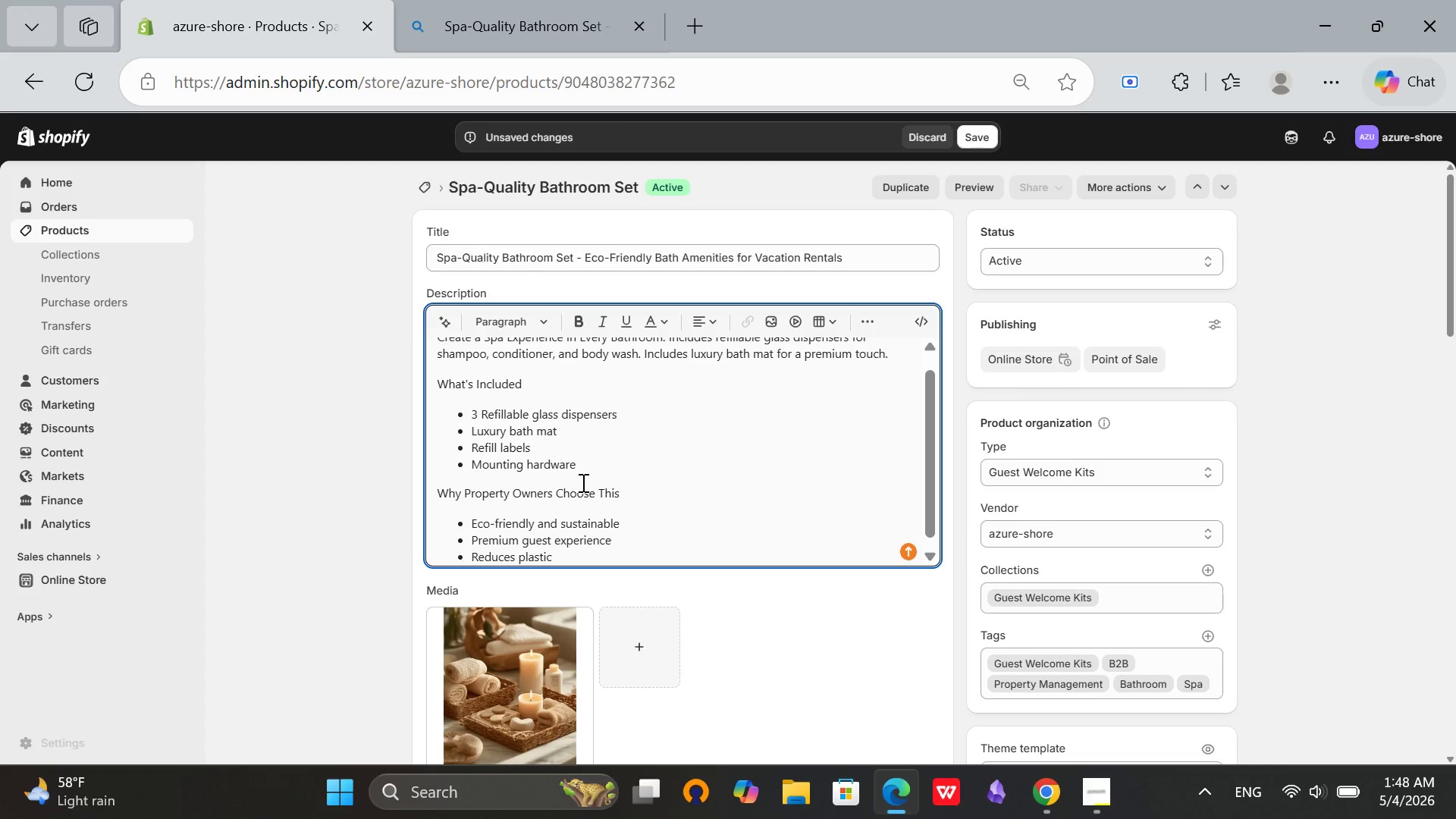 
type( waste)
 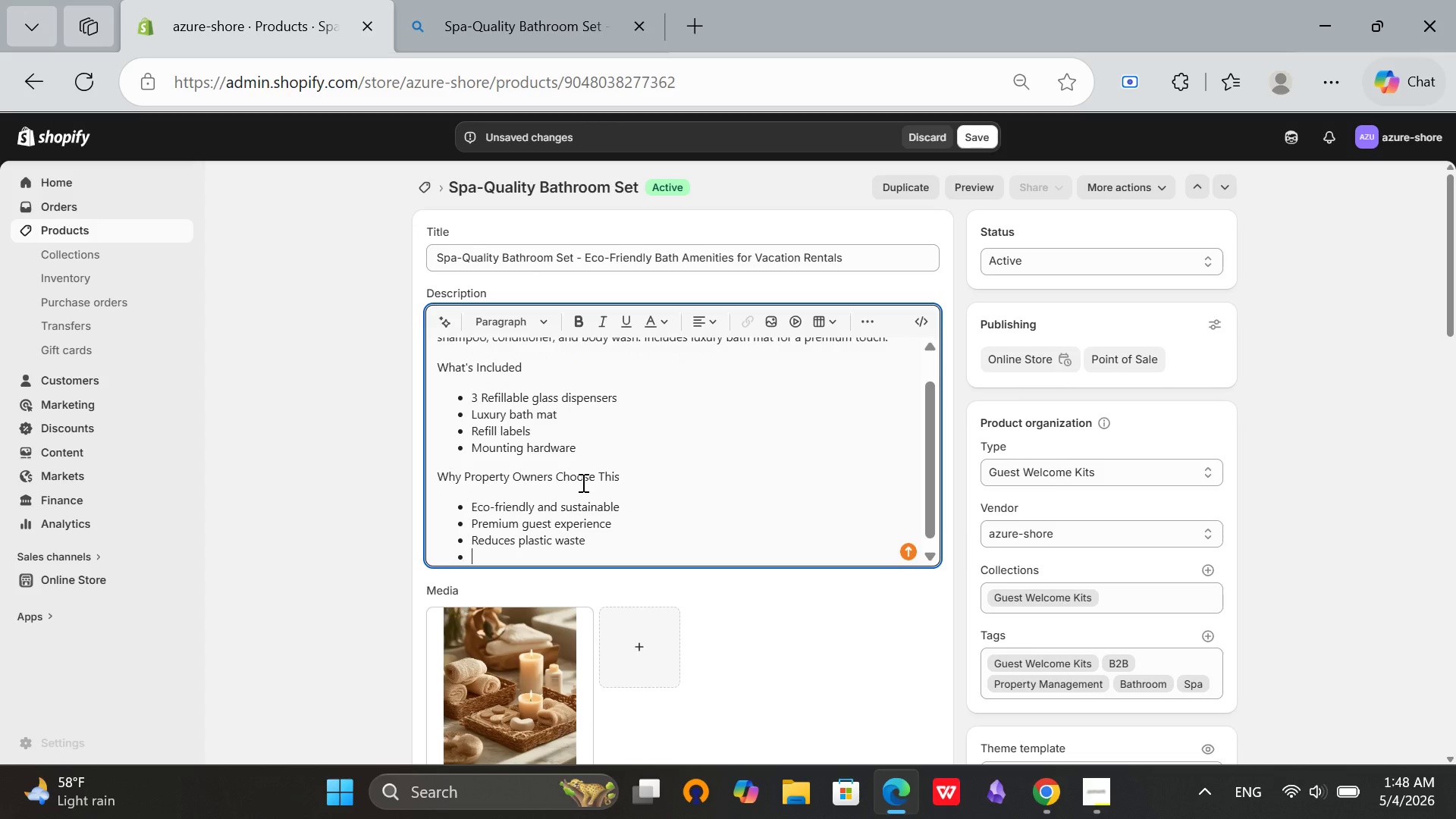 
key(Enter)
 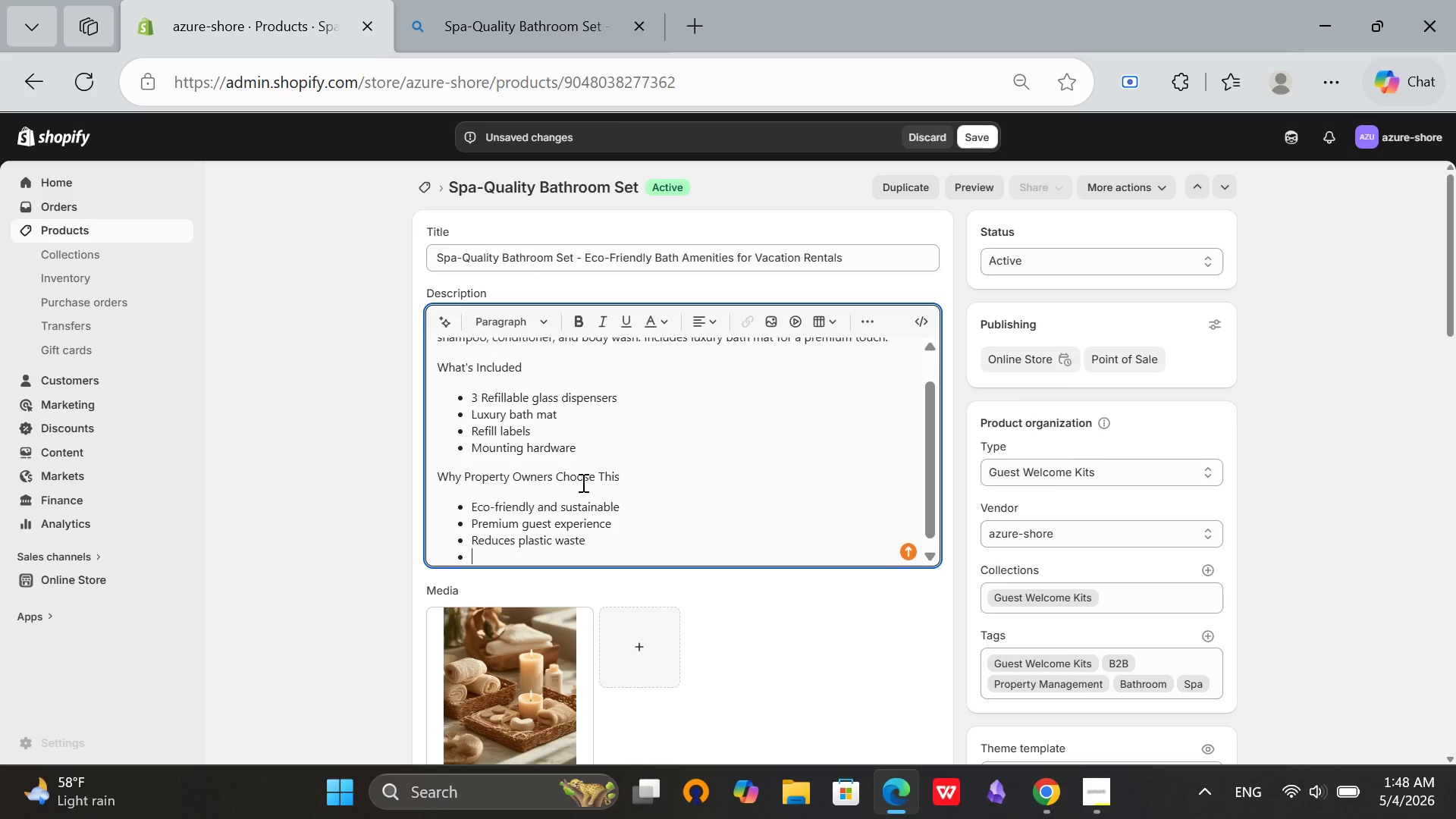 
type(PROFESSIN)
key(Backspace)
key(Backspace)
key(Backspace)
key(Backspace)
key(Backspace)
key(Backspace)
key(Backspace)
key(Backspace)
key(Backspace)
type(rofessional appea)
 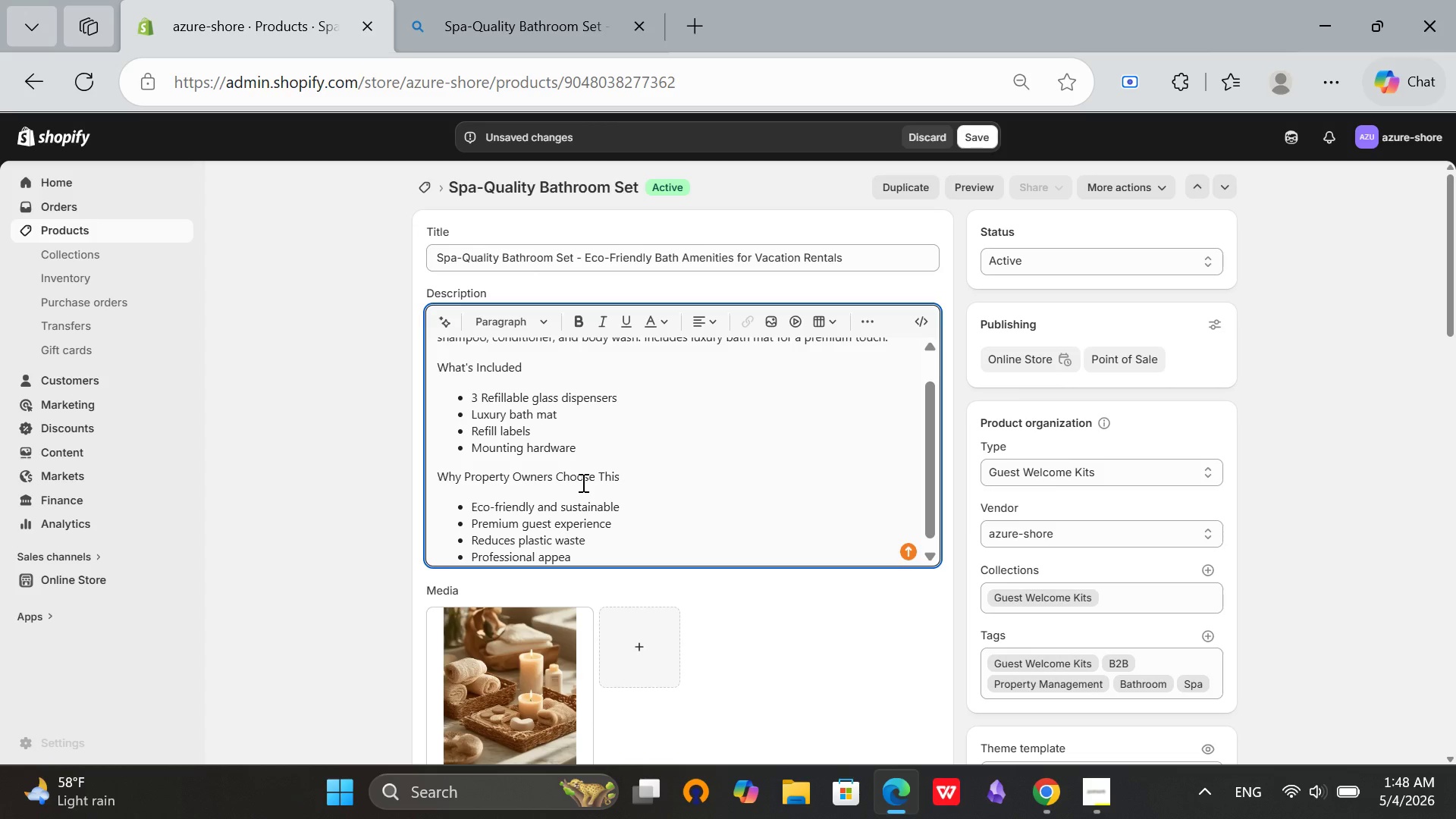 
type(rance)
 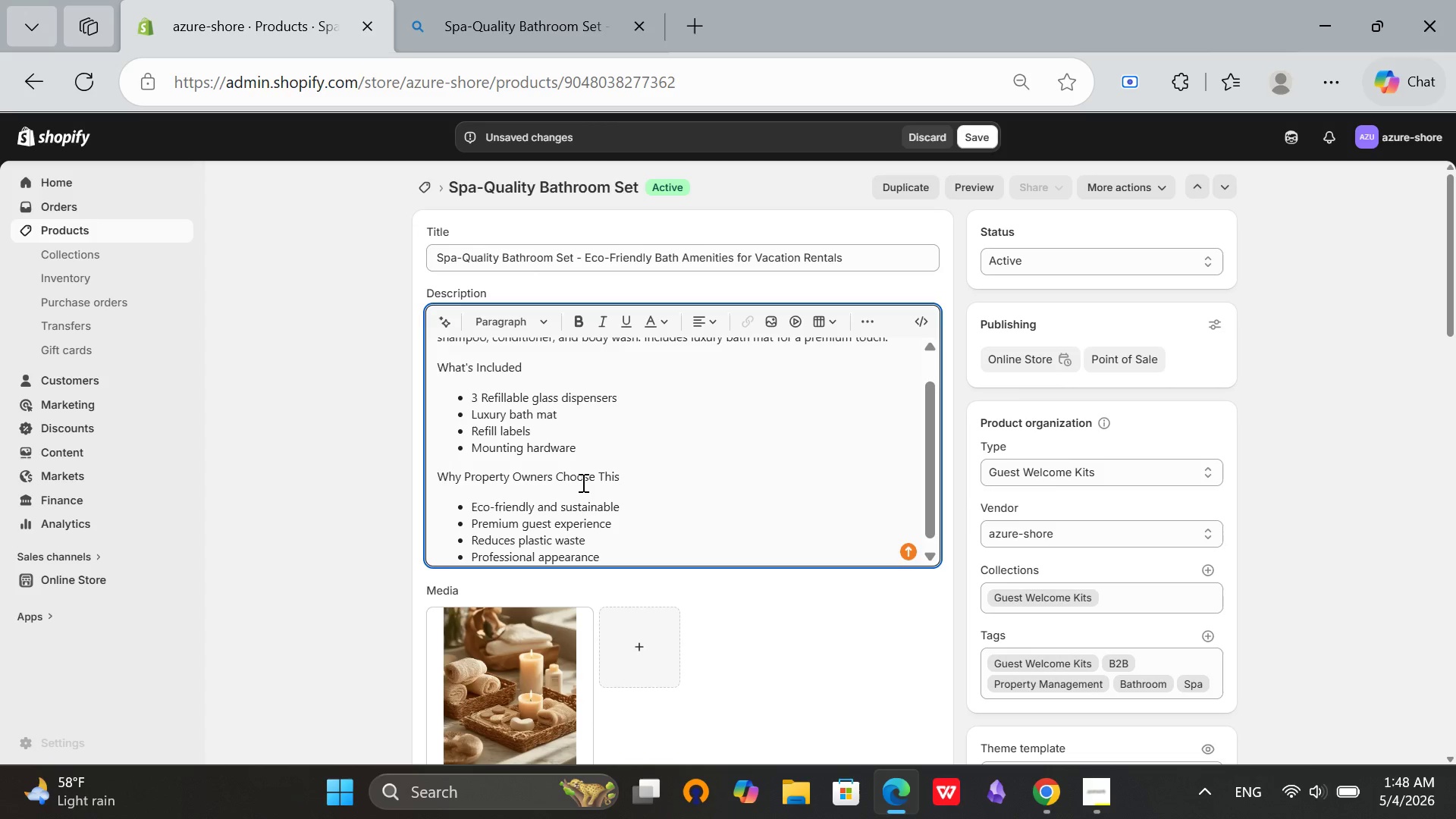 
key(Enter)
 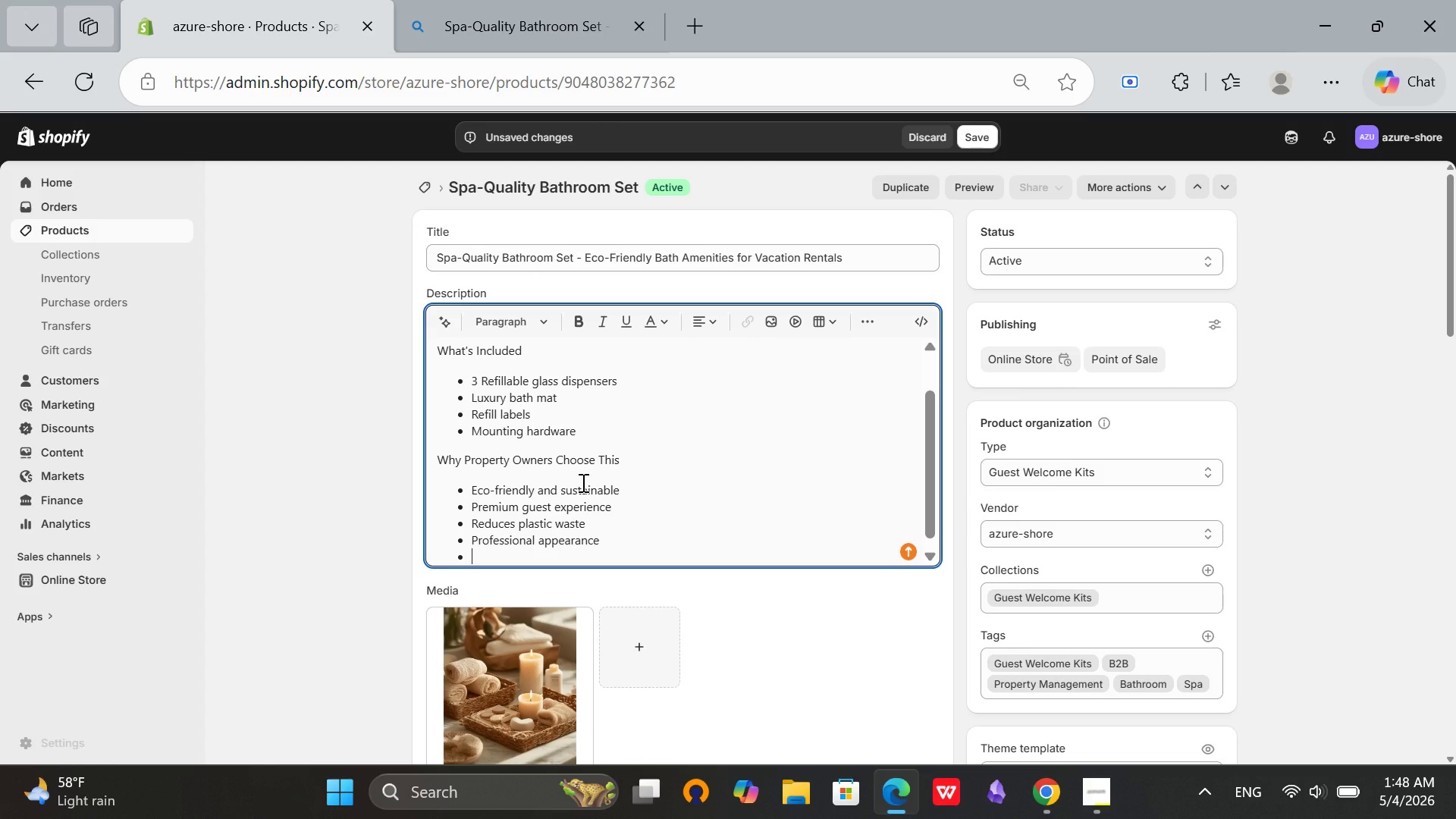 
type(Elevare)
key(Backspace)
key(Backspace)
type(te yout)
key(Backspace)
type(r bathroom experience)
 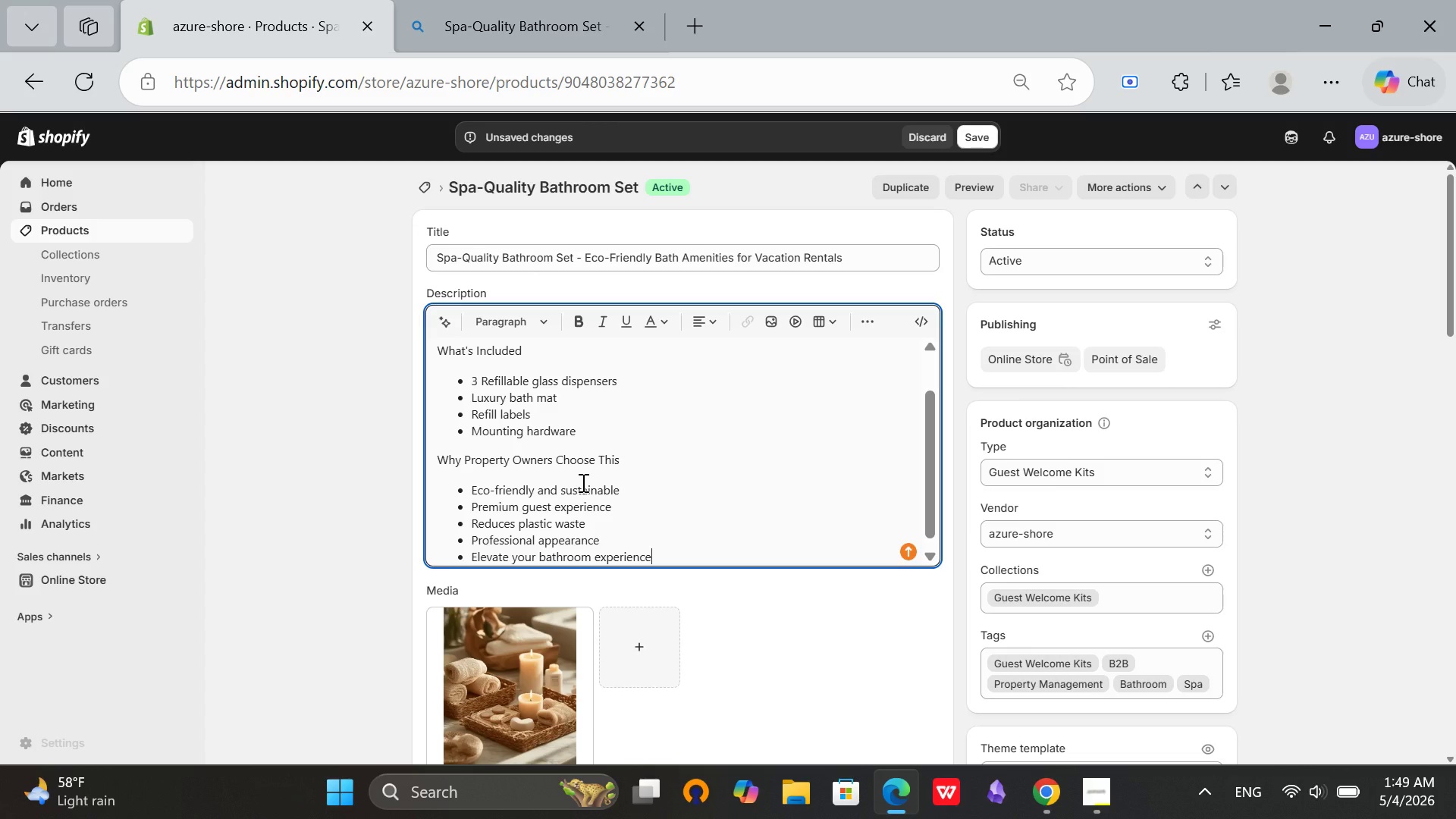 
key(Enter)
 